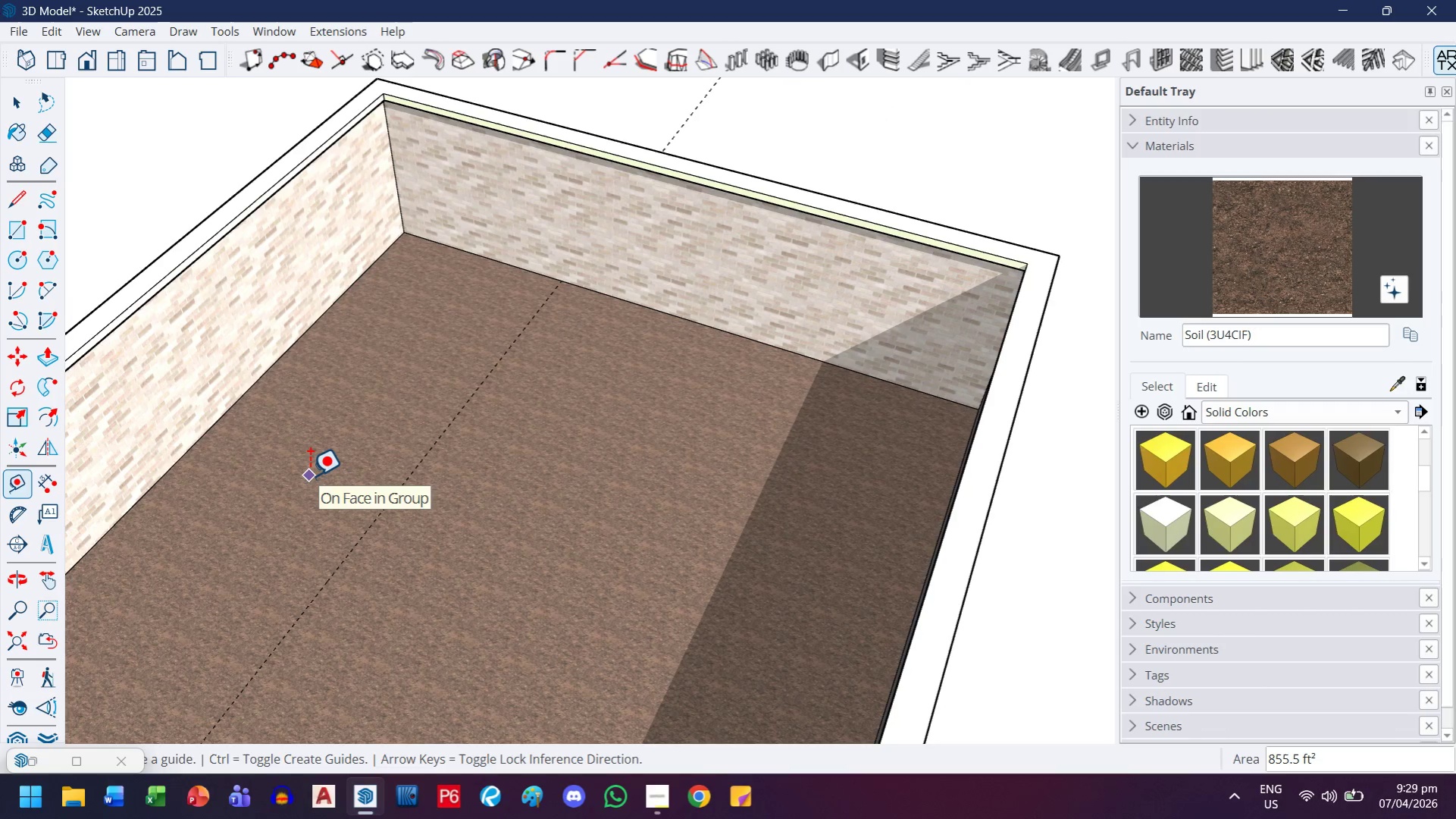 
key(Control+ControlLeft)
 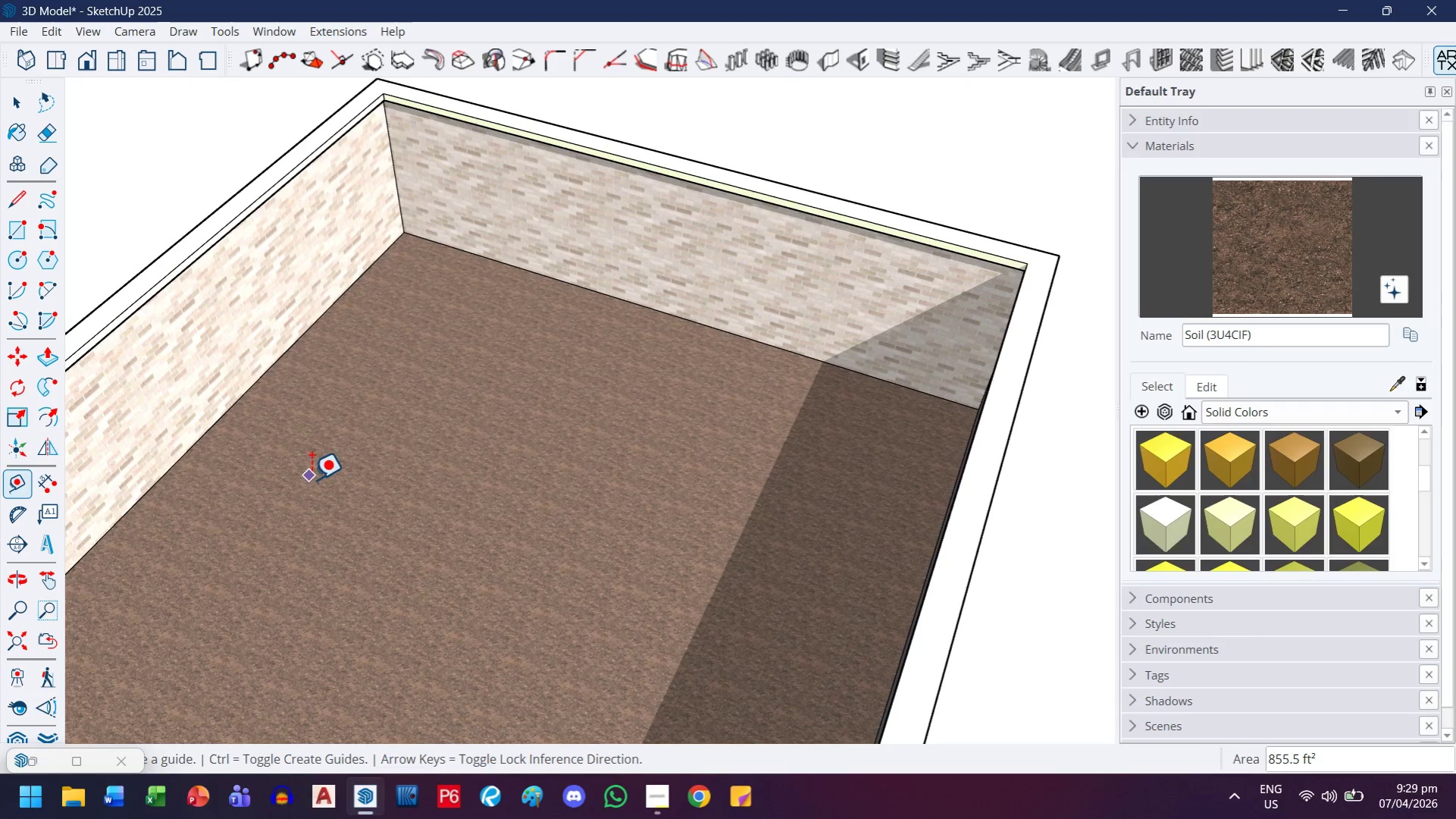 
key(Control+Z)
 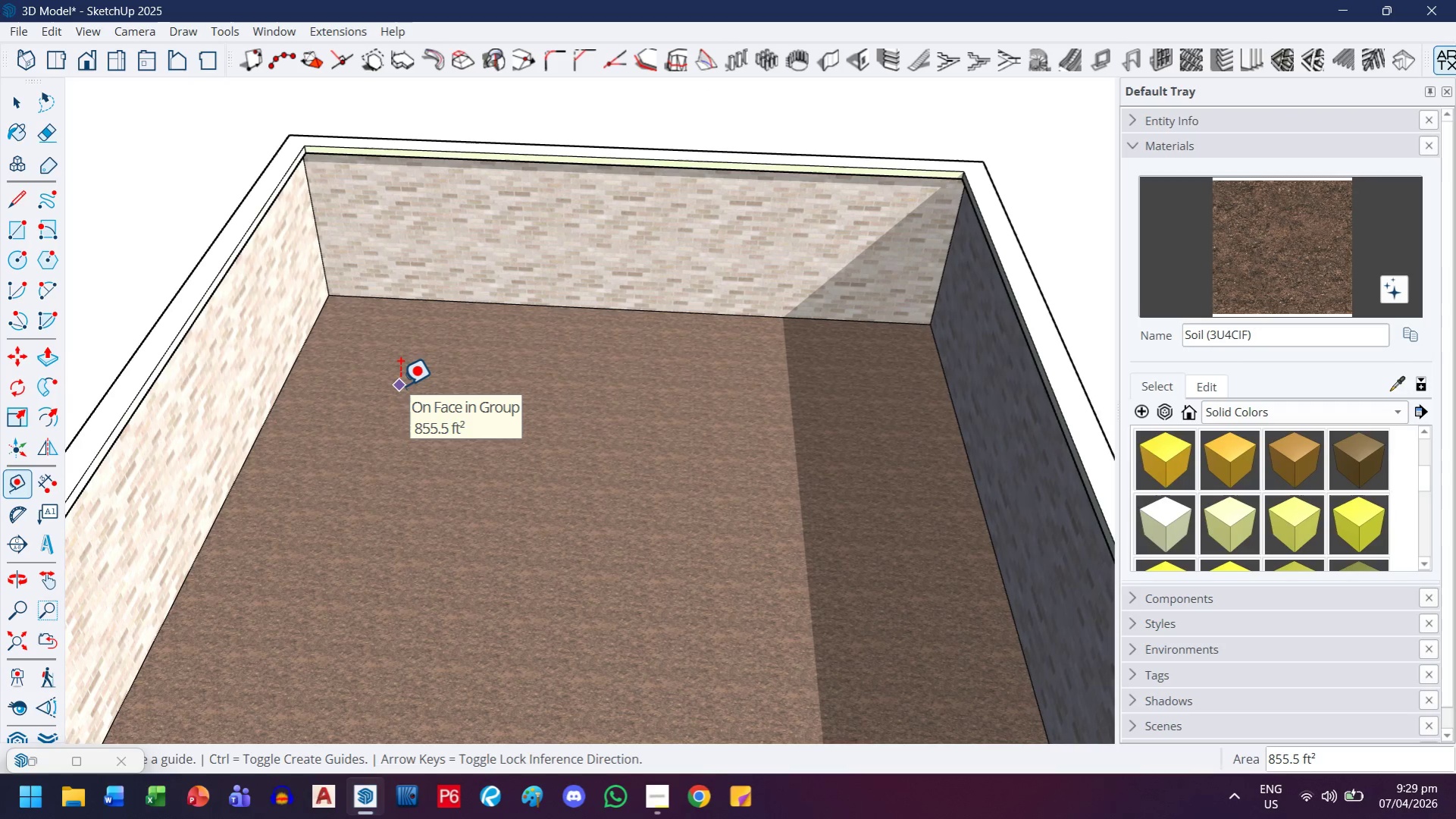 
key(Control+Y)
 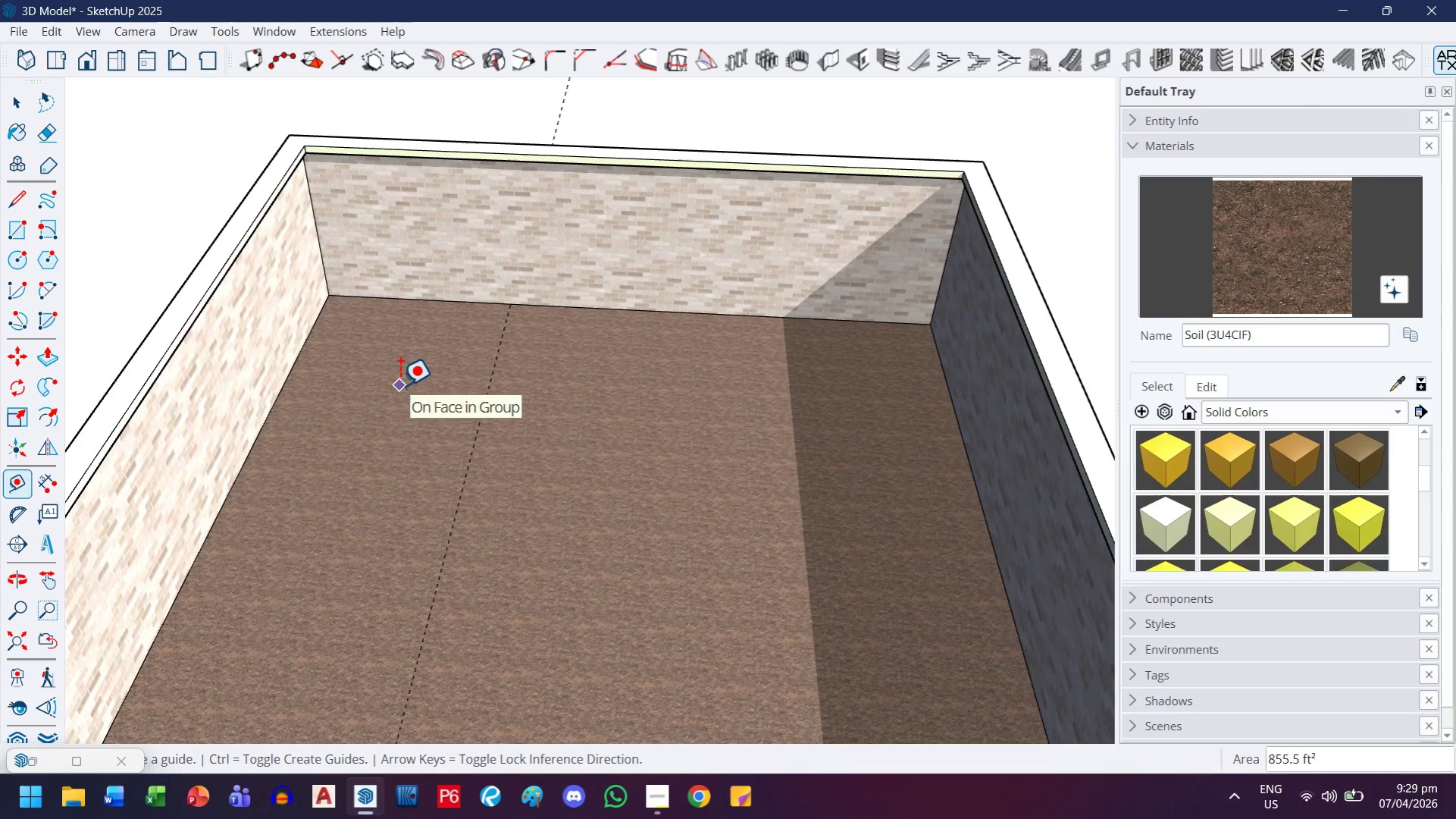 
key(Control+Y)
 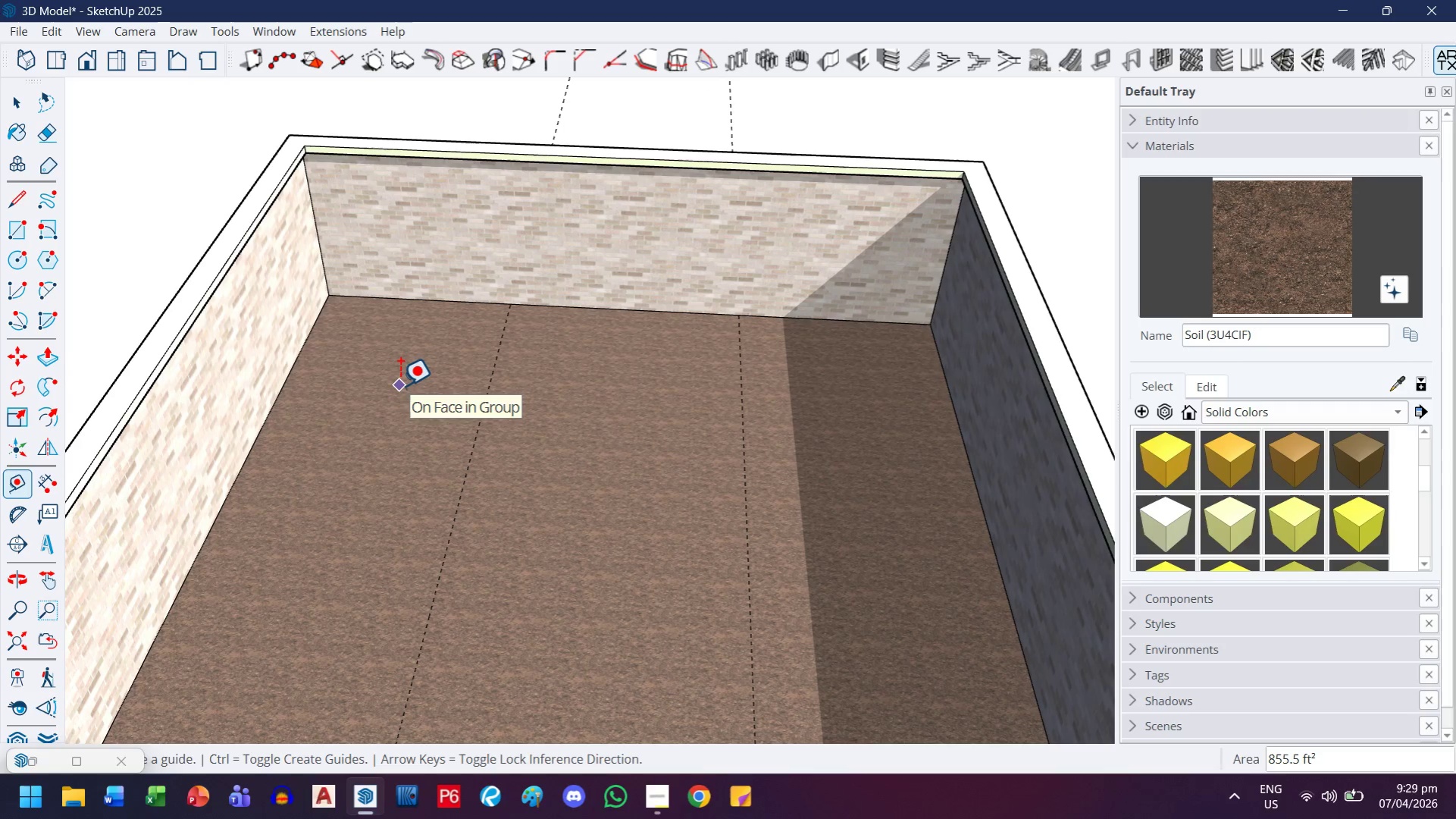 
key(Control+Y)
 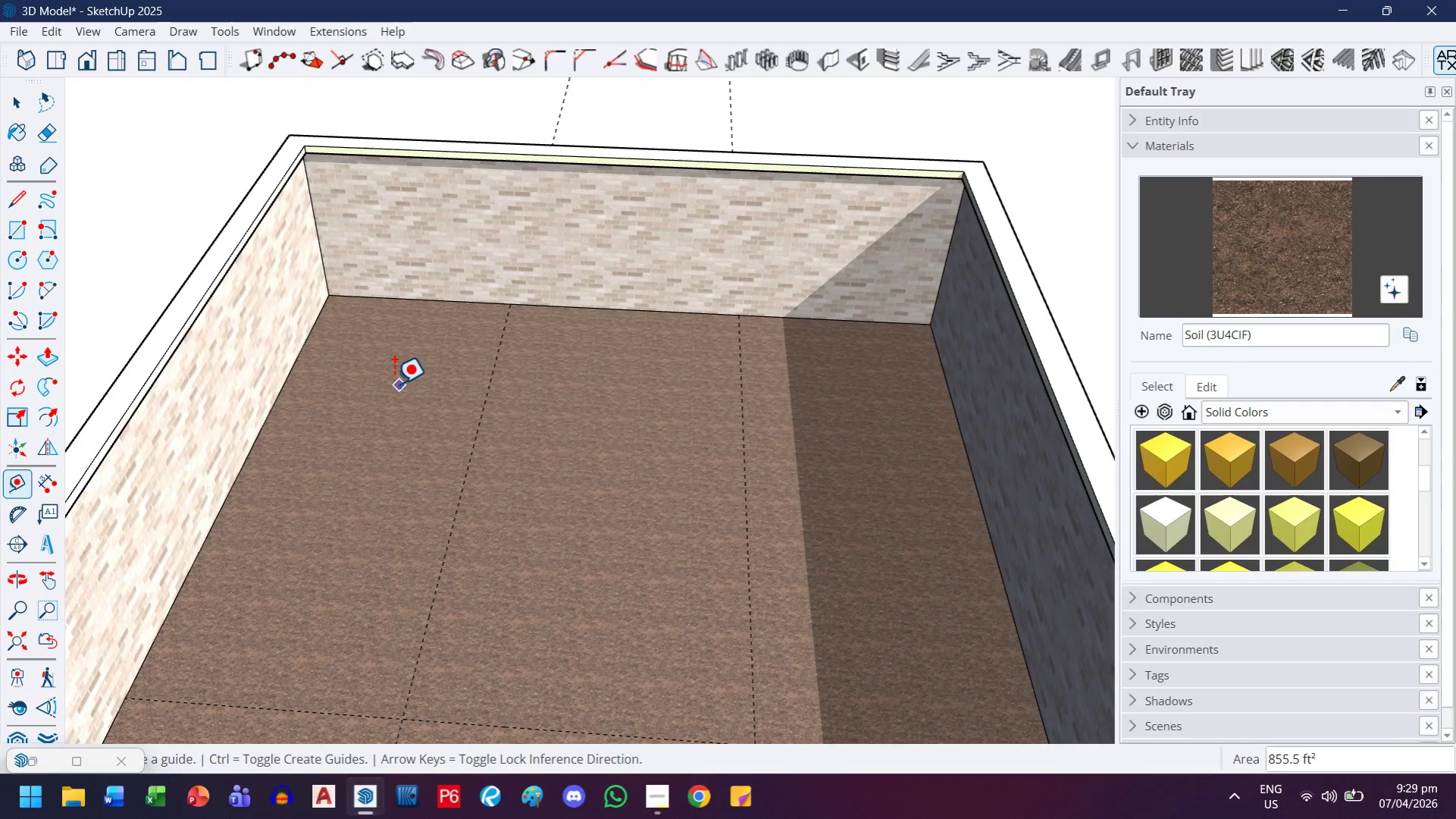 
key(Control+Y)
 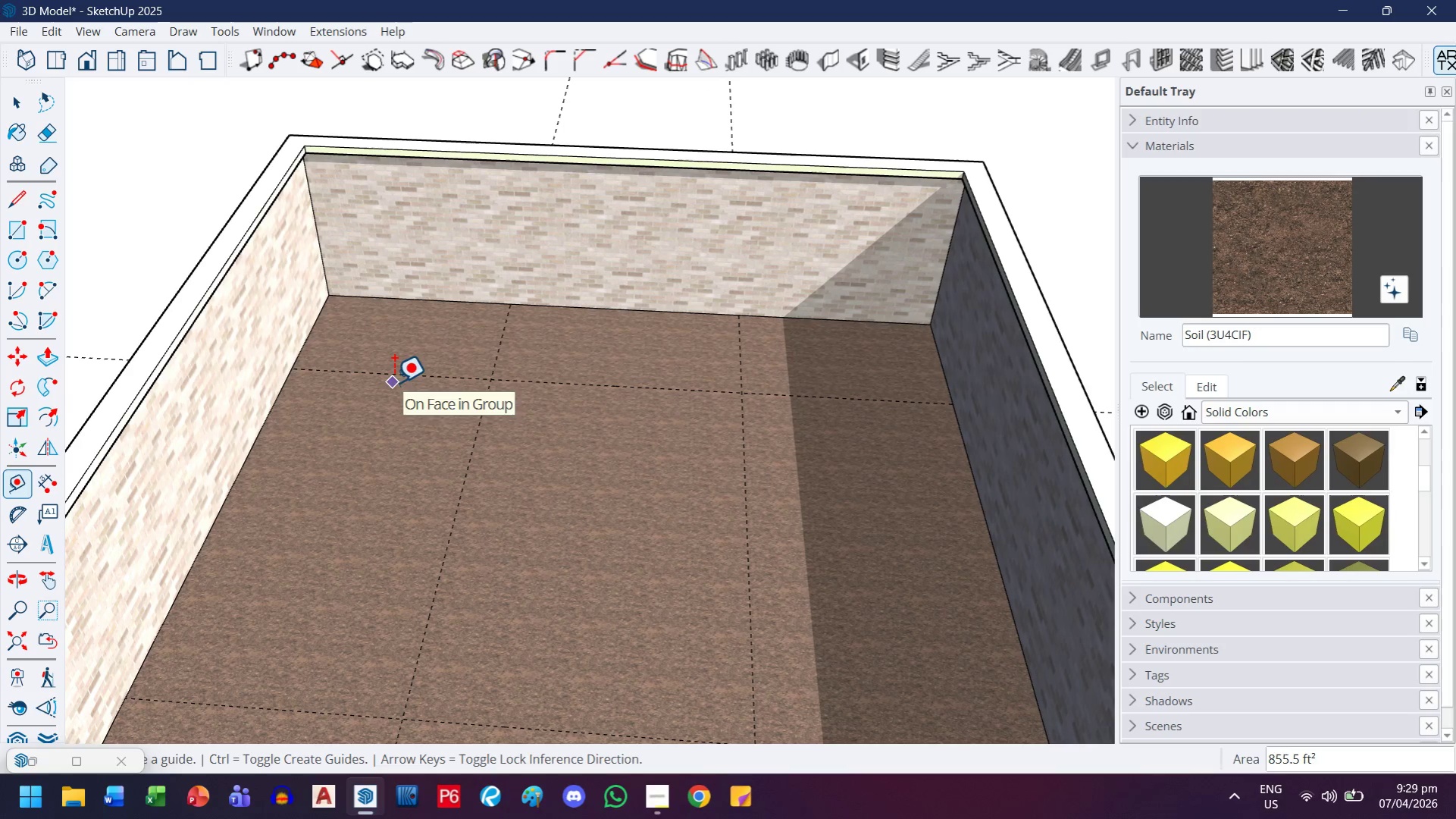 
scroll: coordinate [396, 403], scroll_direction: down, amount: 3.0
 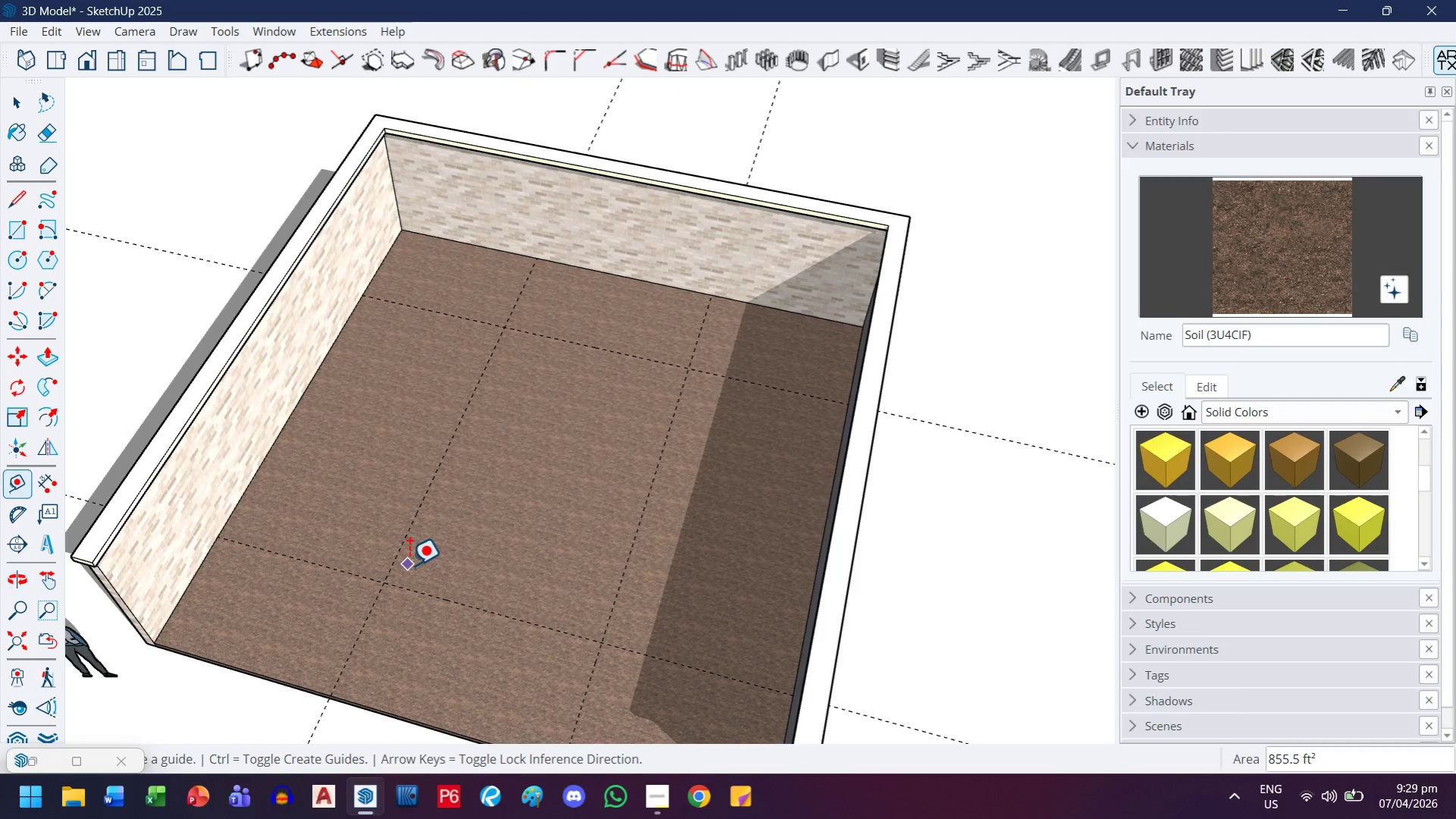 
key(H)
 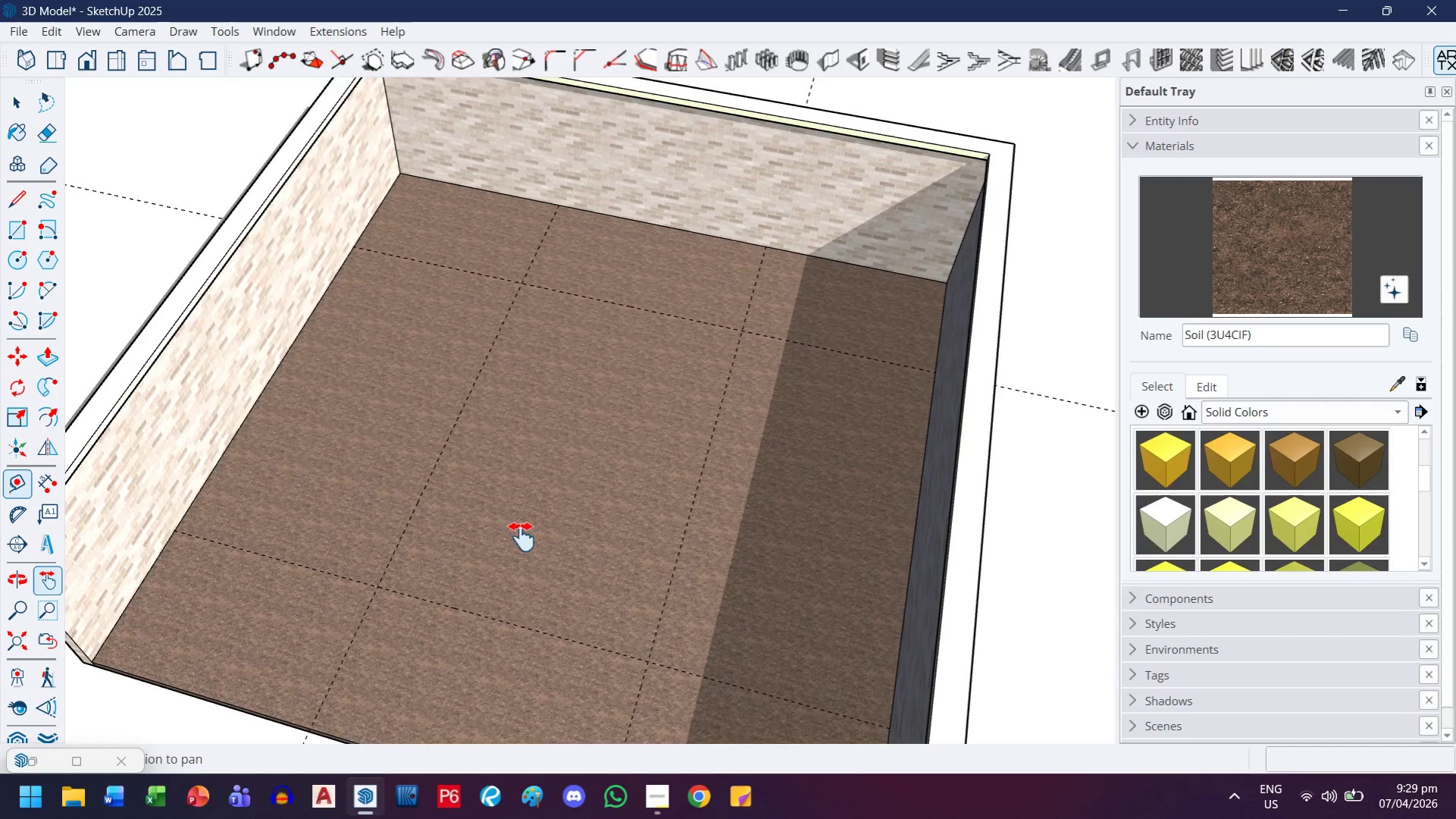 
left_click_drag(start_coordinate=[517, 552], to_coordinate=[556, 481])
 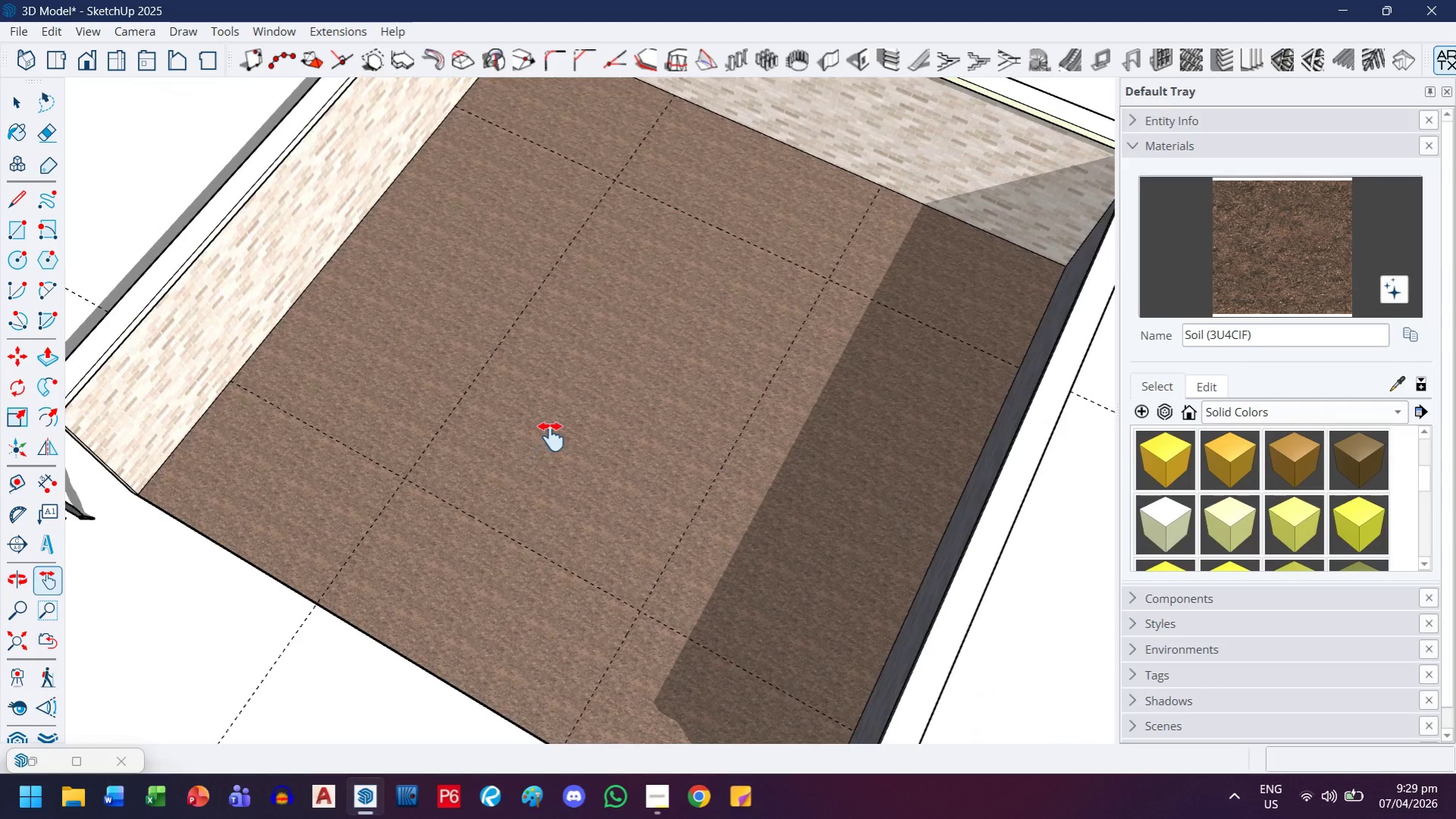 
scroll: coordinate [552, 436], scroll_direction: up, amount: 4.0
 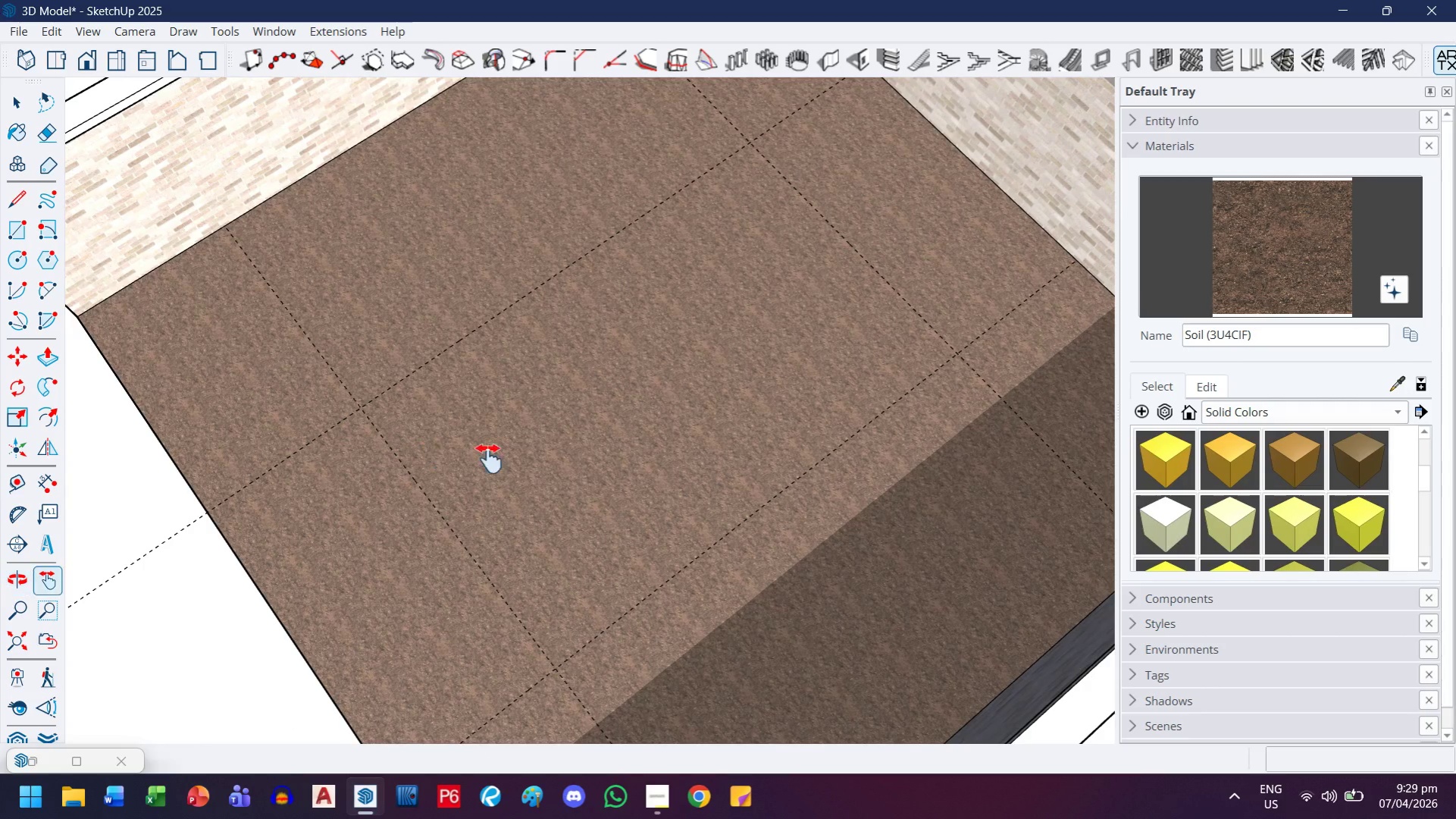 
left_click_drag(start_coordinate=[531, 459], to_coordinate=[421, 467])
 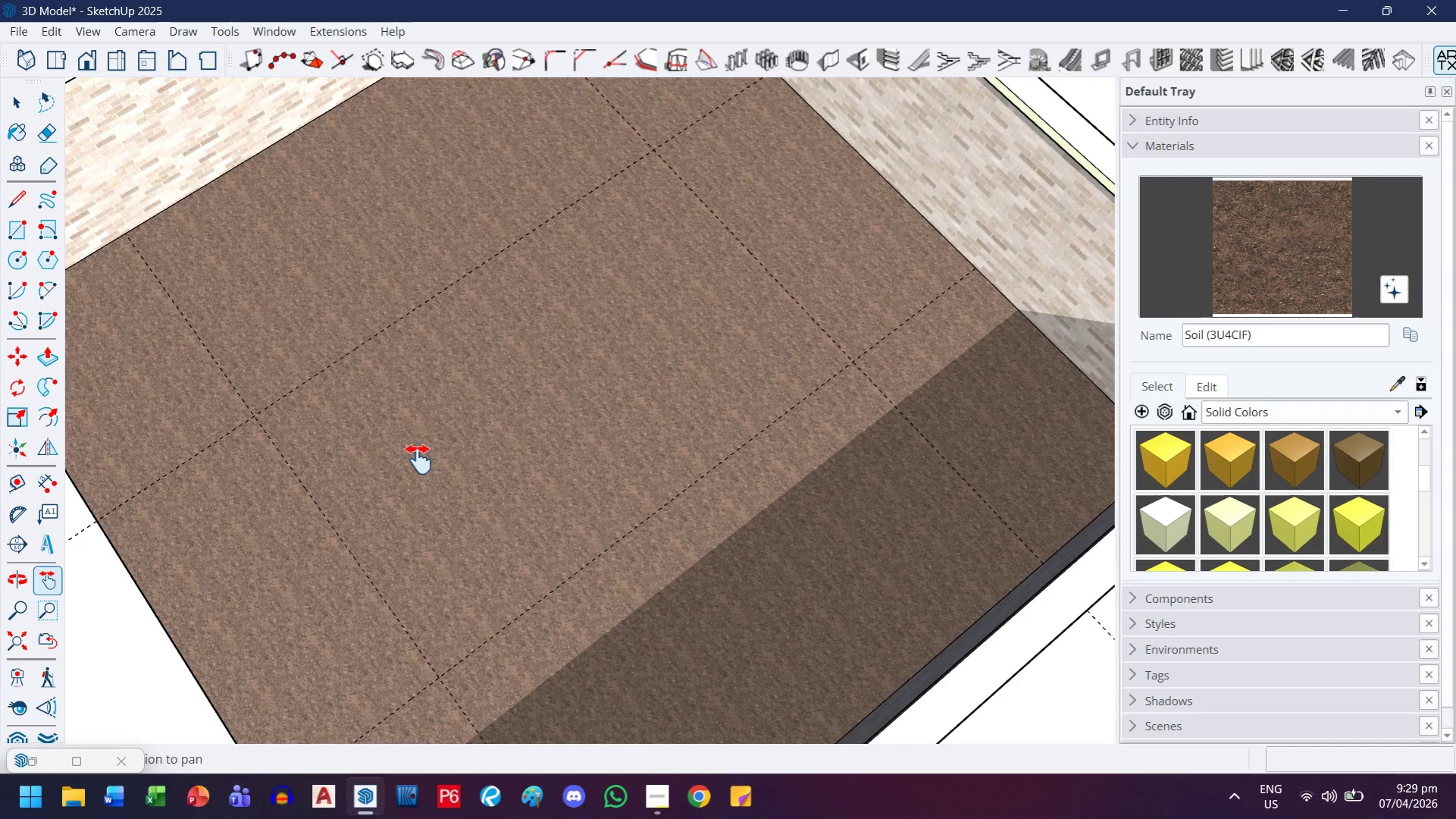 
key(R)
 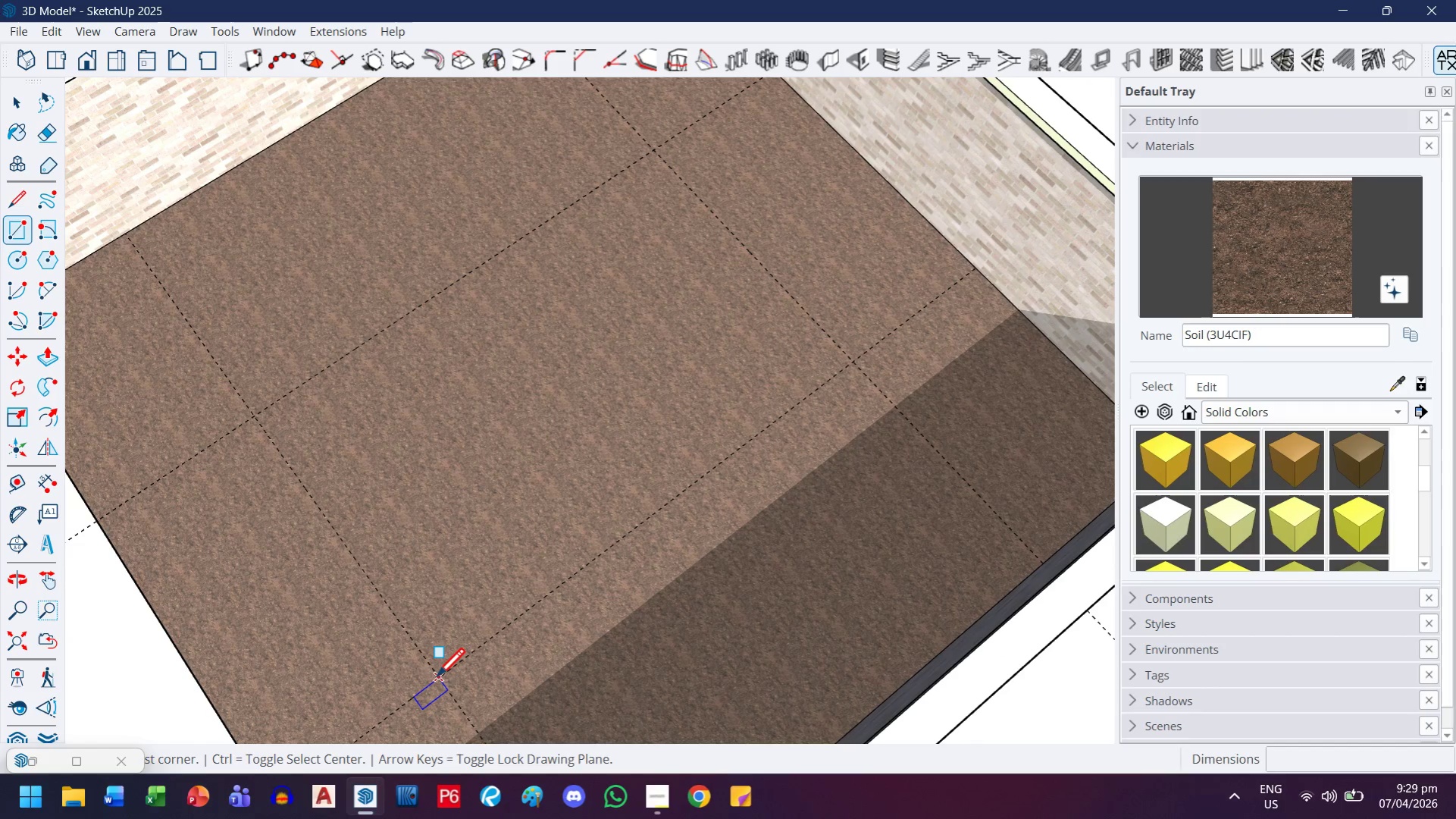 
left_click([436, 680])
 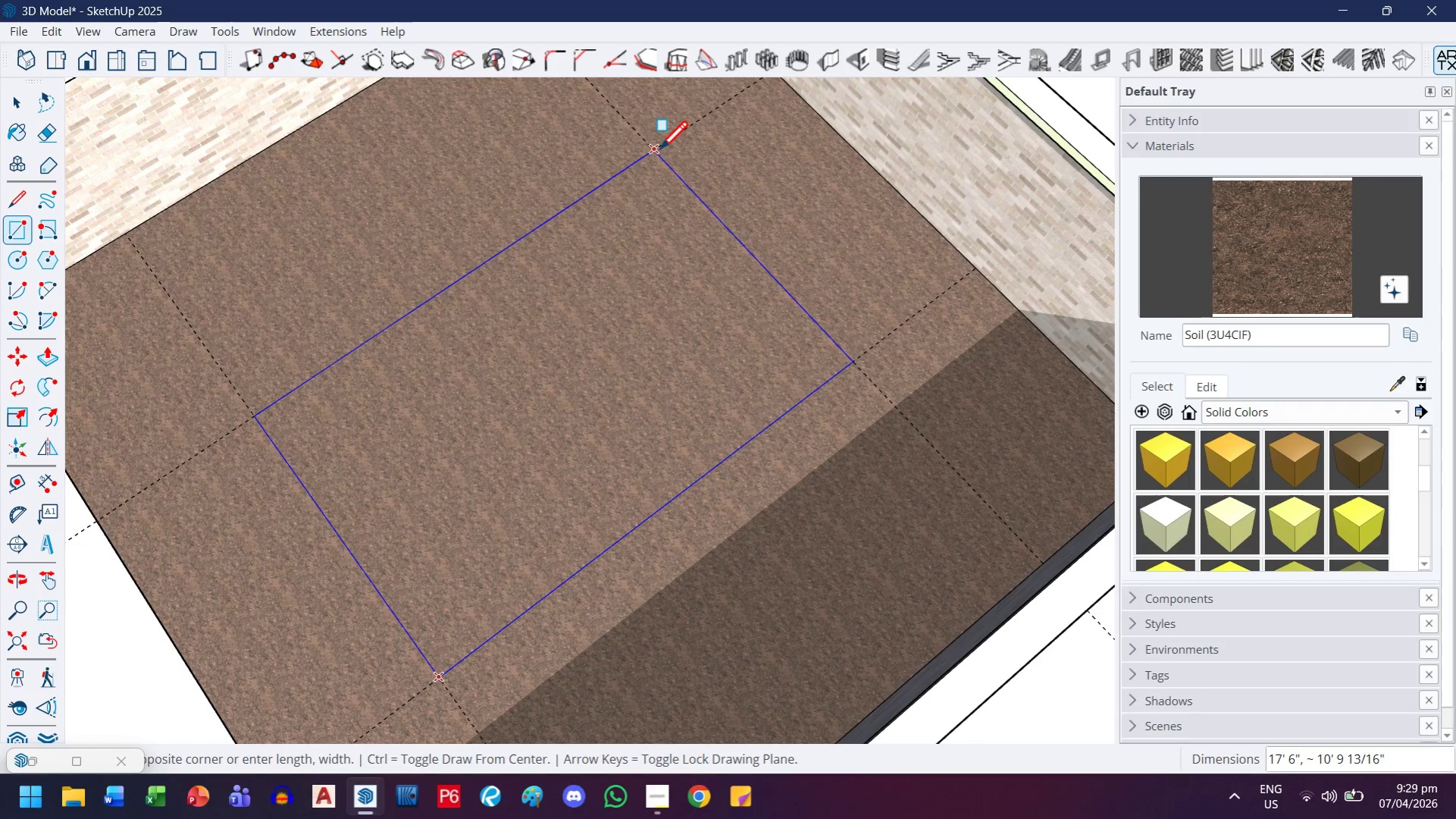 
left_click([659, 150])
 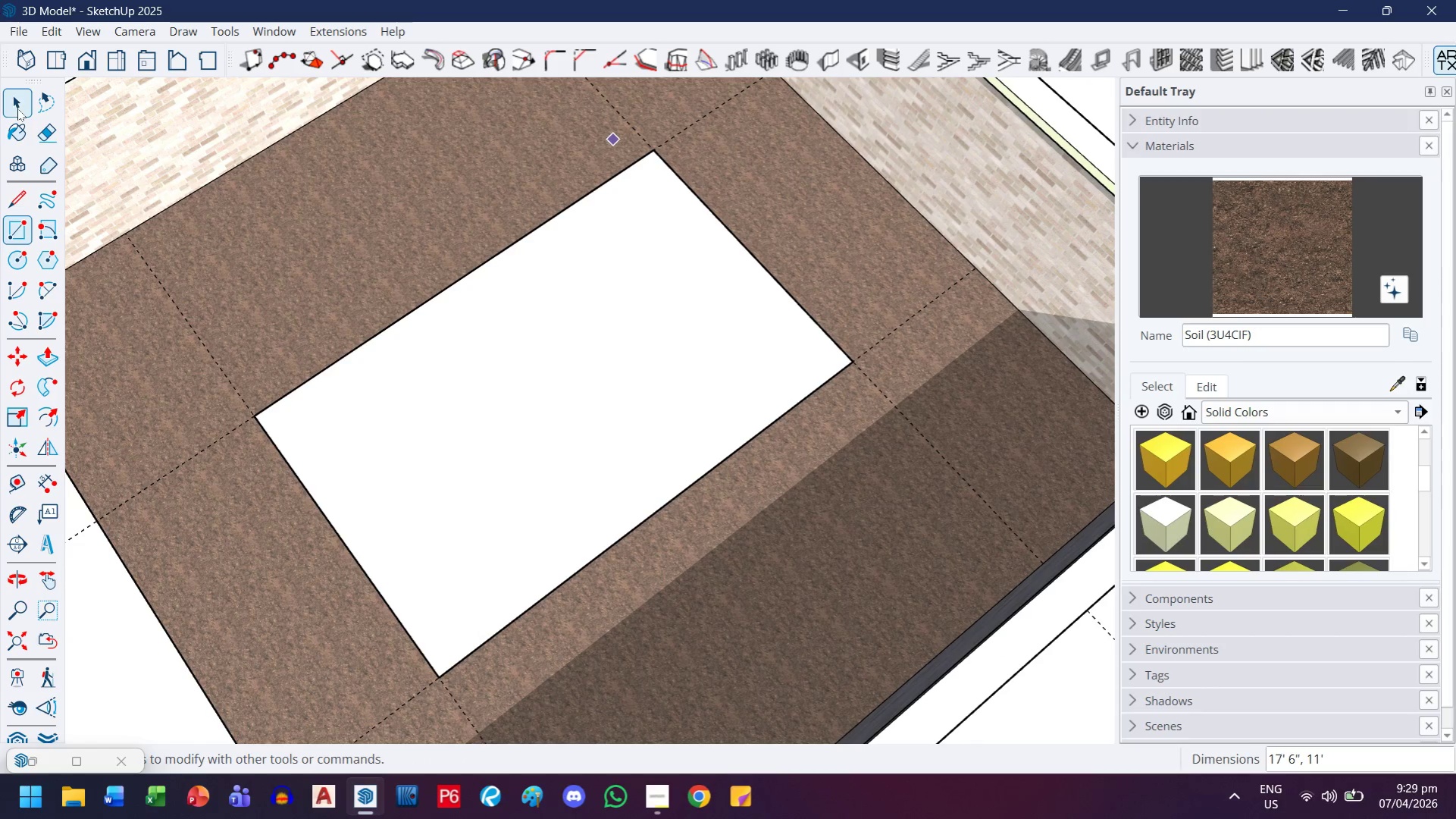 
triple_click([584, 434])
 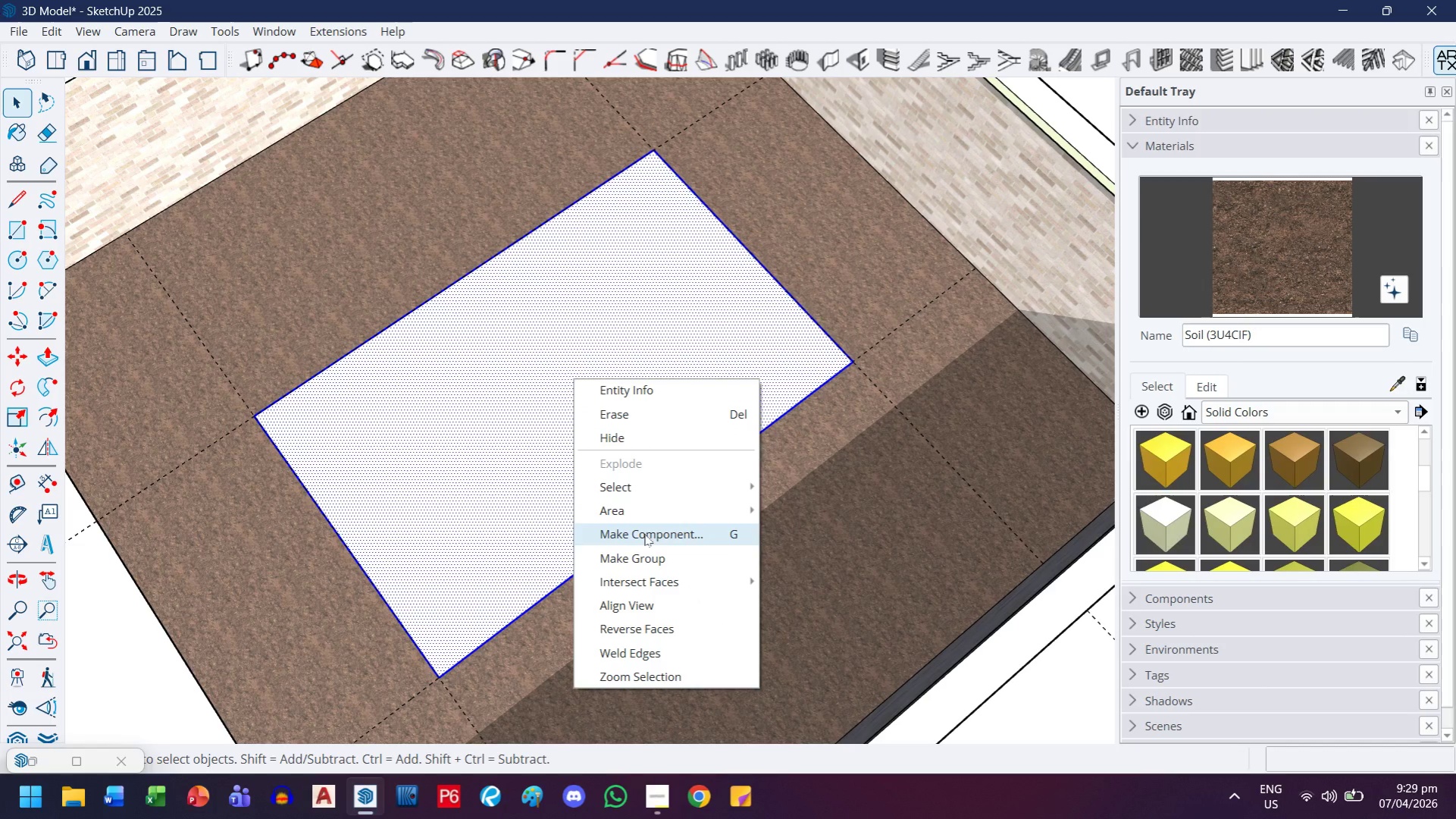 
left_click([640, 553])
 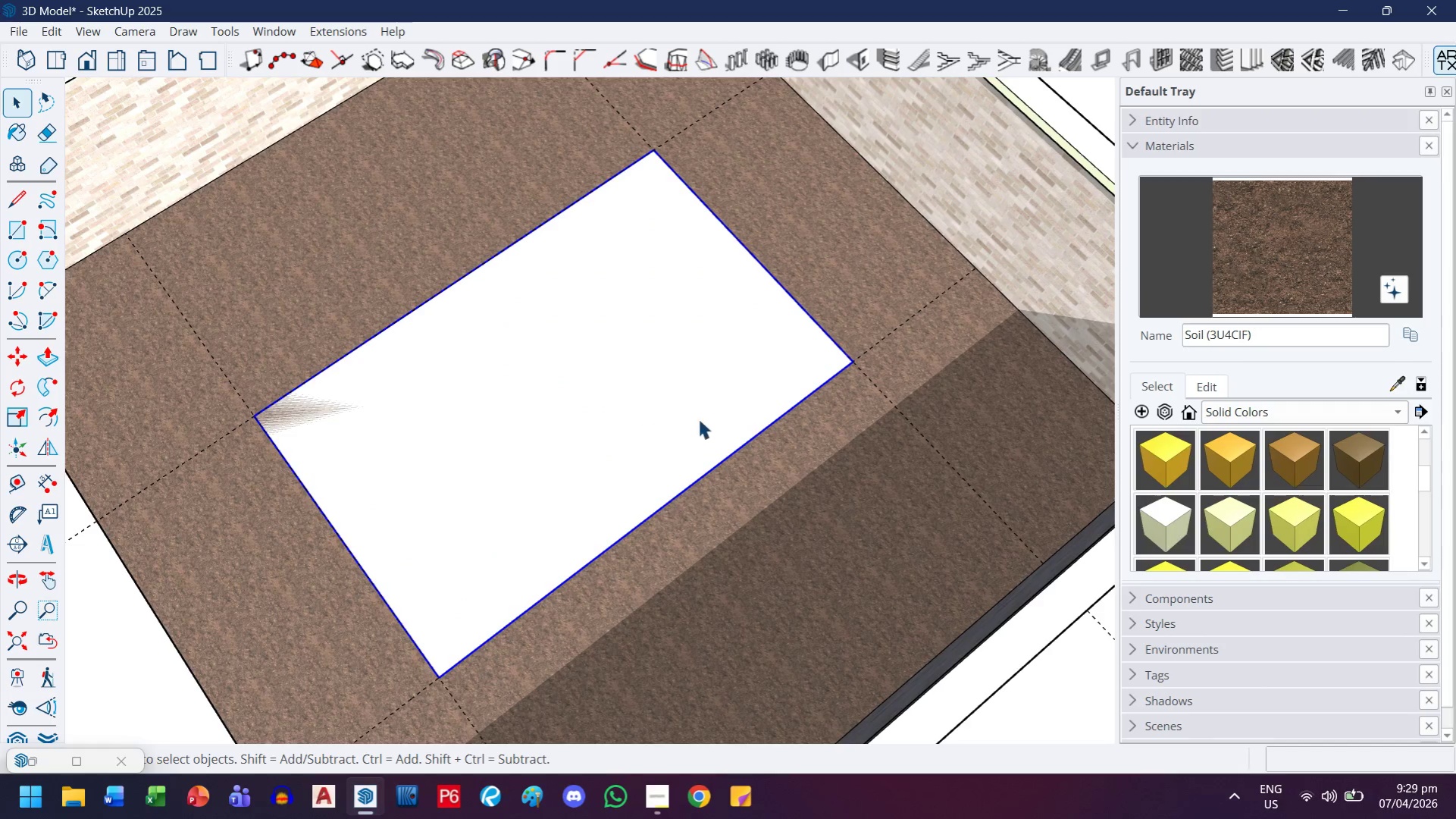 
scroll: coordinate [707, 390], scroll_direction: down, amount: 9.0
 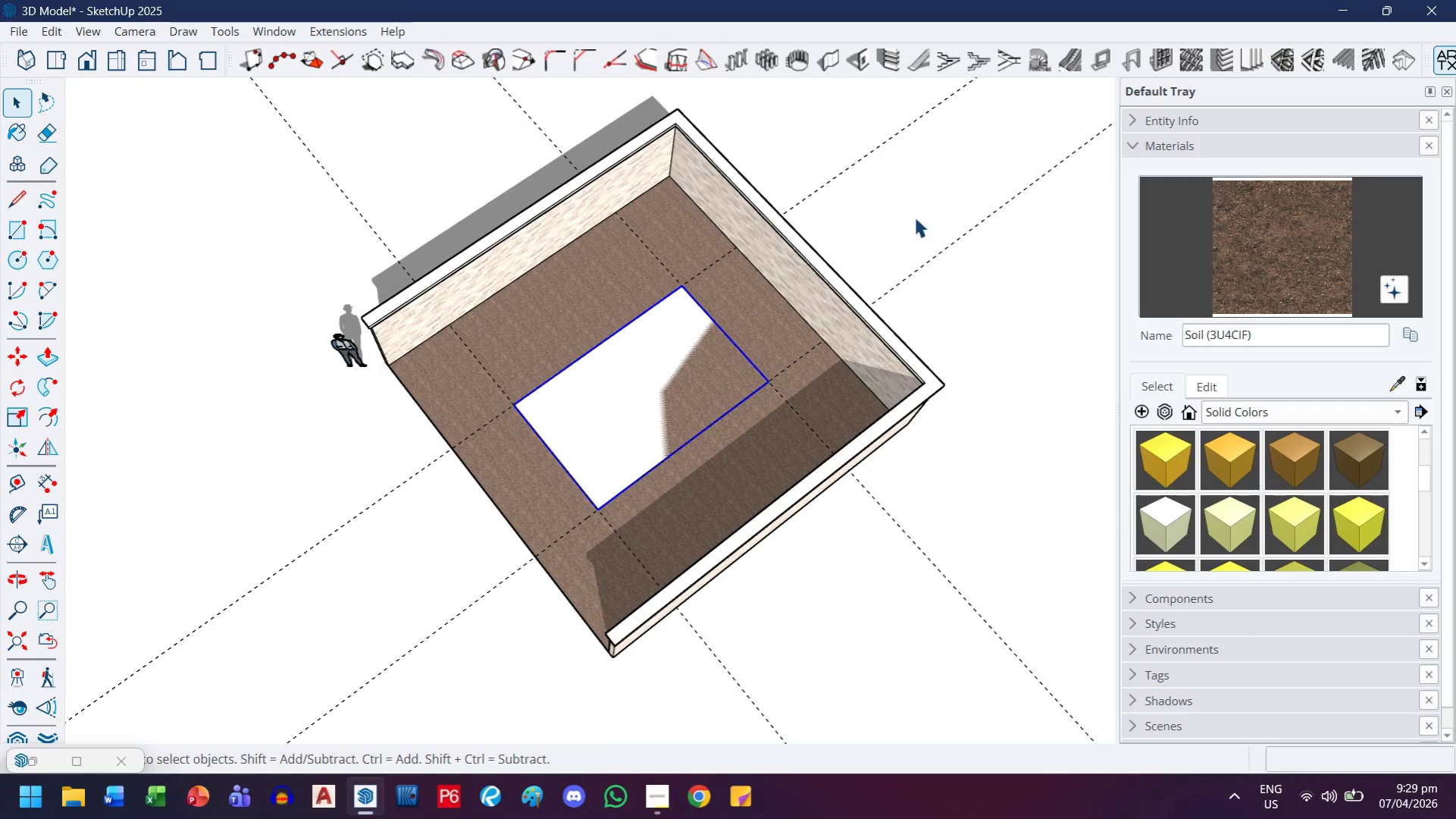 
left_click([972, 300])
 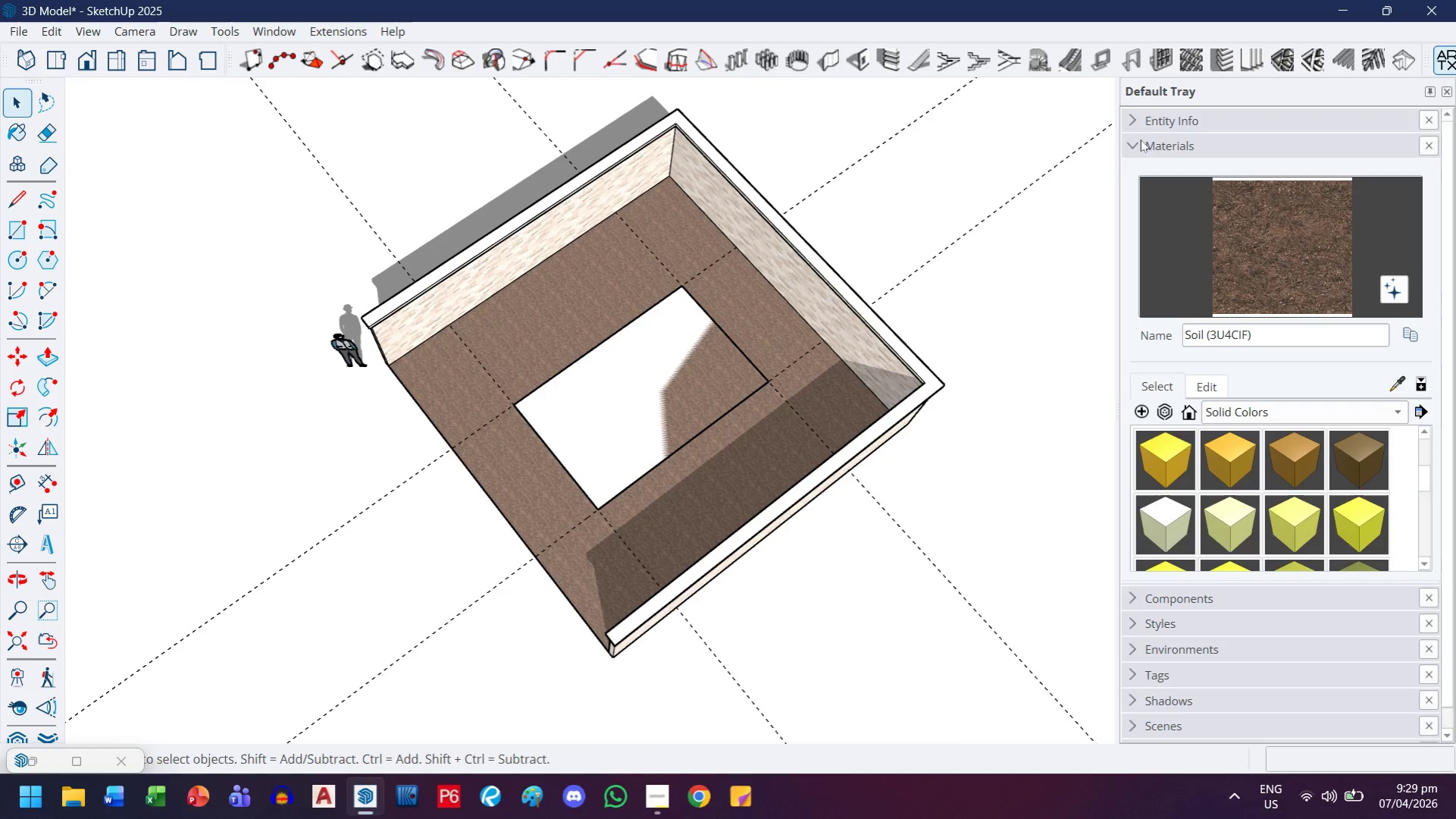 
left_click([1138, 146])
 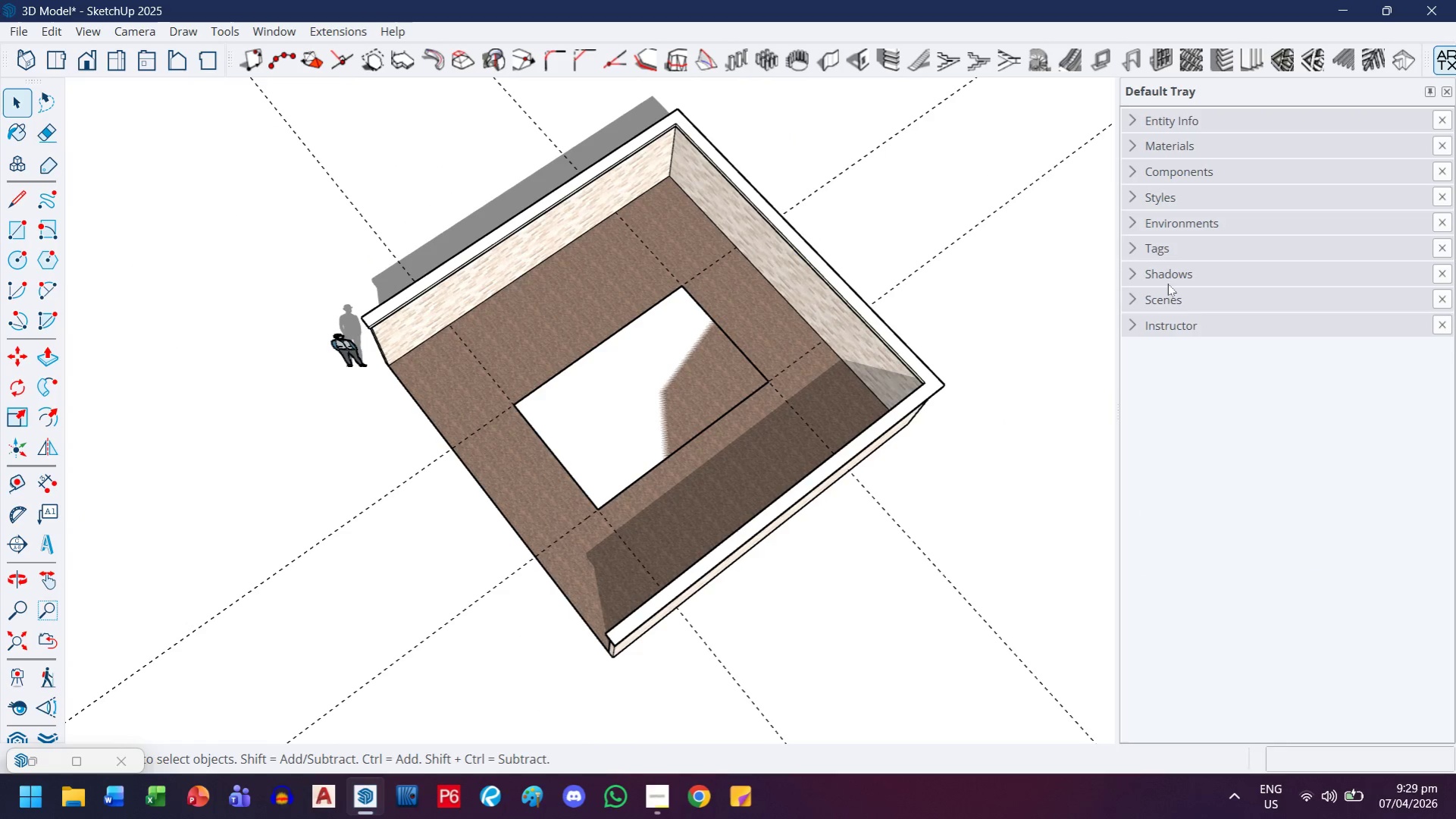 
left_click([1176, 255])
 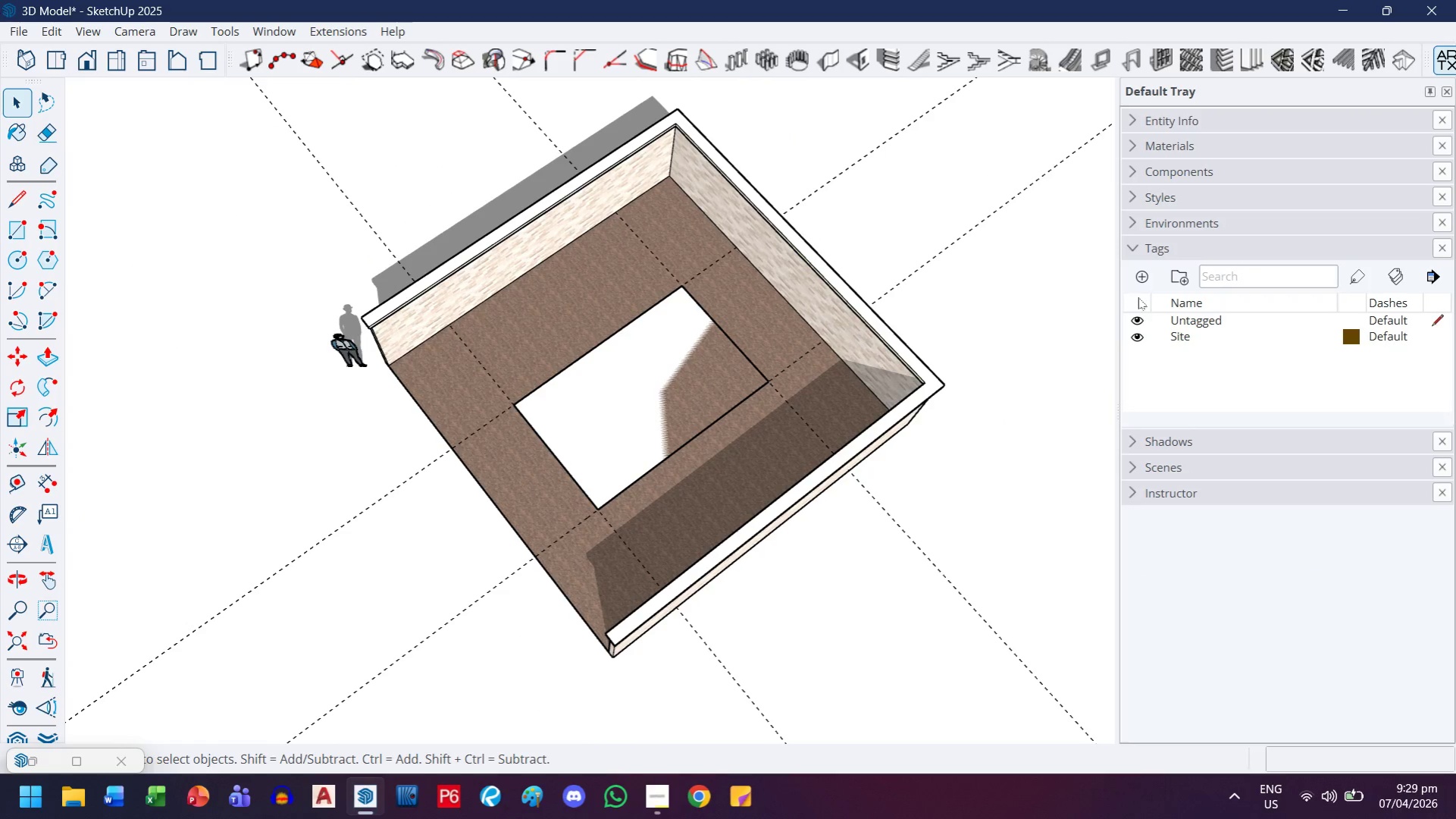 
left_click([1138, 275])
 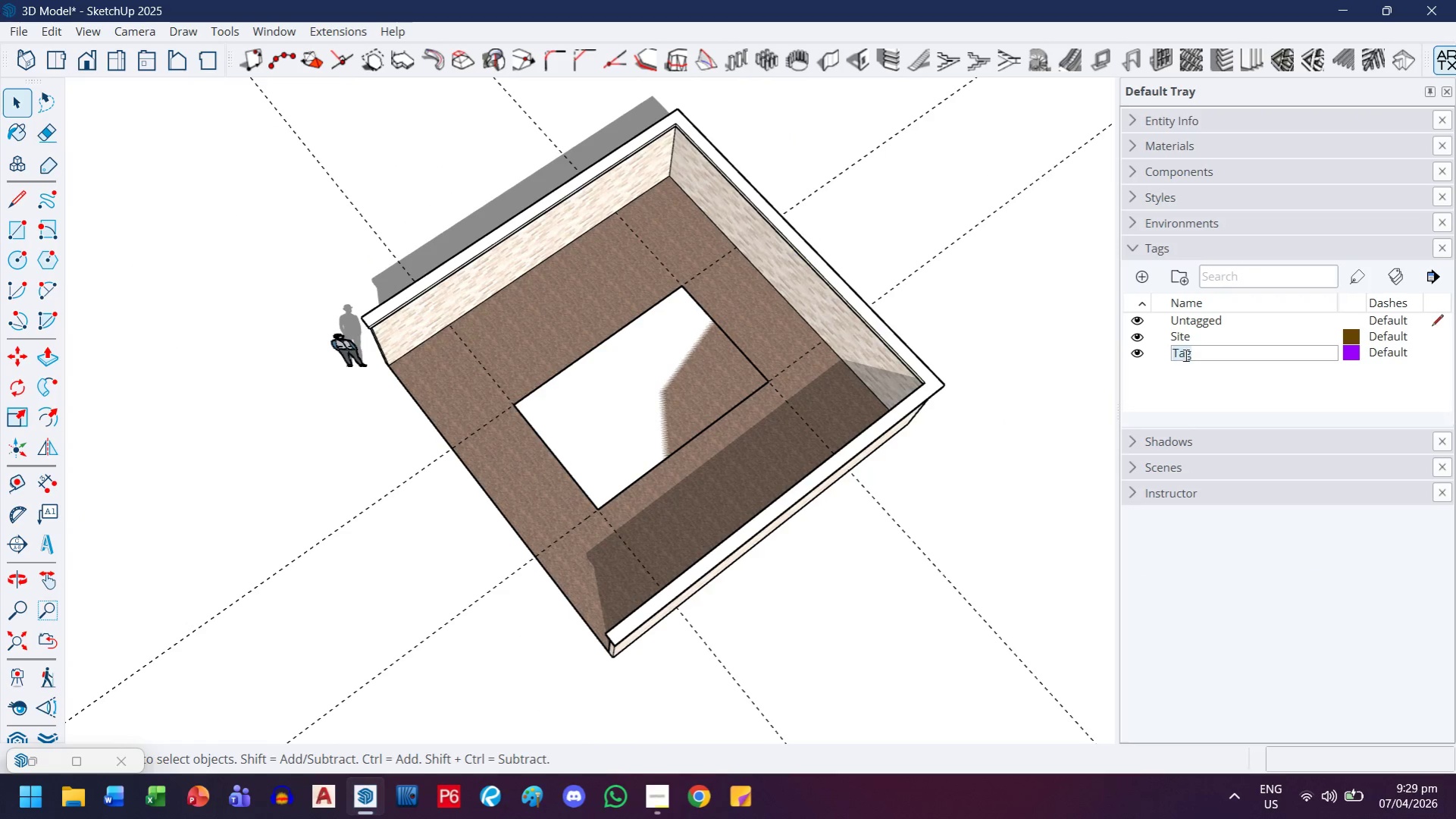 
type(Road)
key(Backspace)
key(Backspace)
key(Backspace)
key(Backspace)
type(Pavement)
 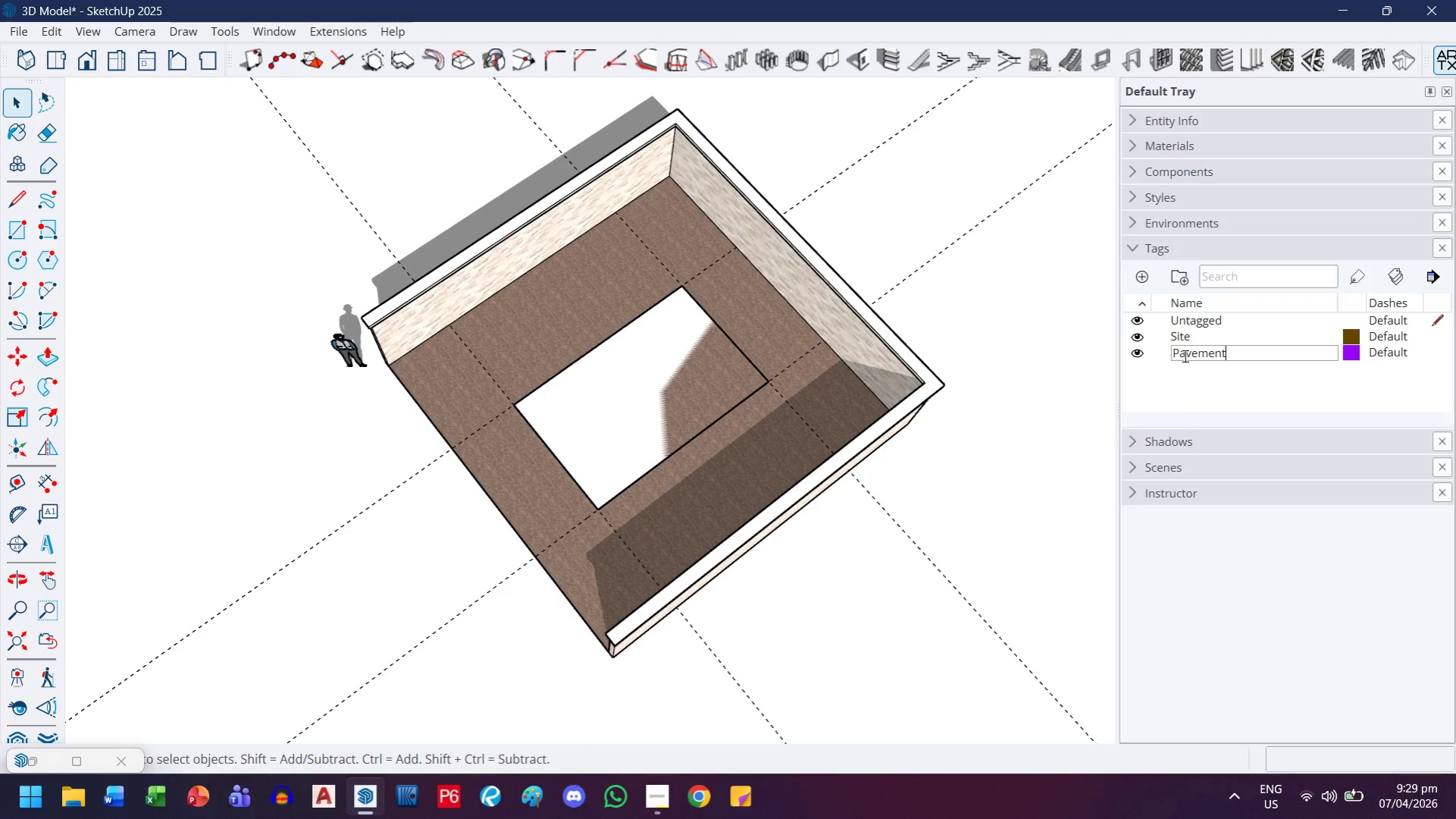 
key(Enter)
 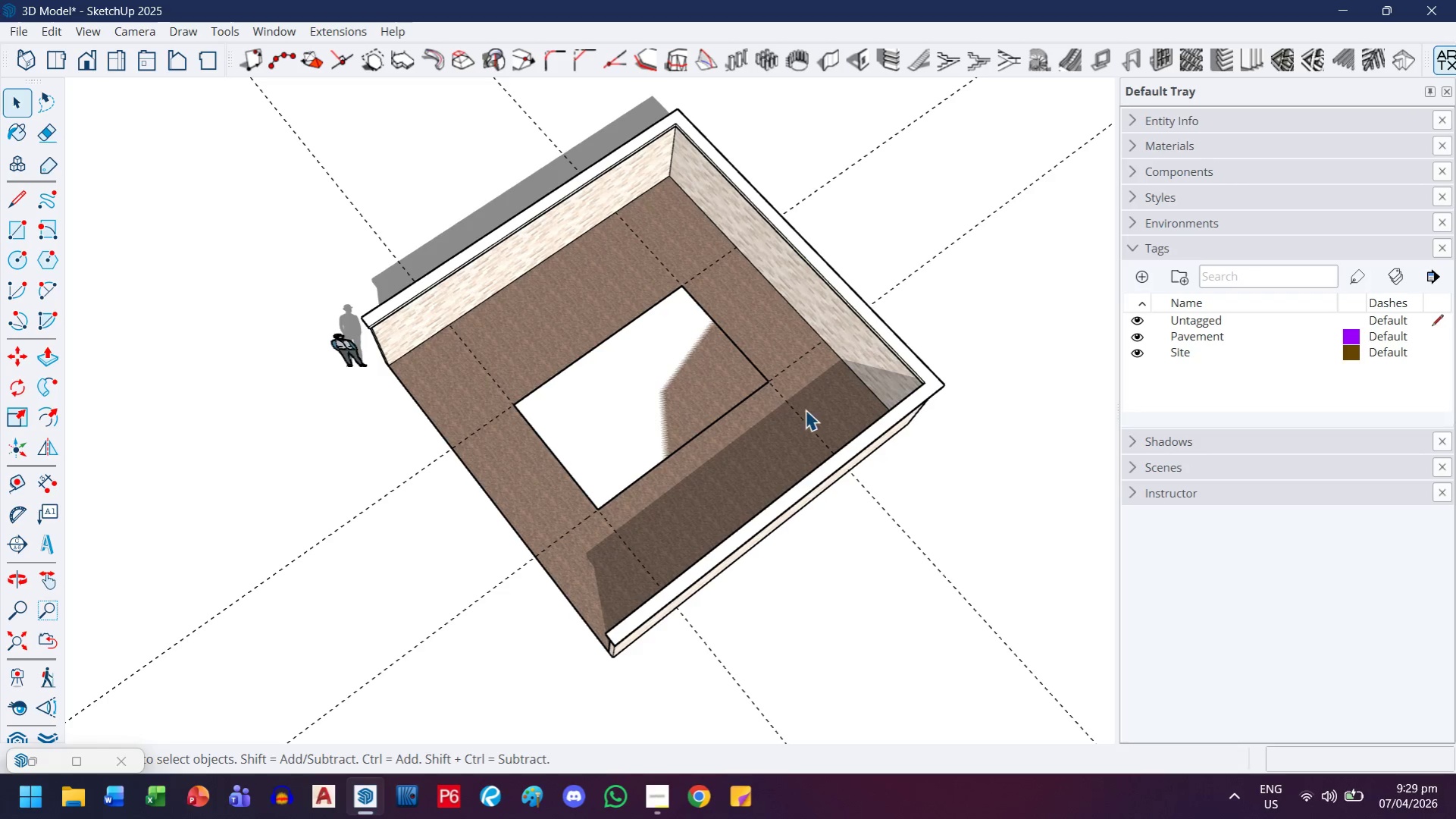 
left_click([690, 350])
 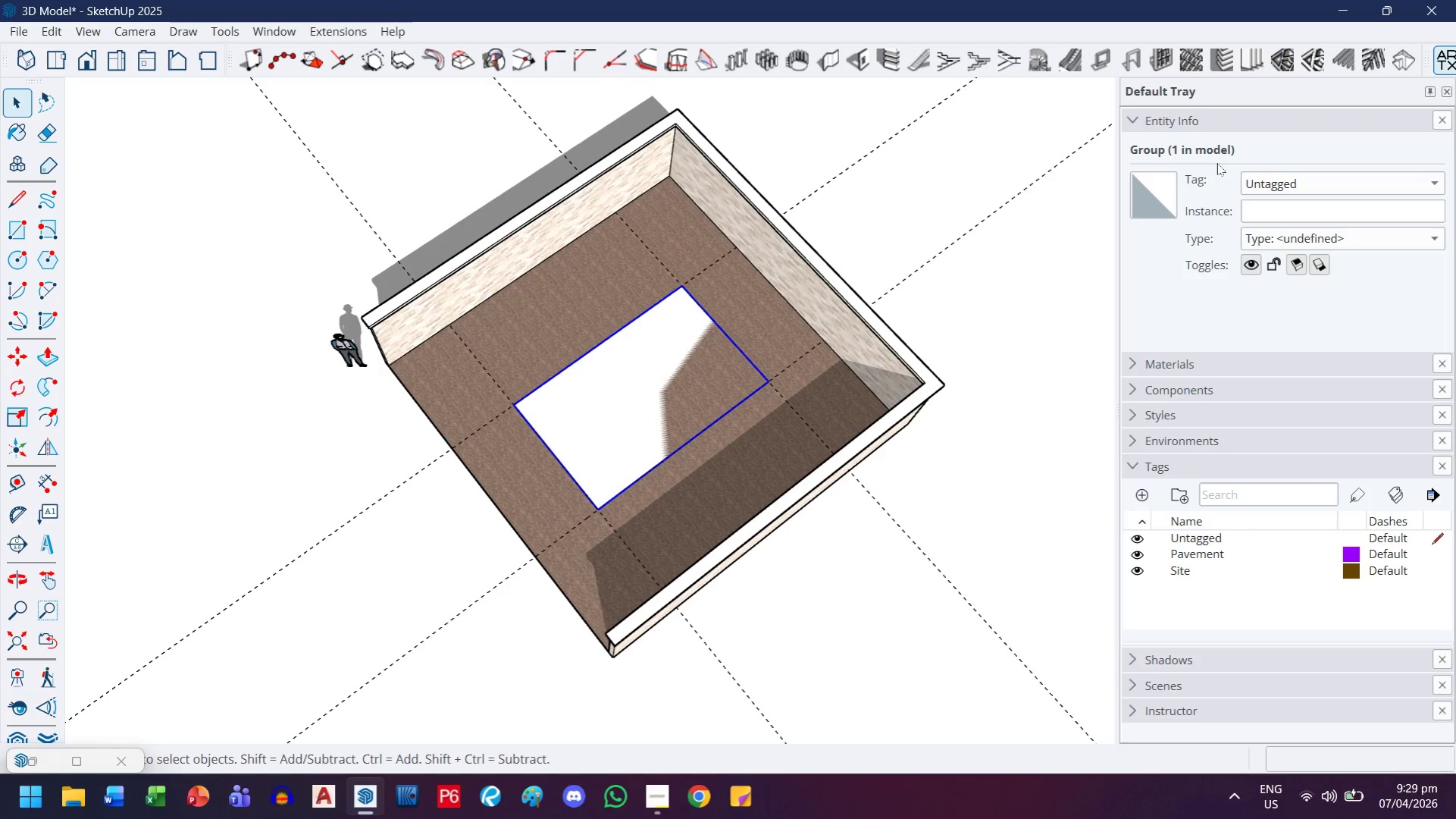 
wait(6.12)
 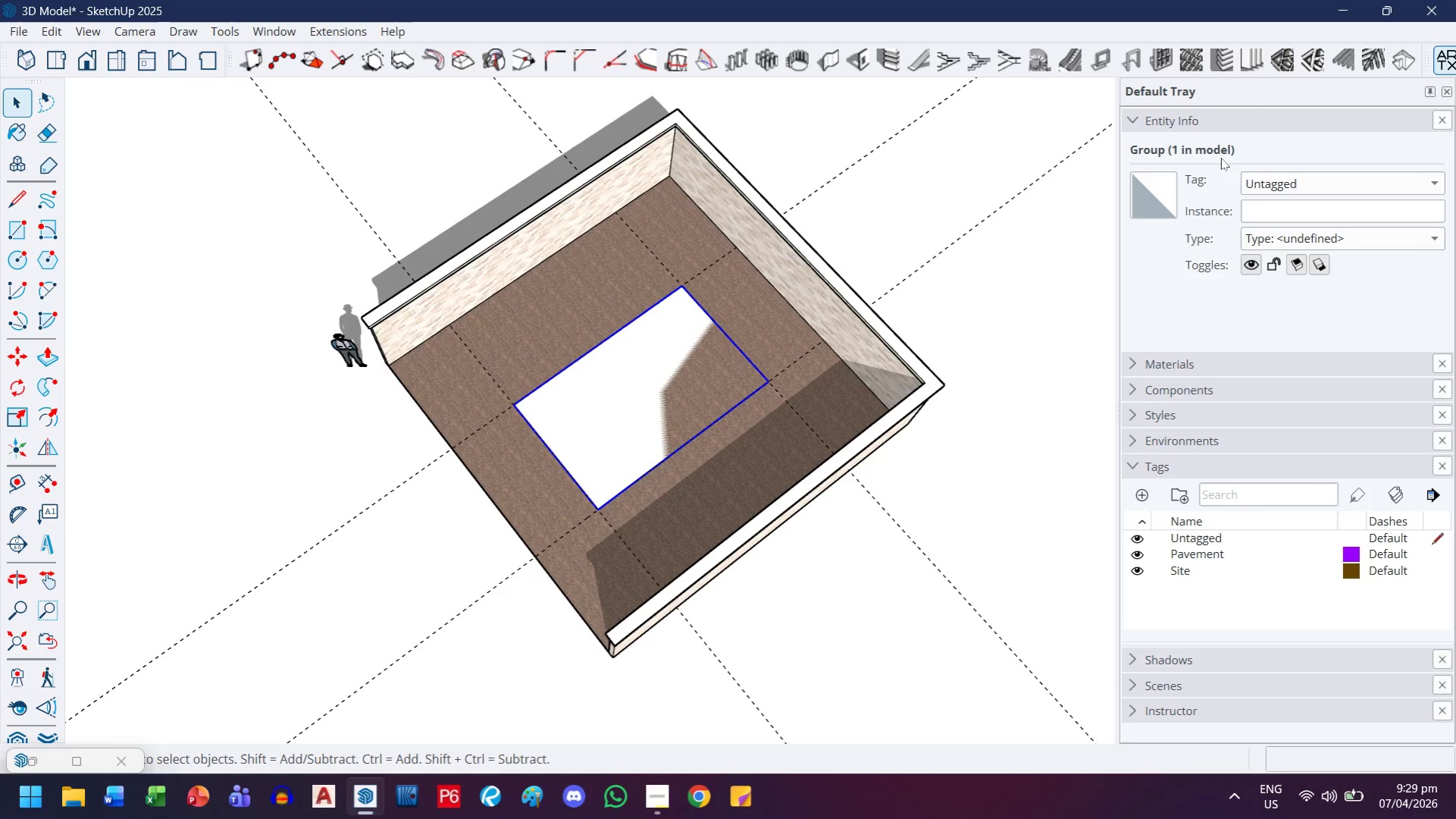 
left_click([1309, 178])
 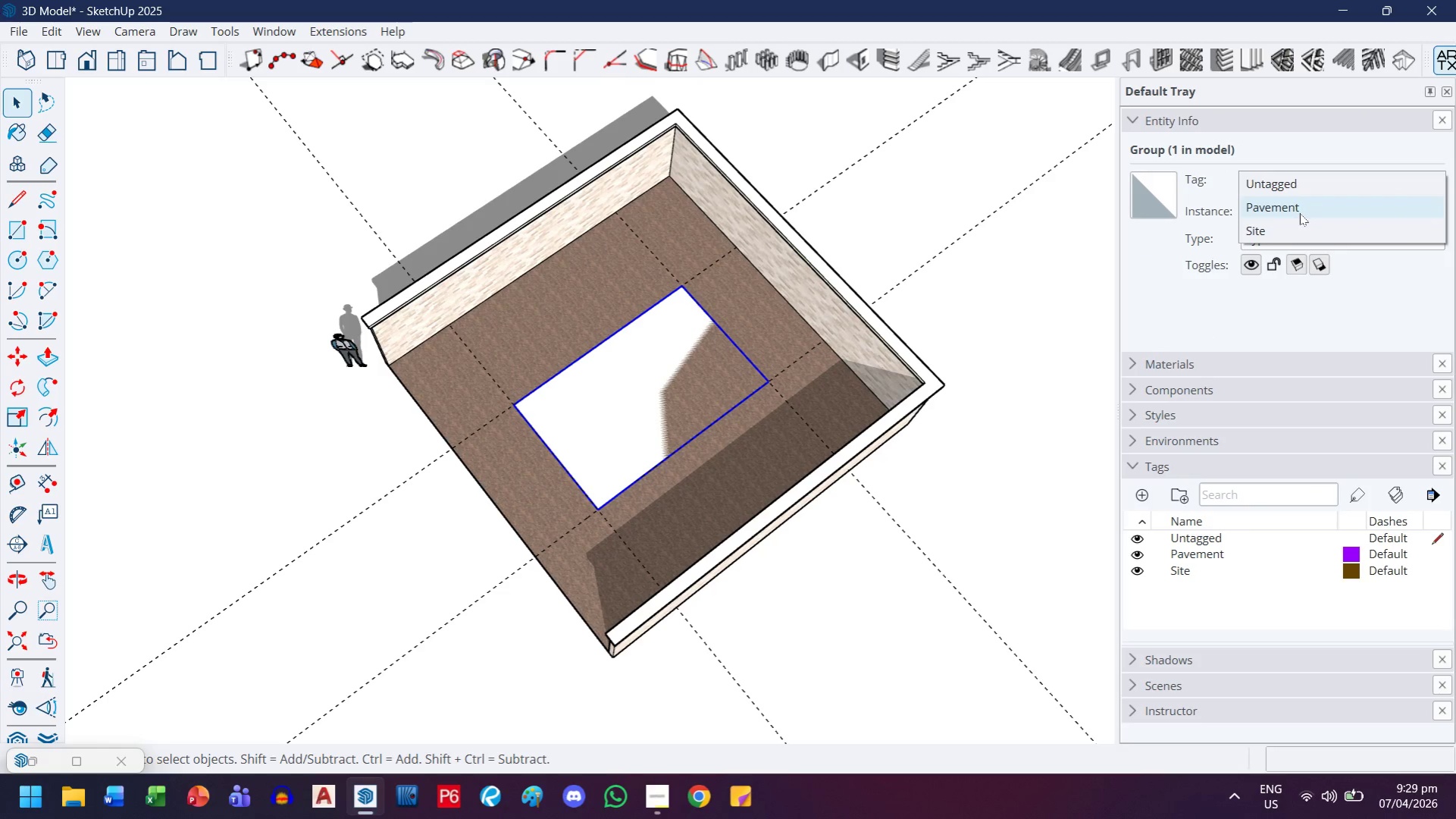 
left_click([1300, 205])
 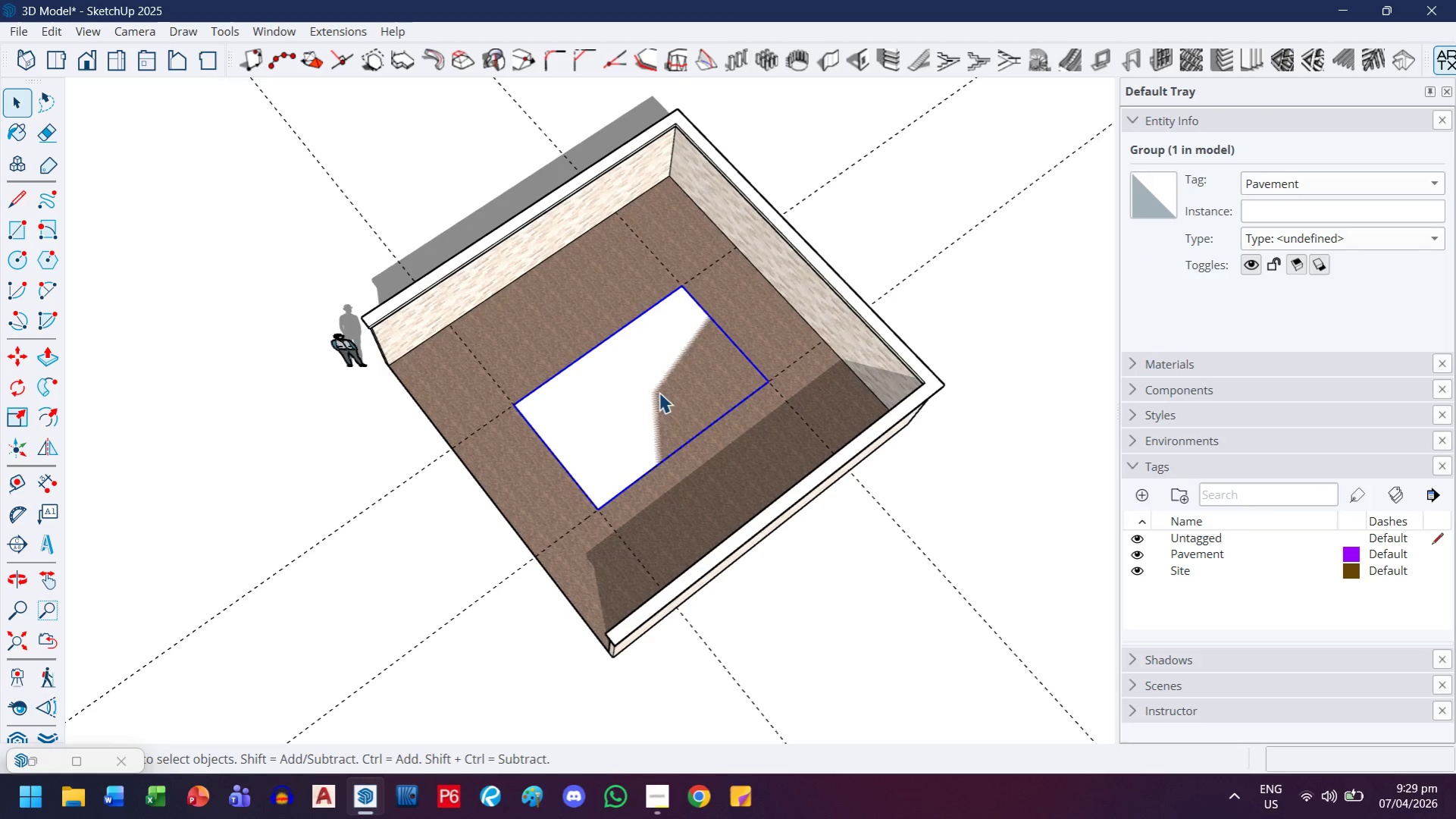 
left_click([643, 413])
 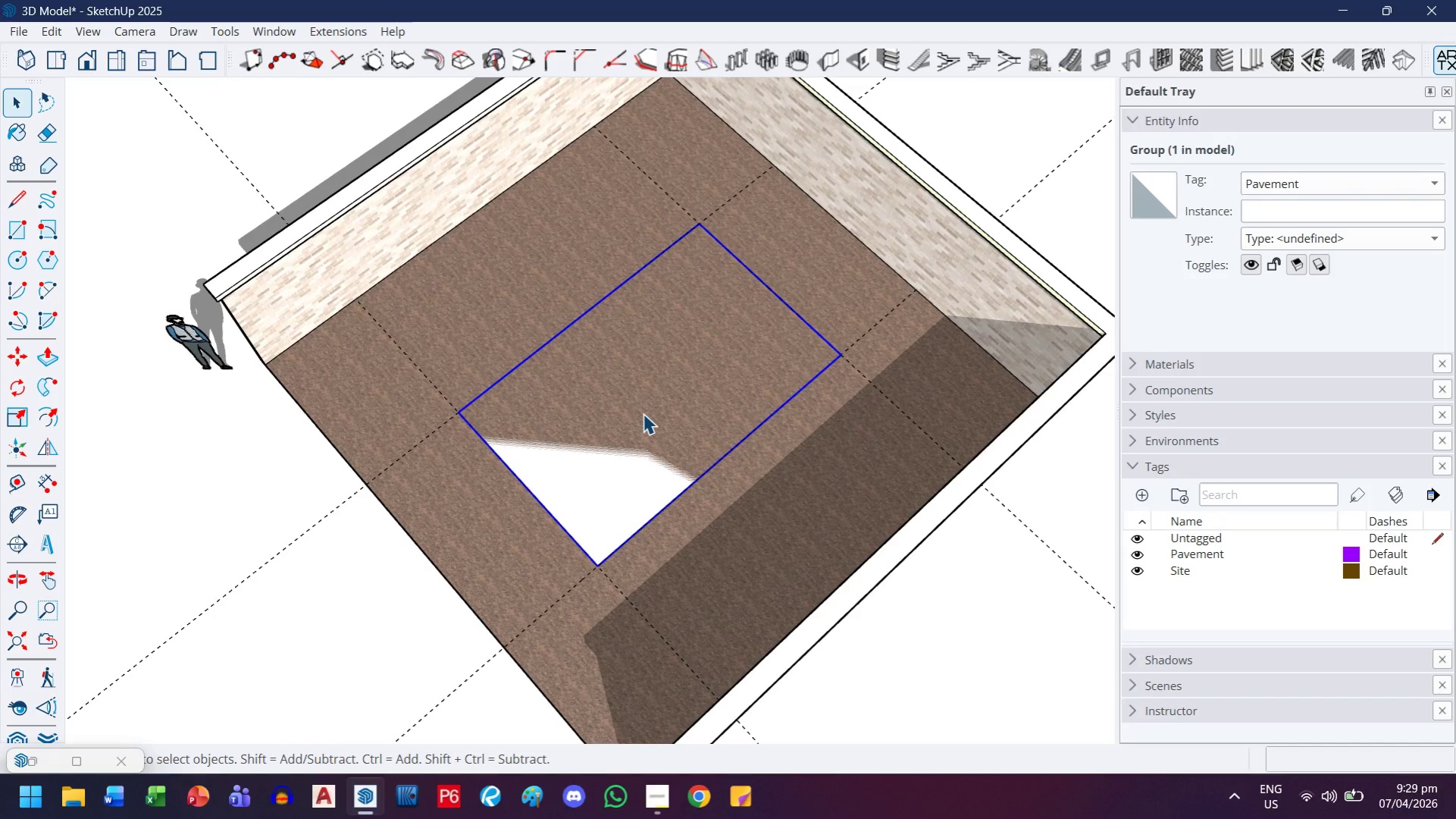 
scroll: coordinate [617, 429], scroll_direction: up, amount: 4.0
 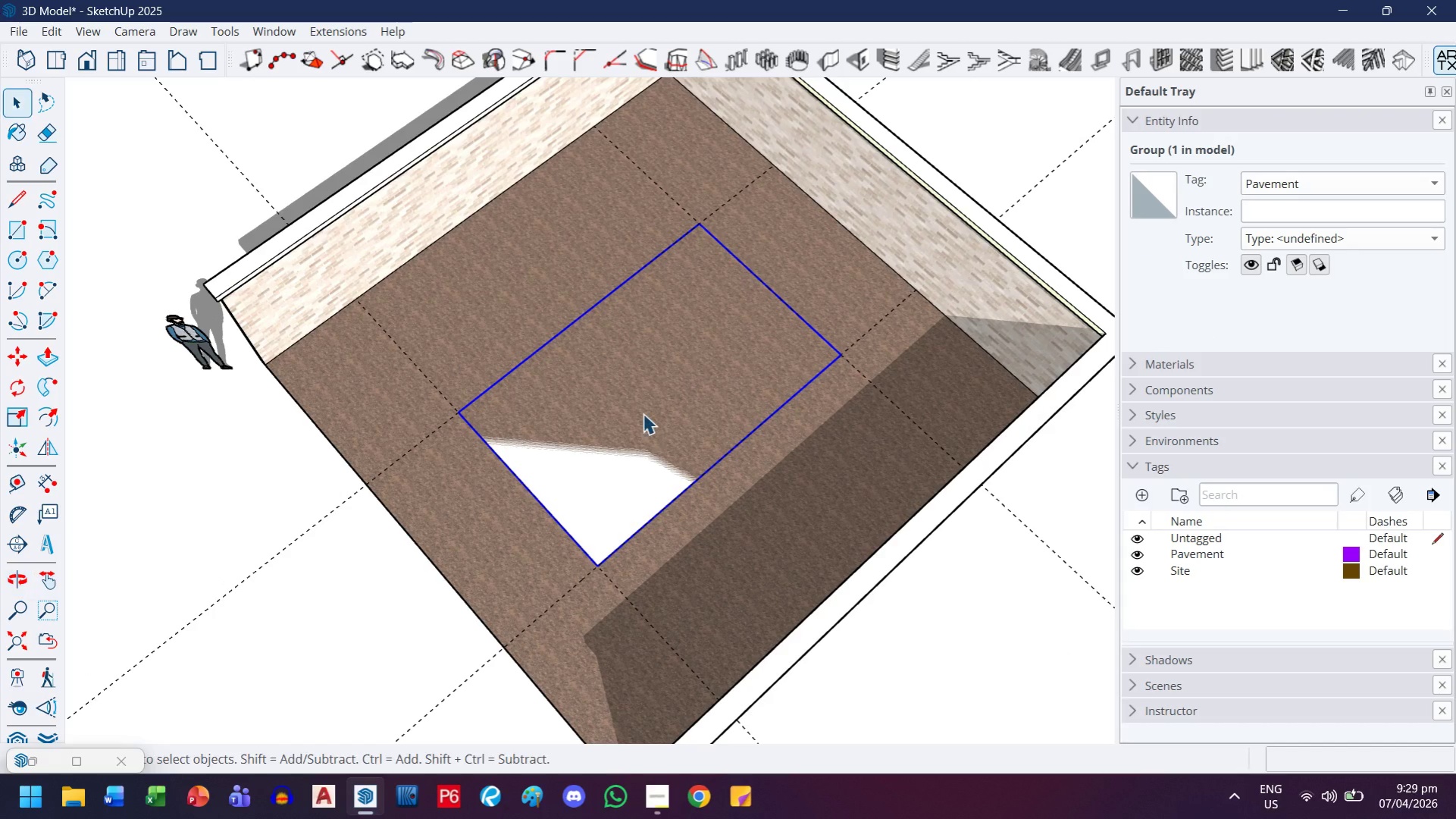 
double_click([643, 413])
 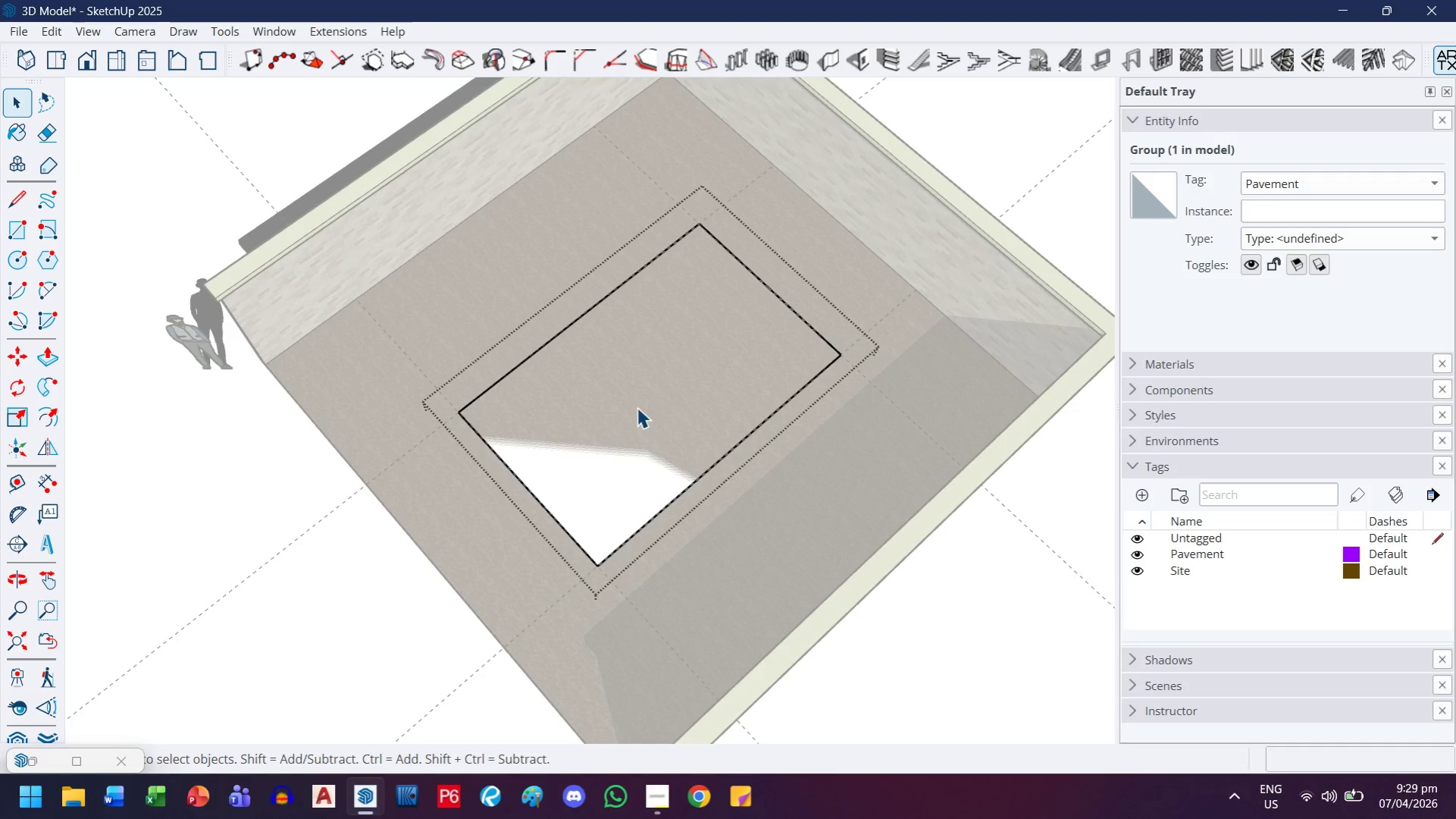 
scroll: coordinate [592, 424], scroll_direction: up, amount: 3.0
 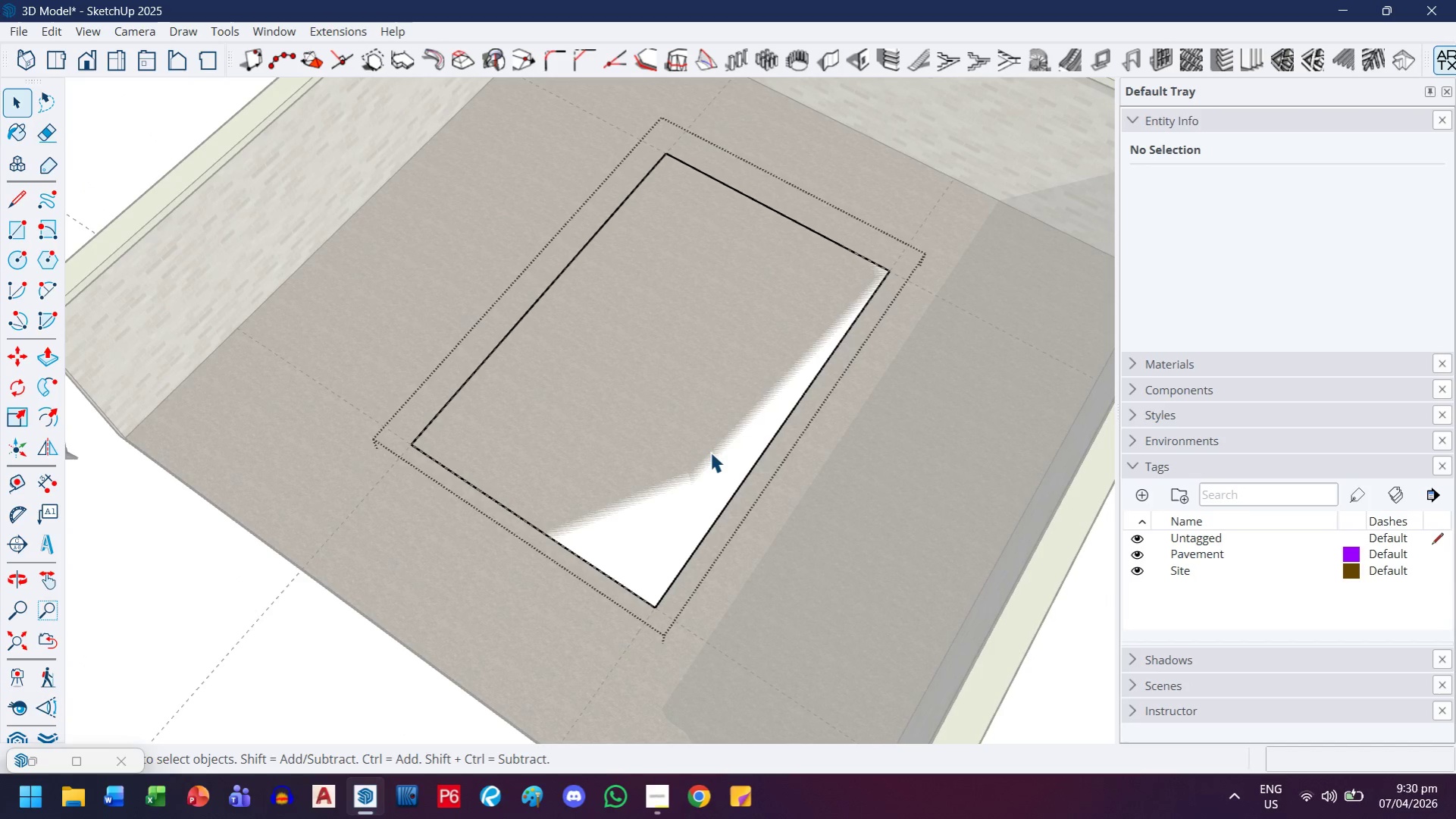 
wait(12.58)
 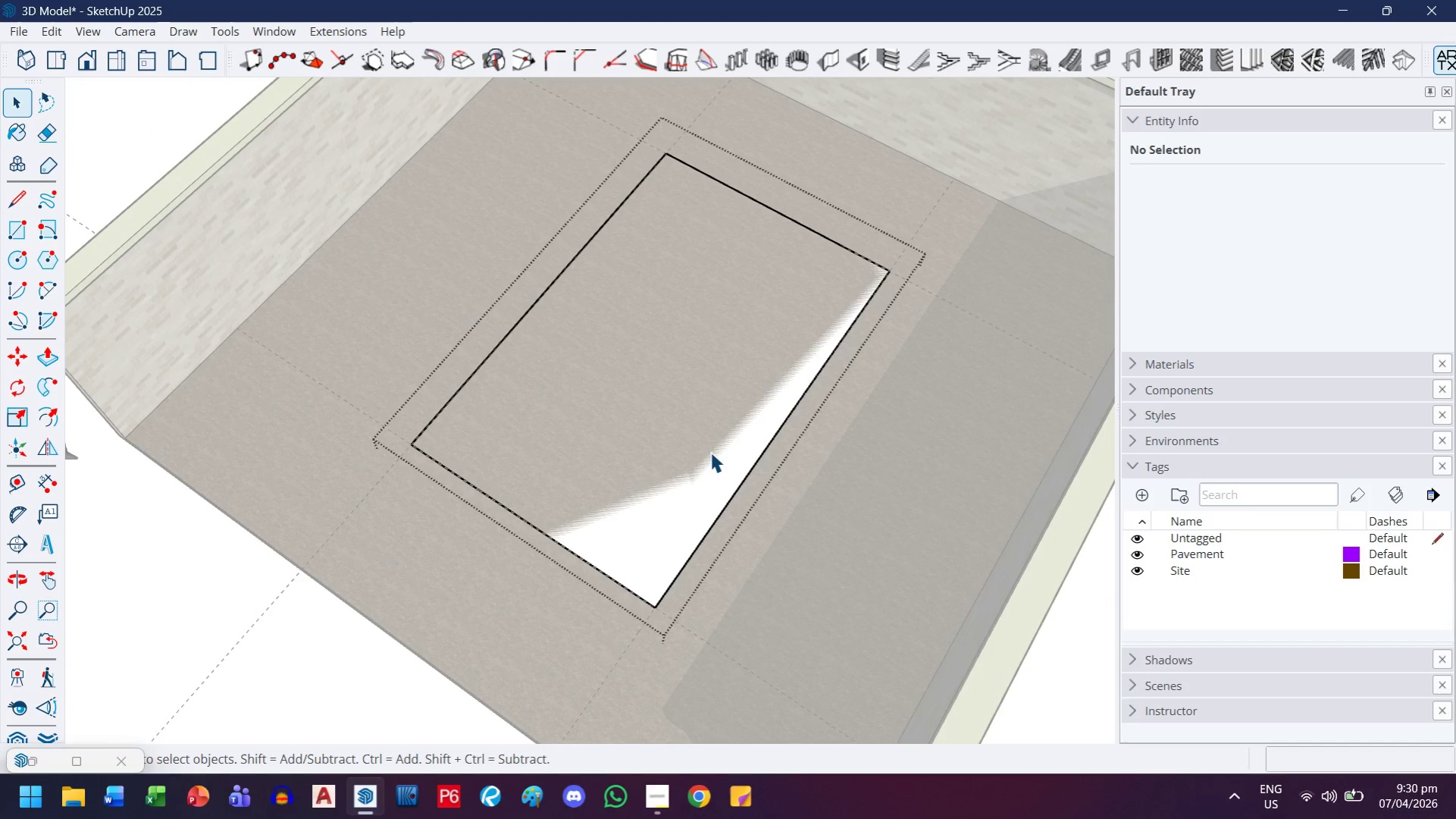 
key(Escape)
 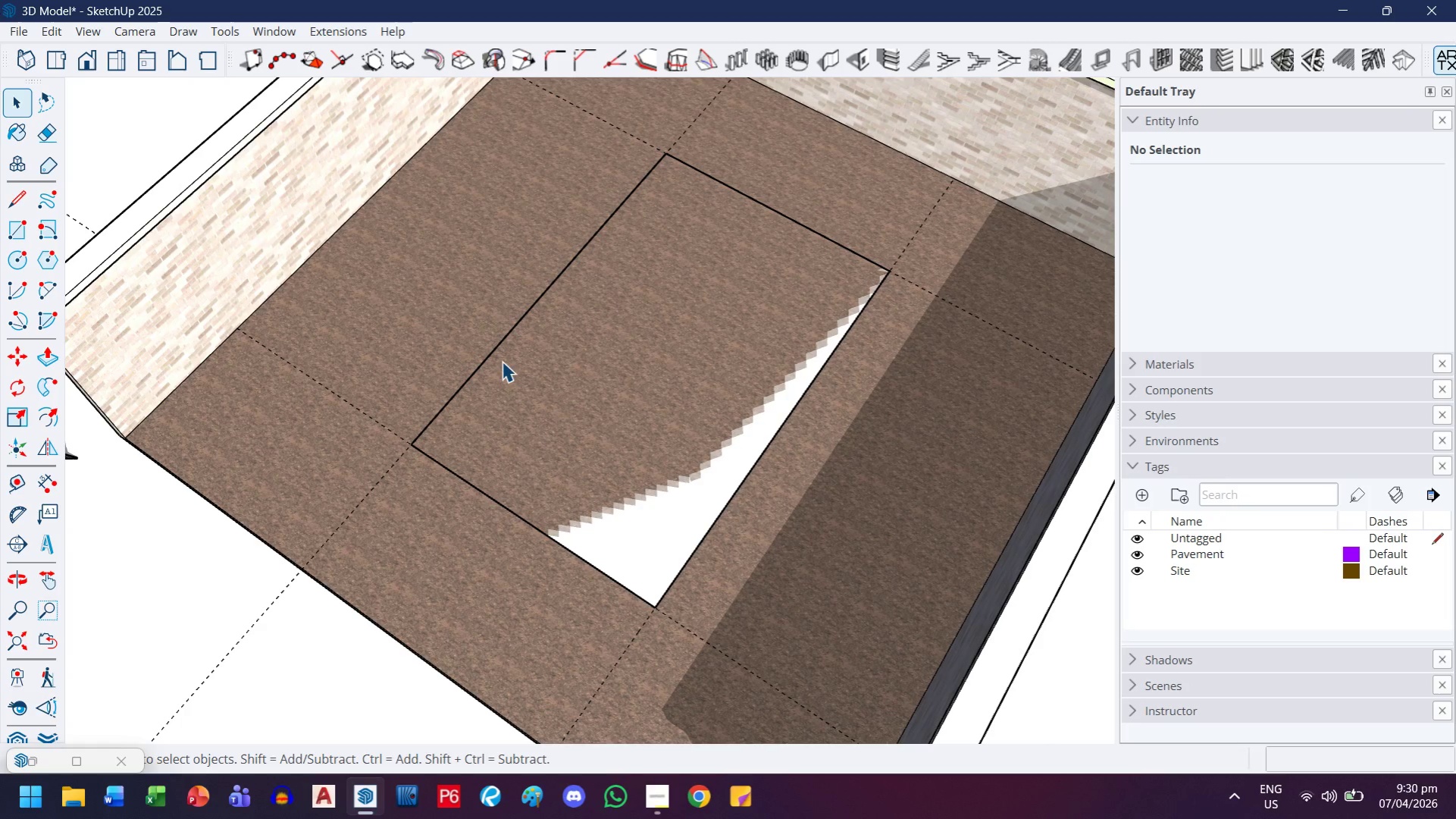 
key(Escape)
 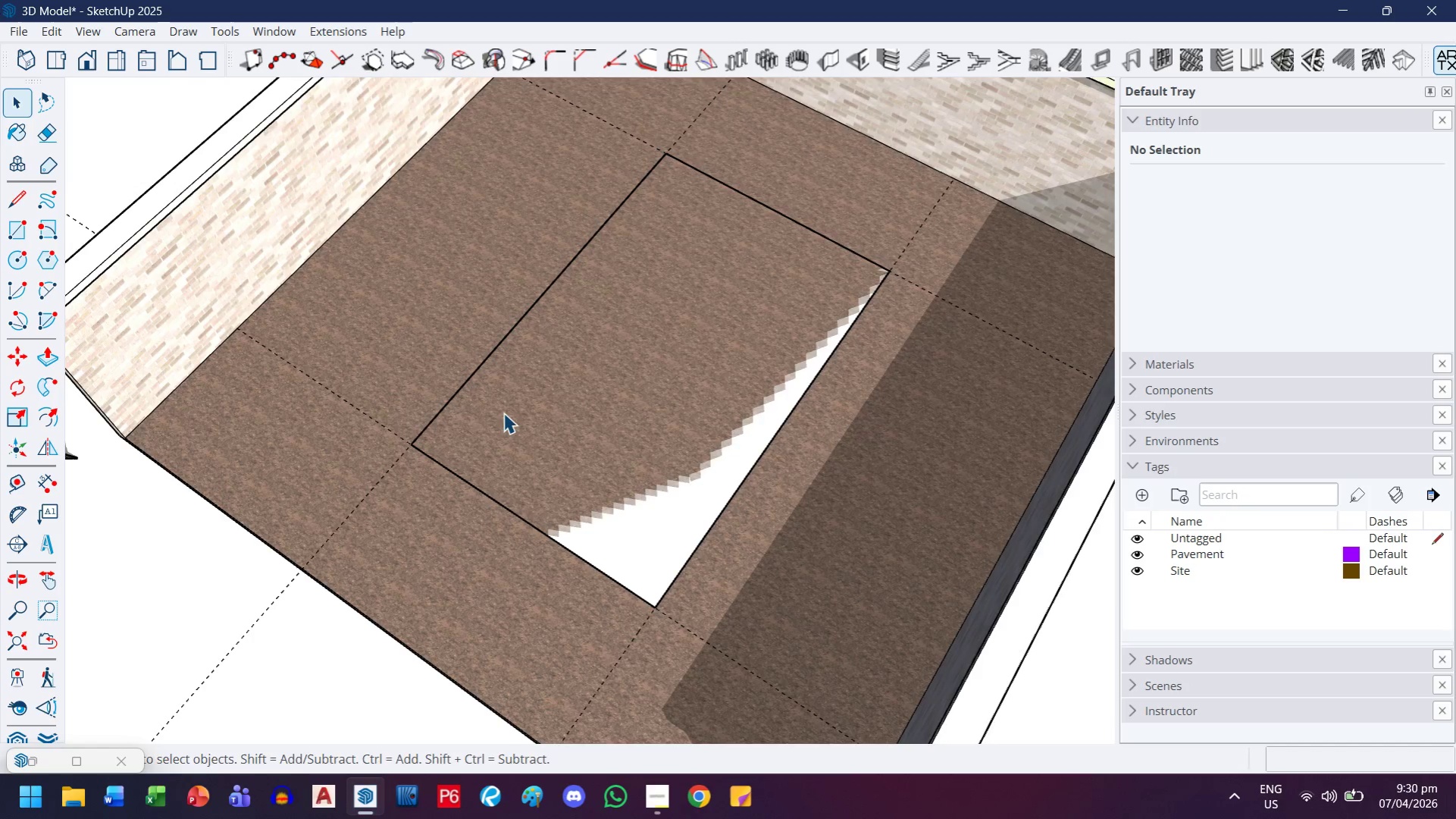 
scroll: coordinate [503, 413], scroll_direction: up, amount: 1.0
 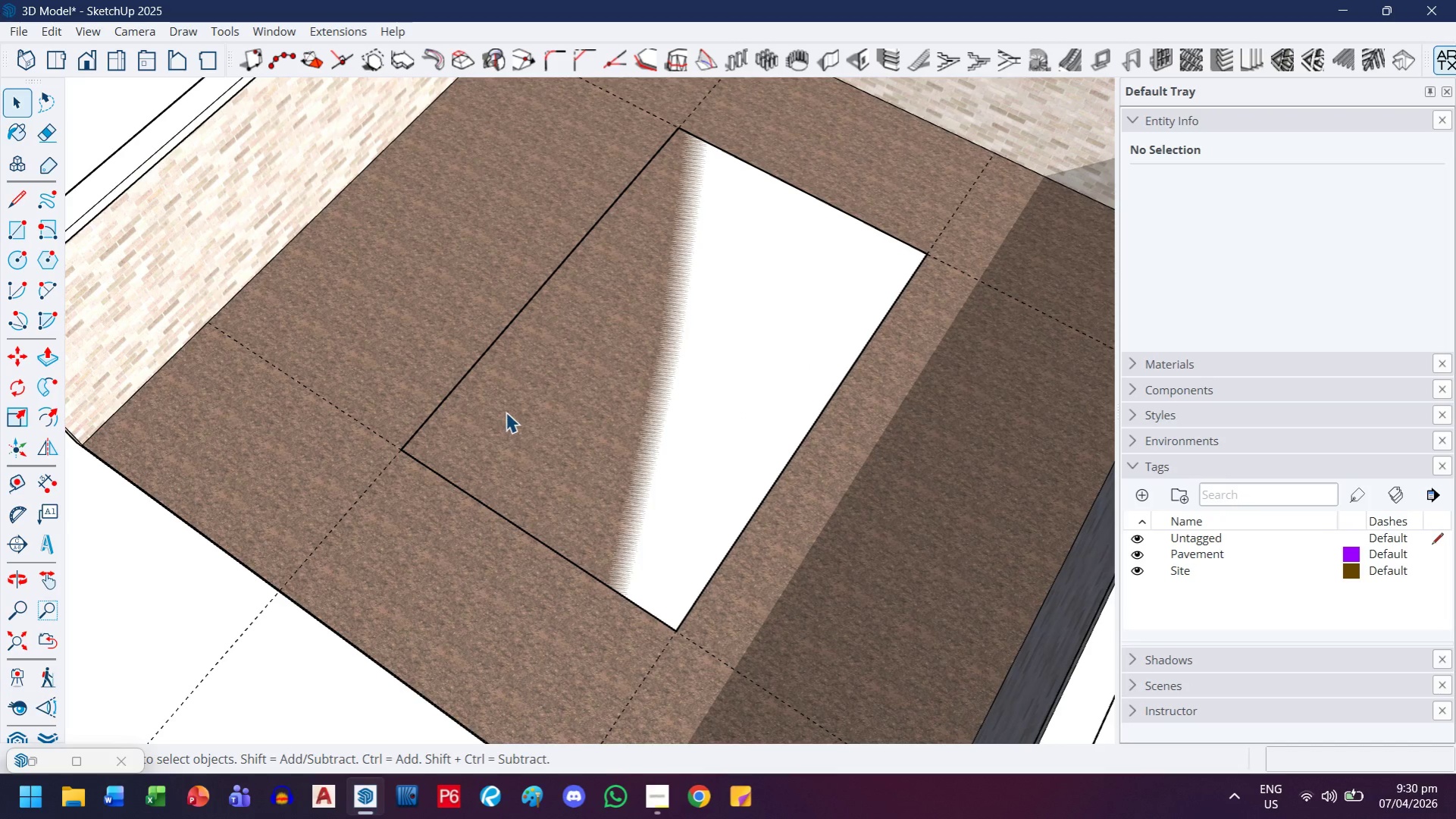 
left_click([507, 407])
 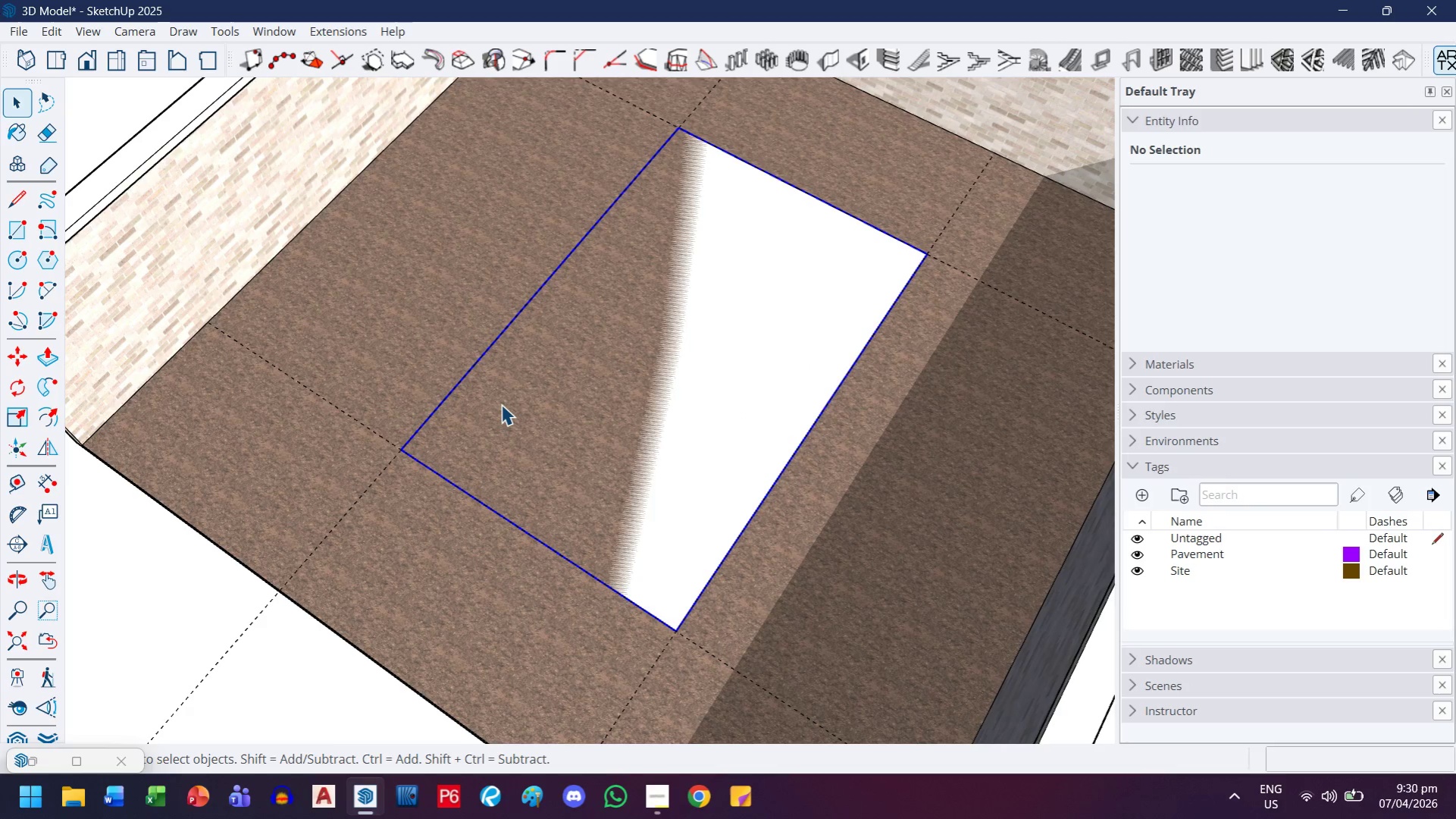 
scroll: coordinate [499, 404], scroll_direction: up, amount: 1.0
 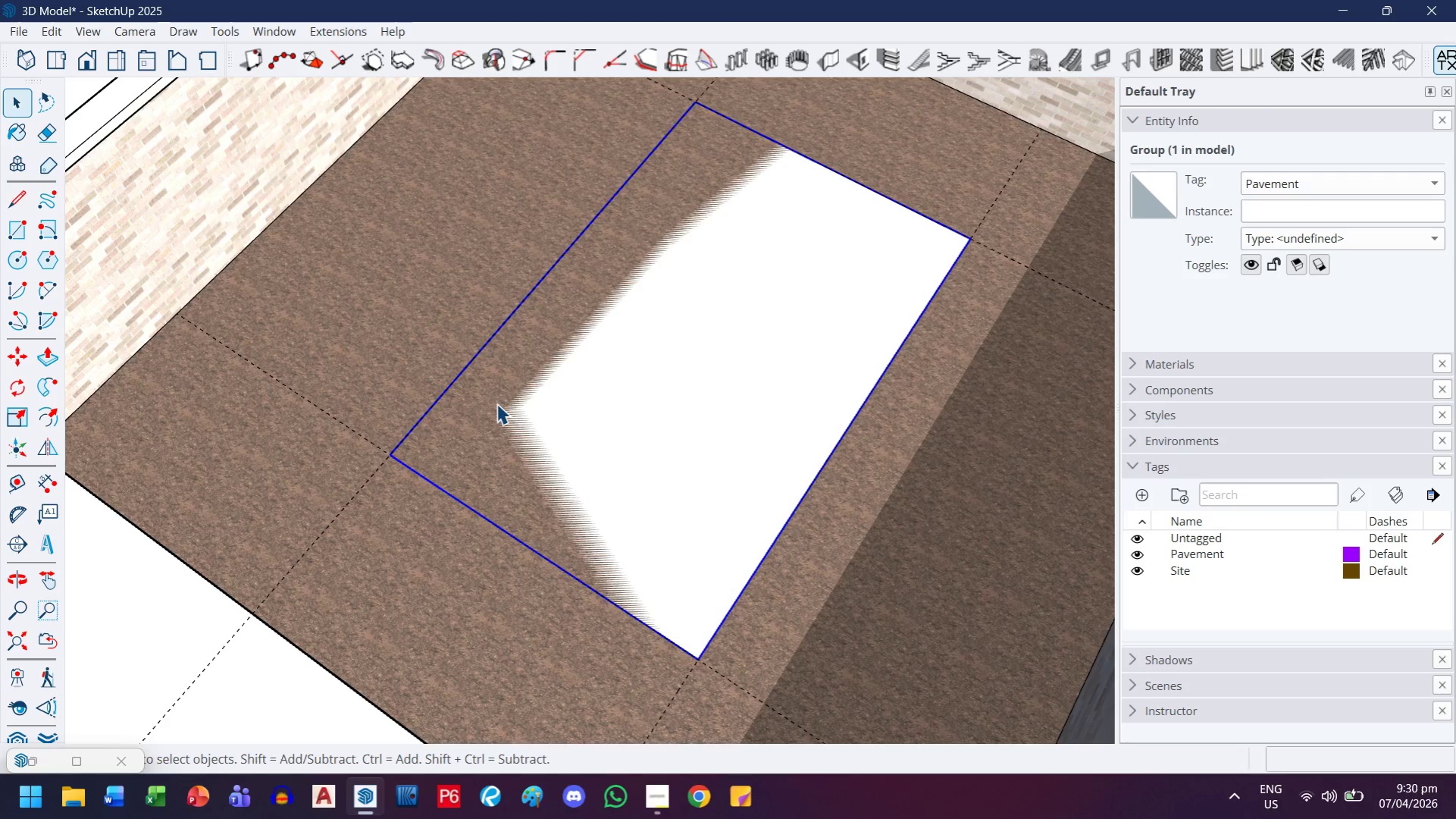 
double_click([496, 403])
 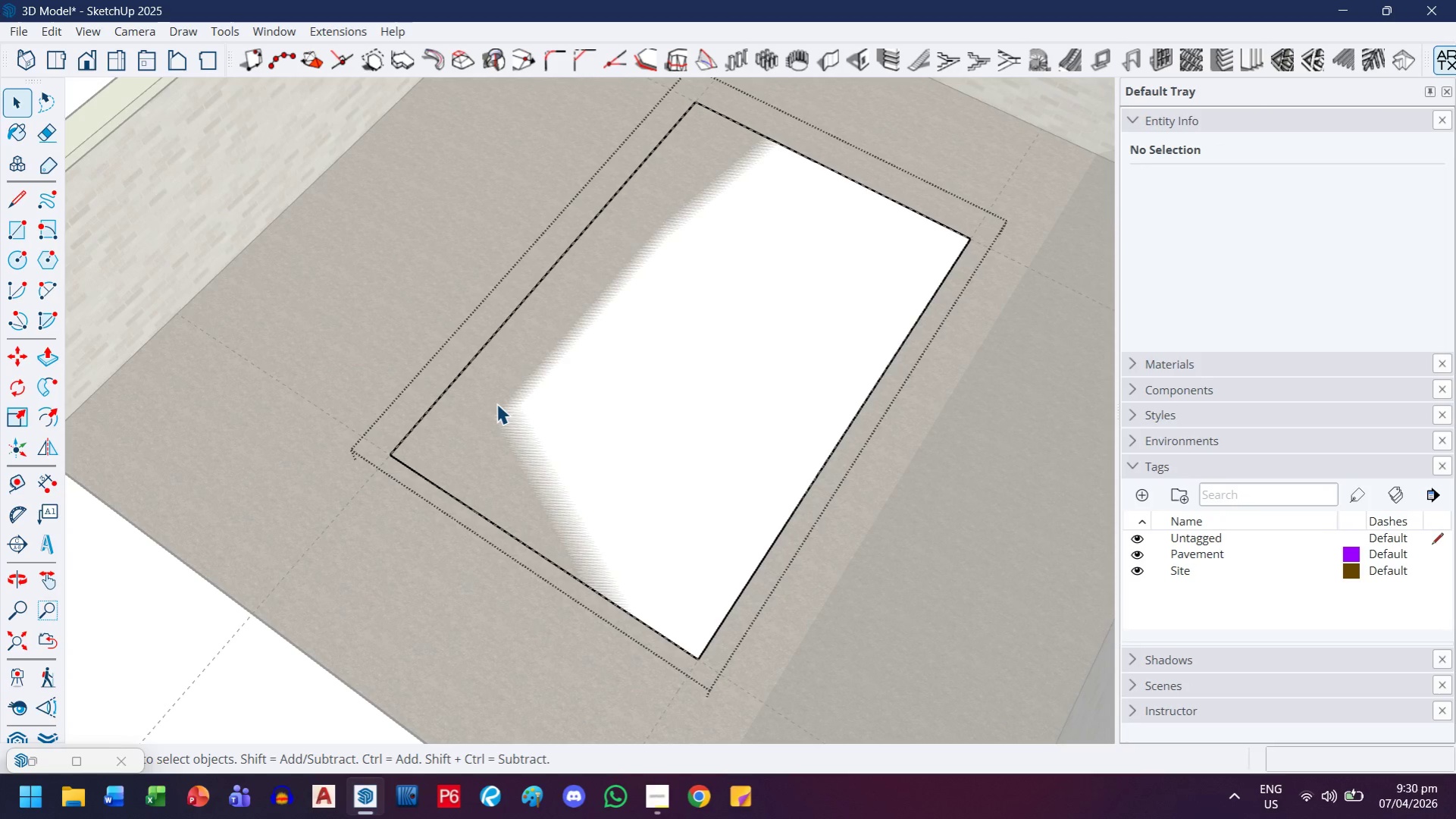 
key(F)
 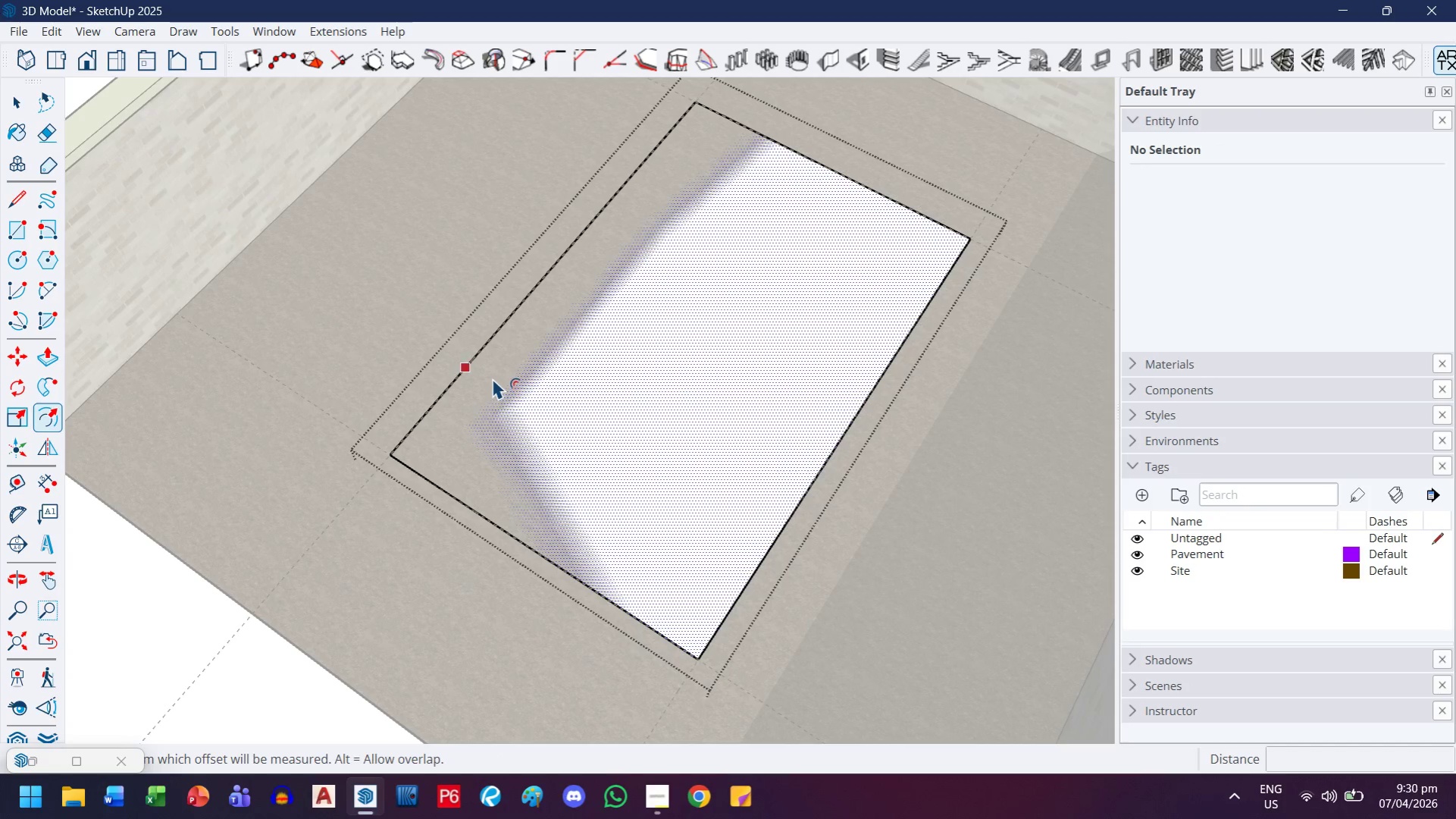 
left_click([492, 378])
 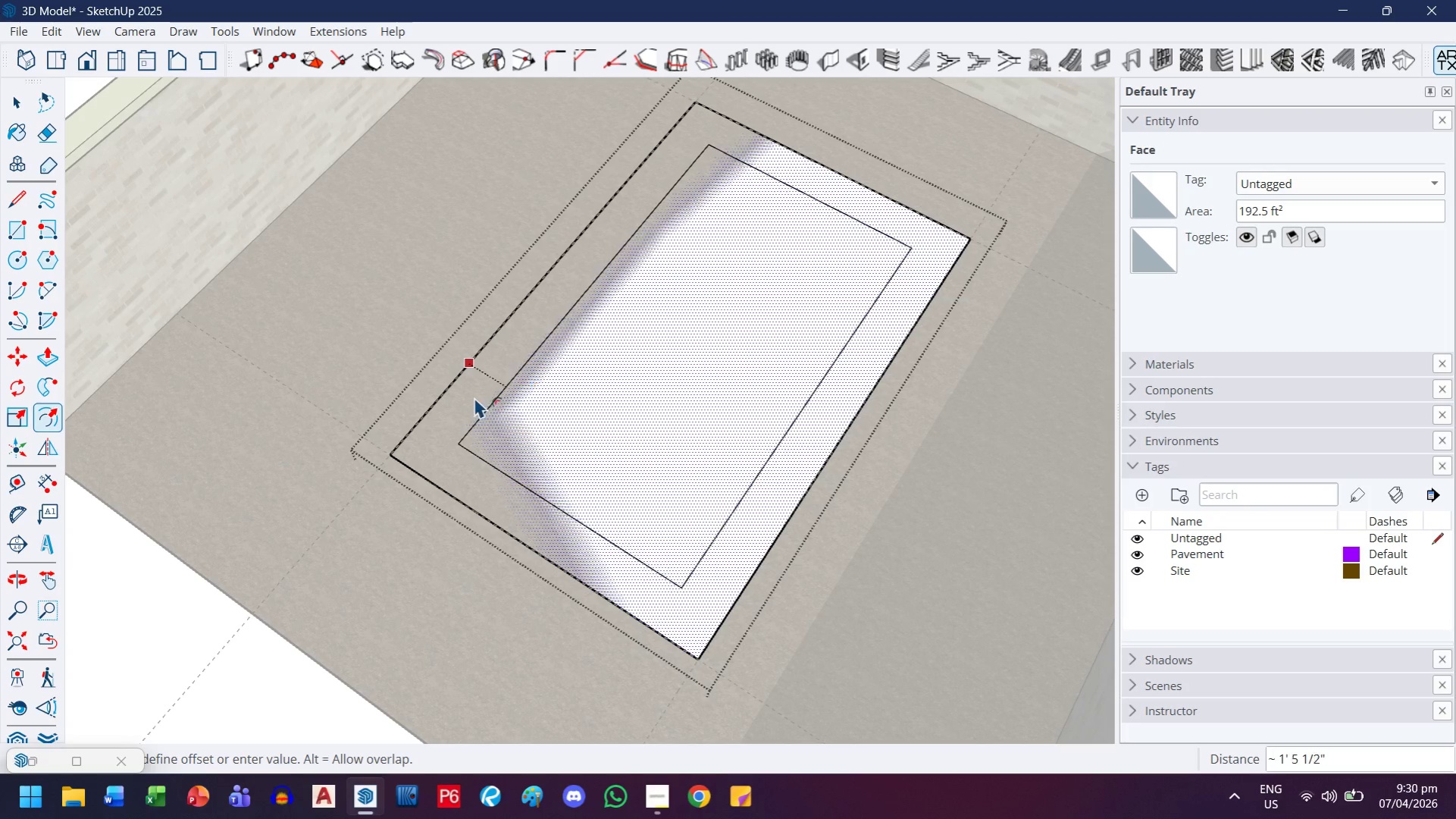 
key(6)
 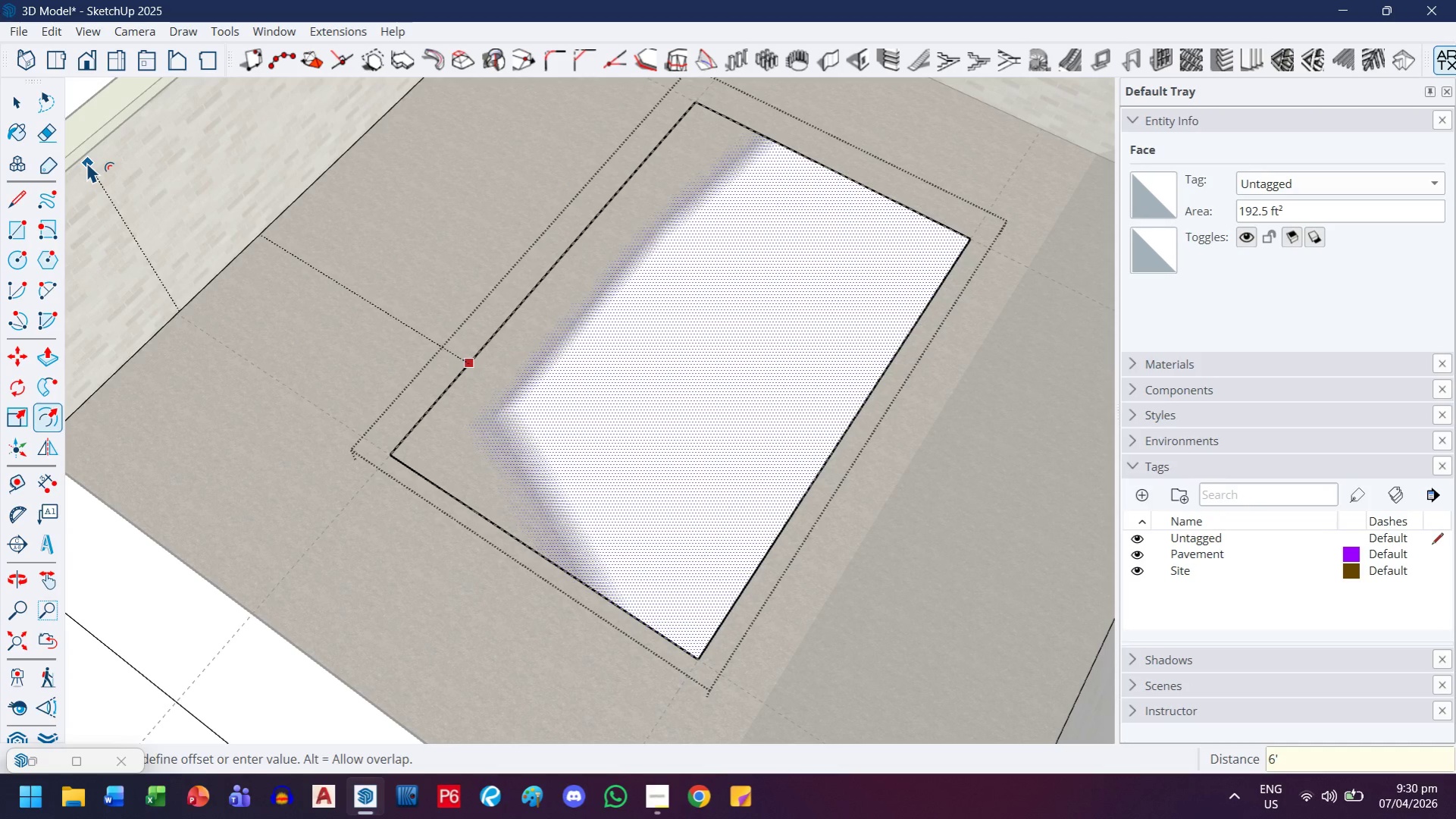 
key(Quote)
 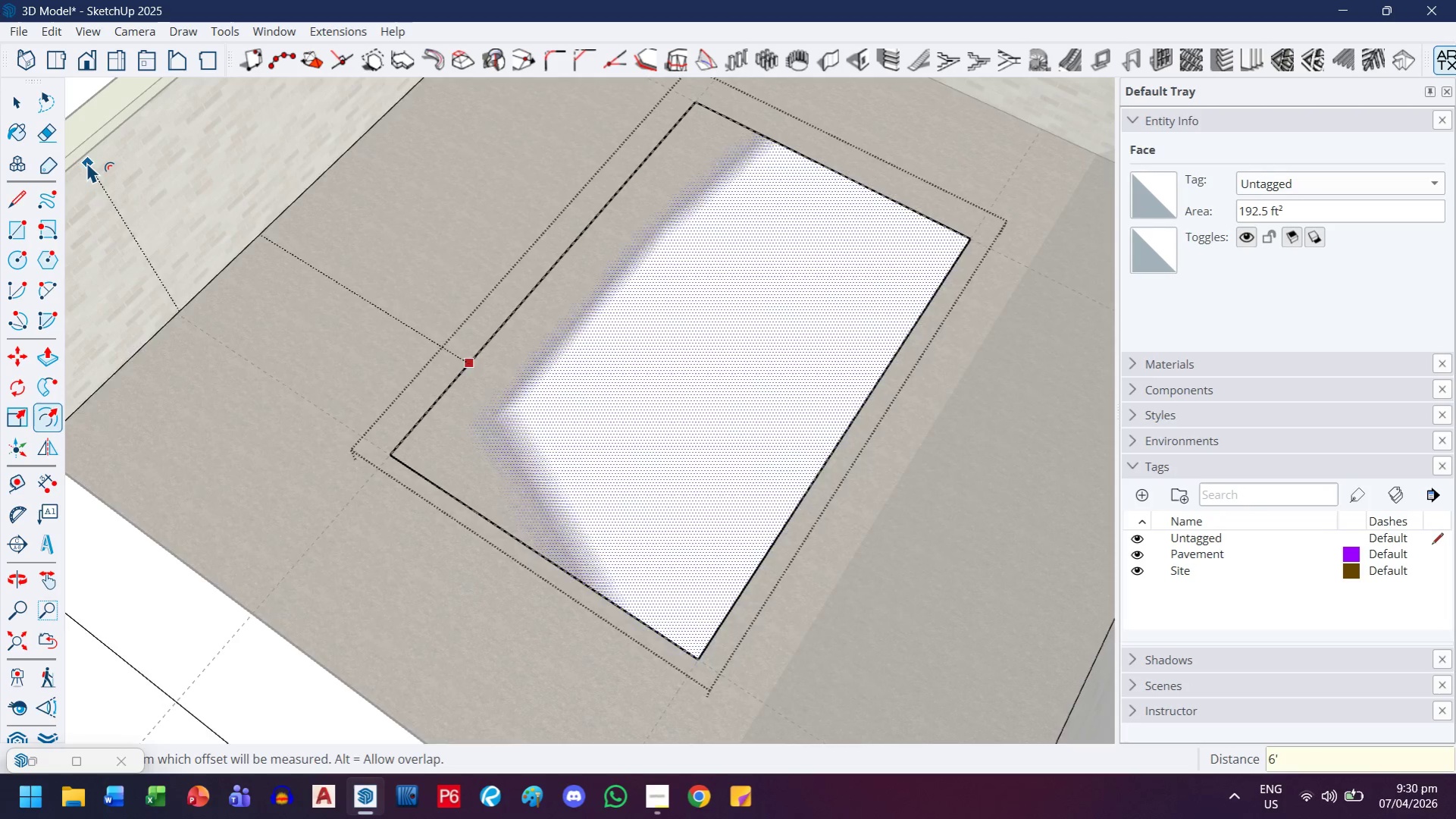 
key(Enter)
 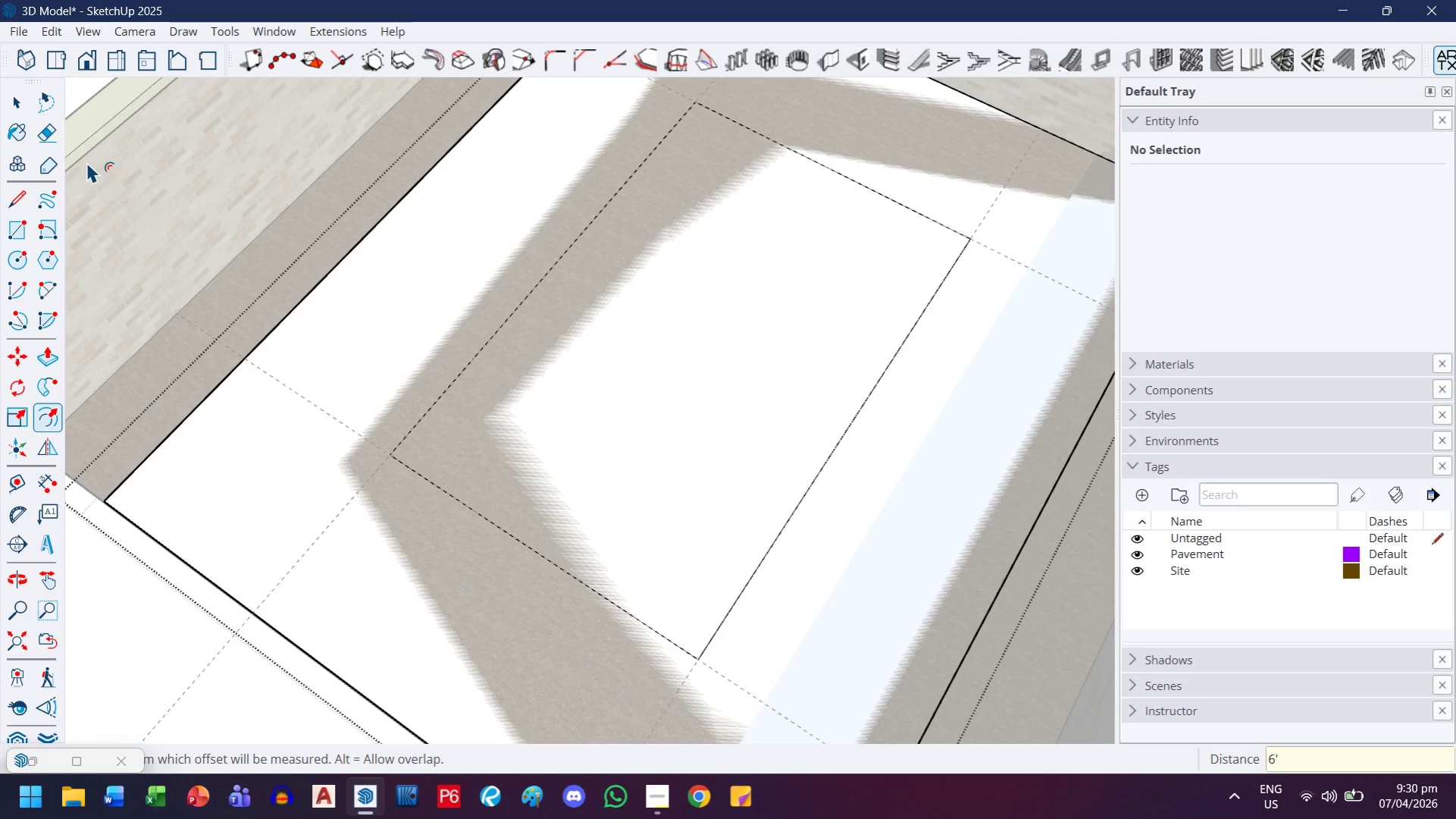 
key(Control+ControlLeft)
 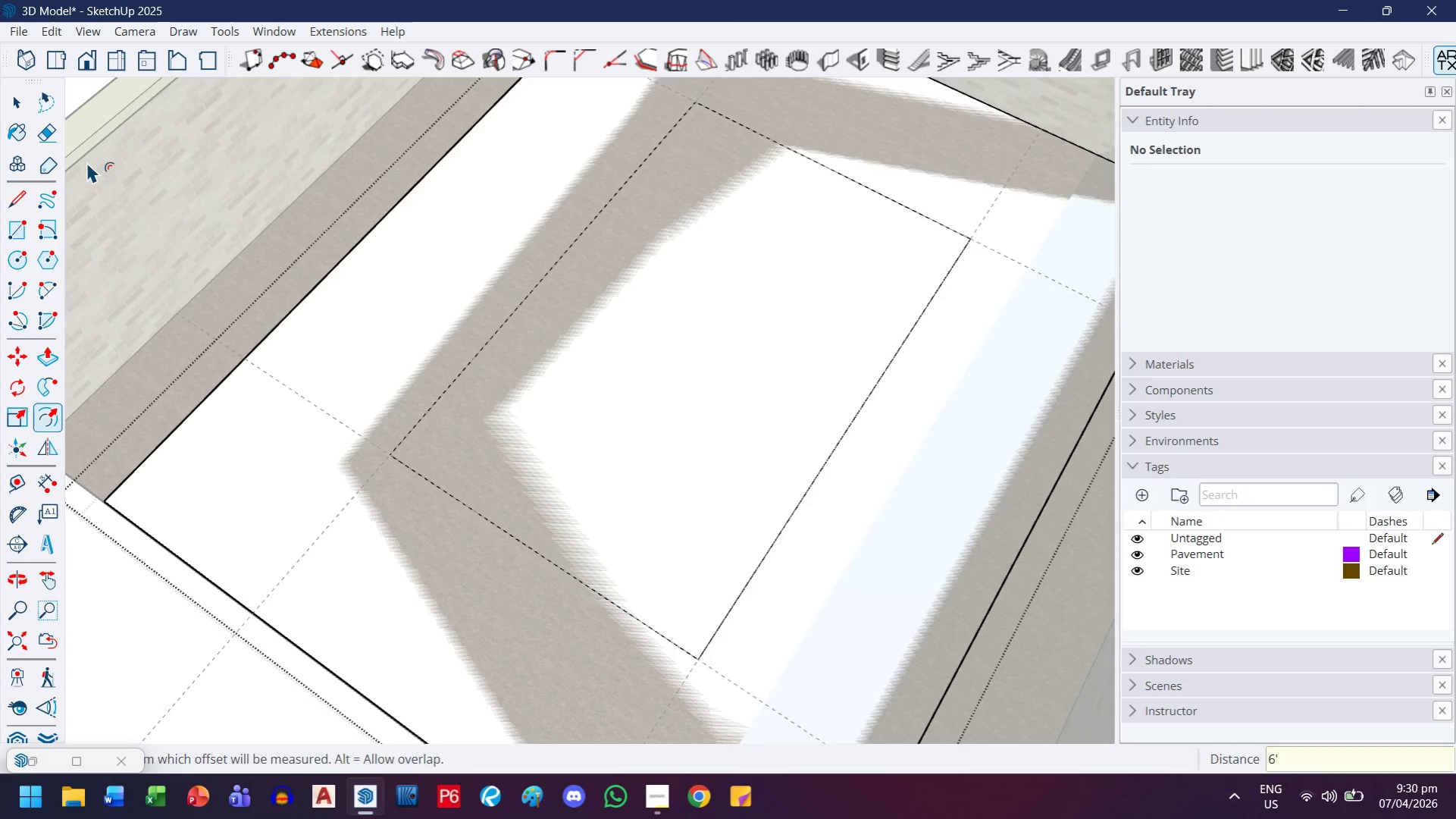 
key(Control+Z)
 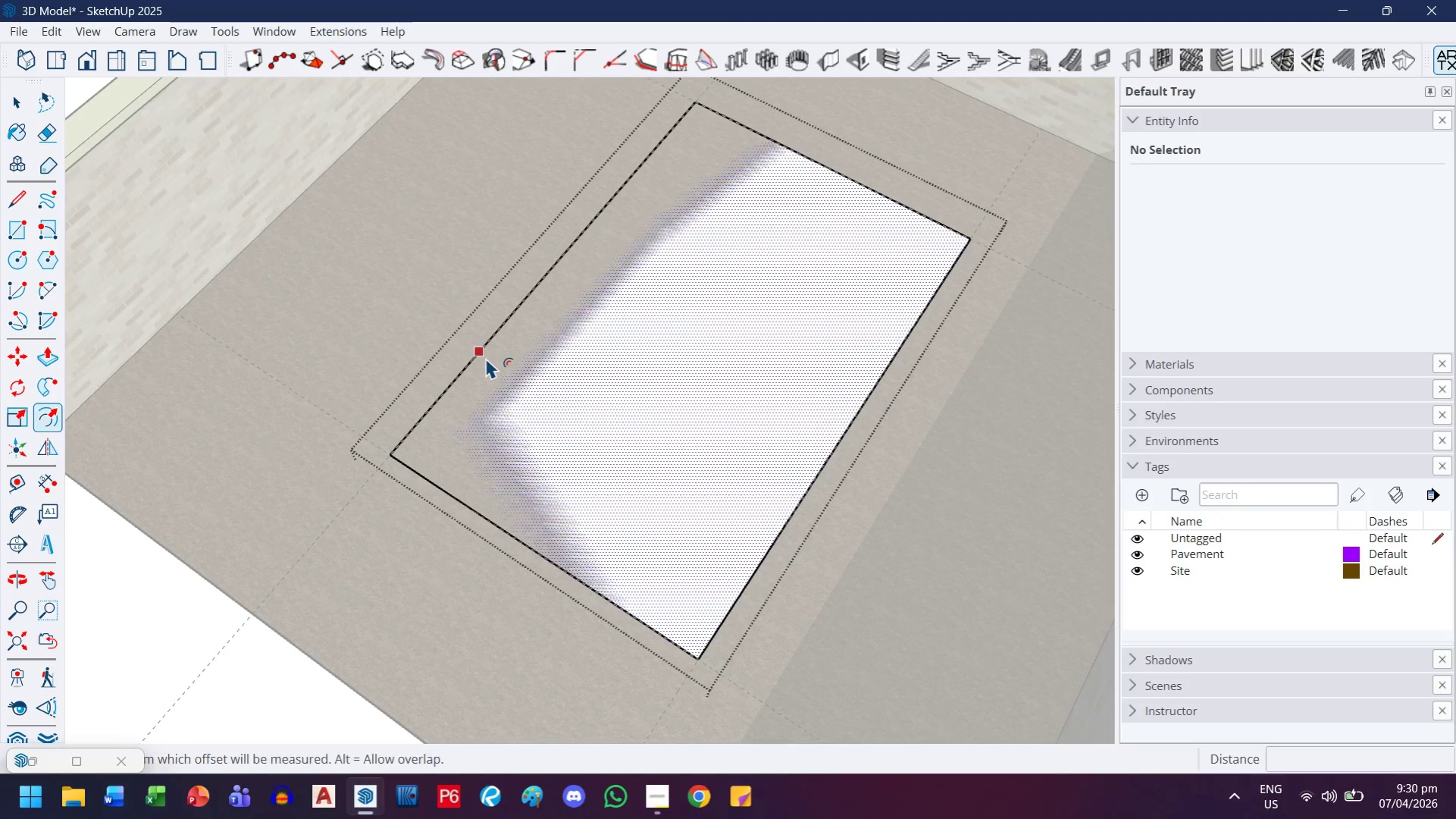 
left_click([485, 357])
 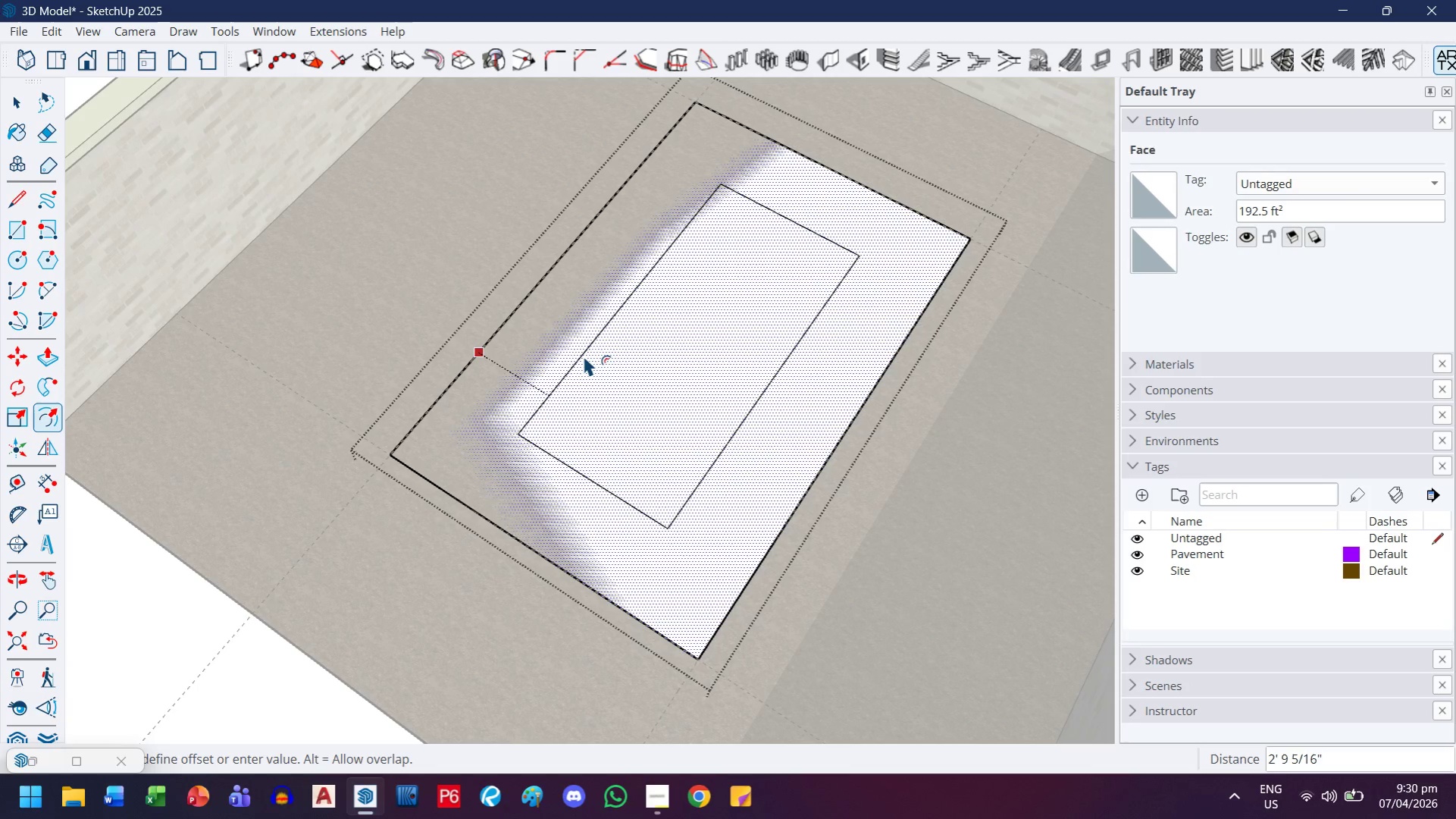 
key(6)
 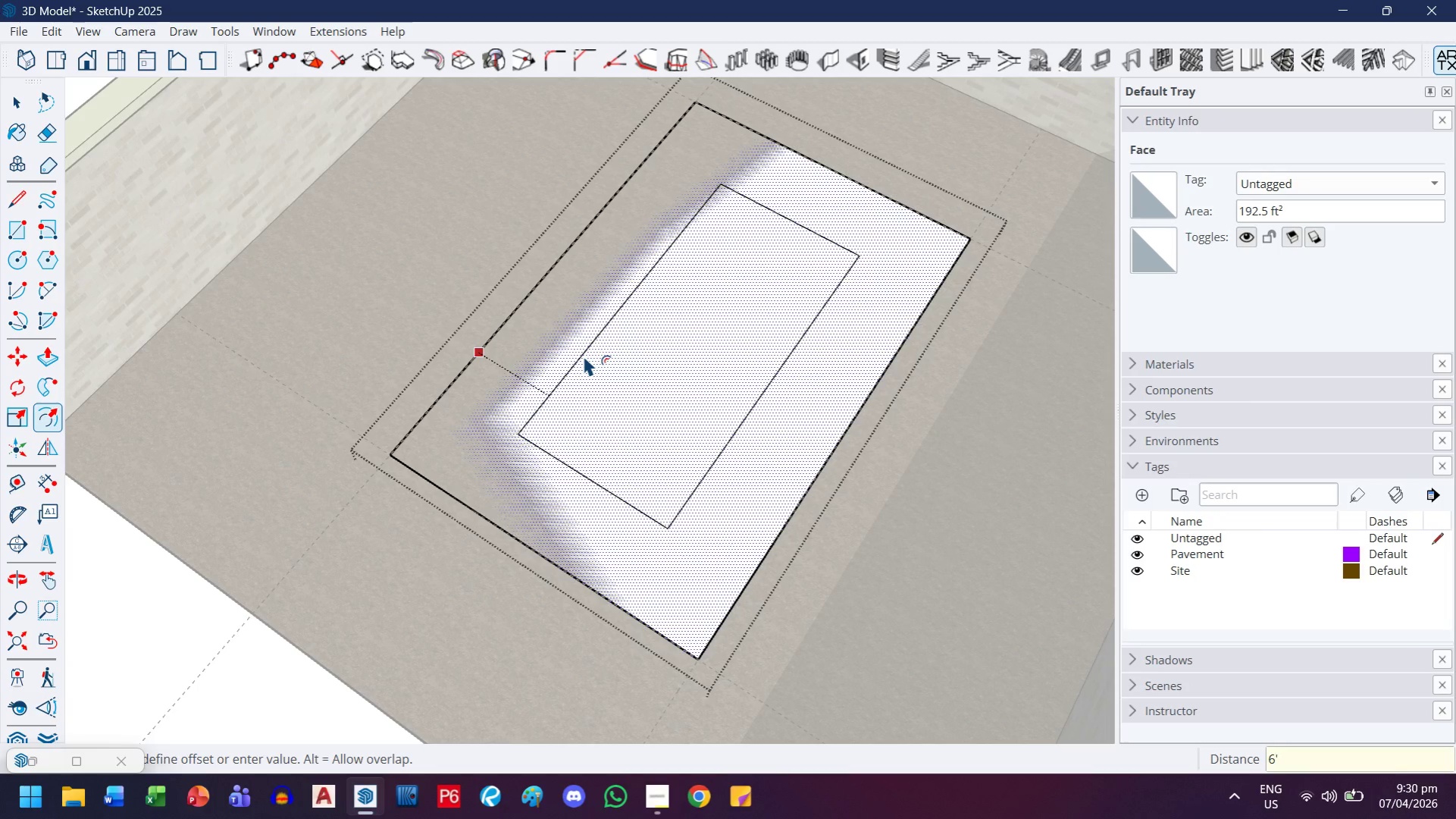 
key(Quote)
 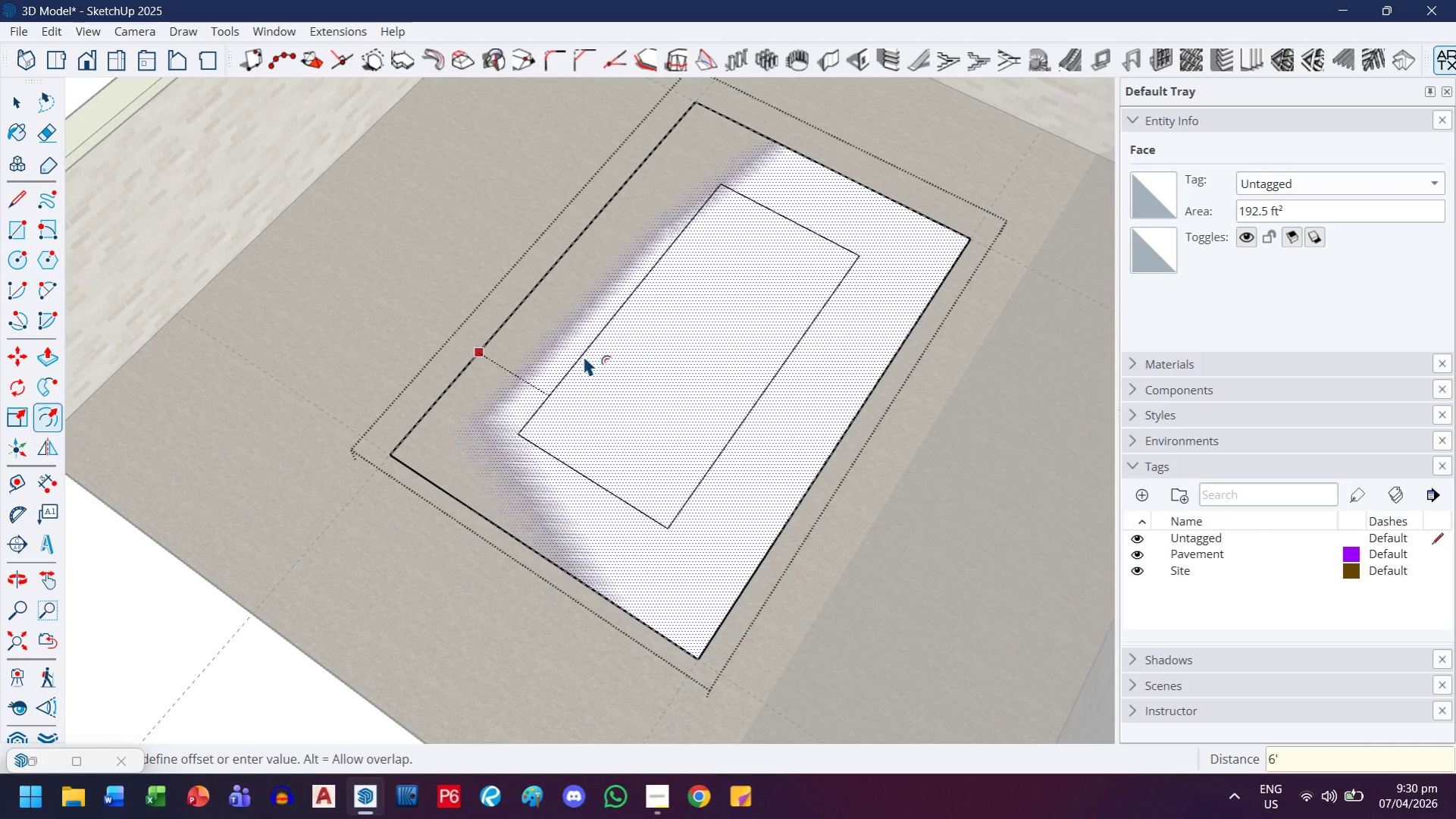 
key(Enter)
 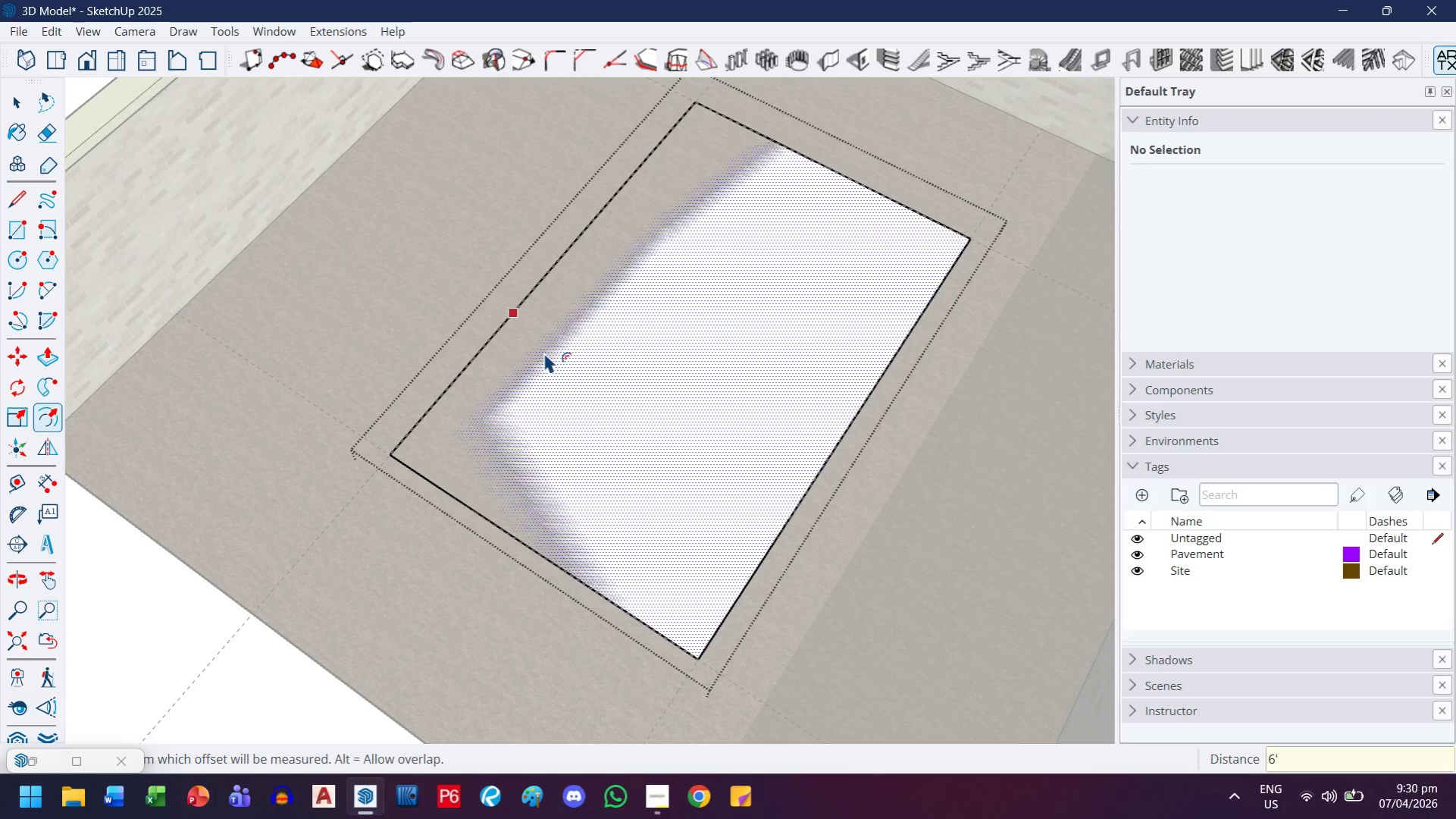 
scroll: coordinate [615, 437], scroll_direction: down, amount: 4.0
 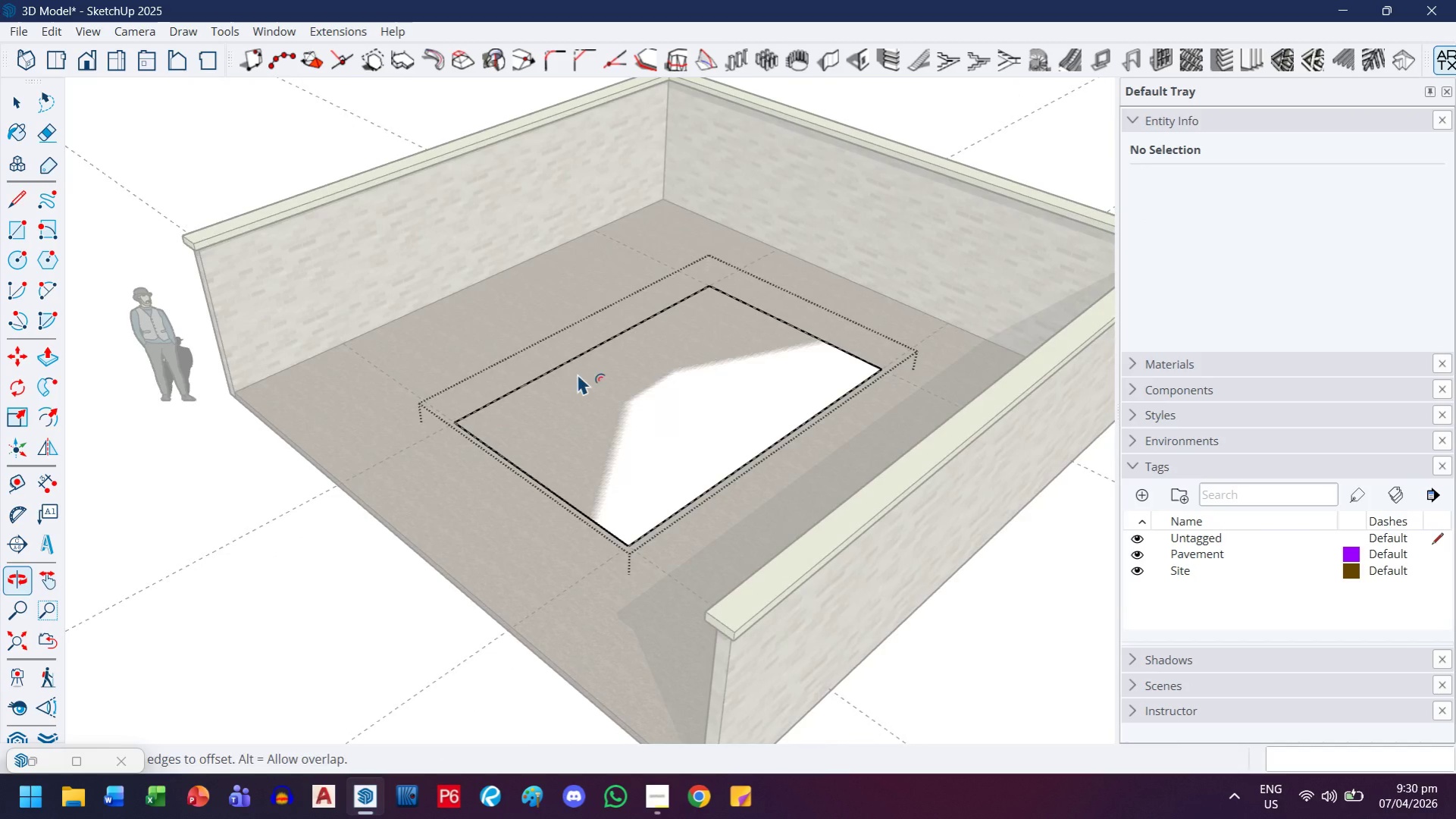 
scroll: coordinate [670, 504], scroll_direction: up, amount: 12.0
 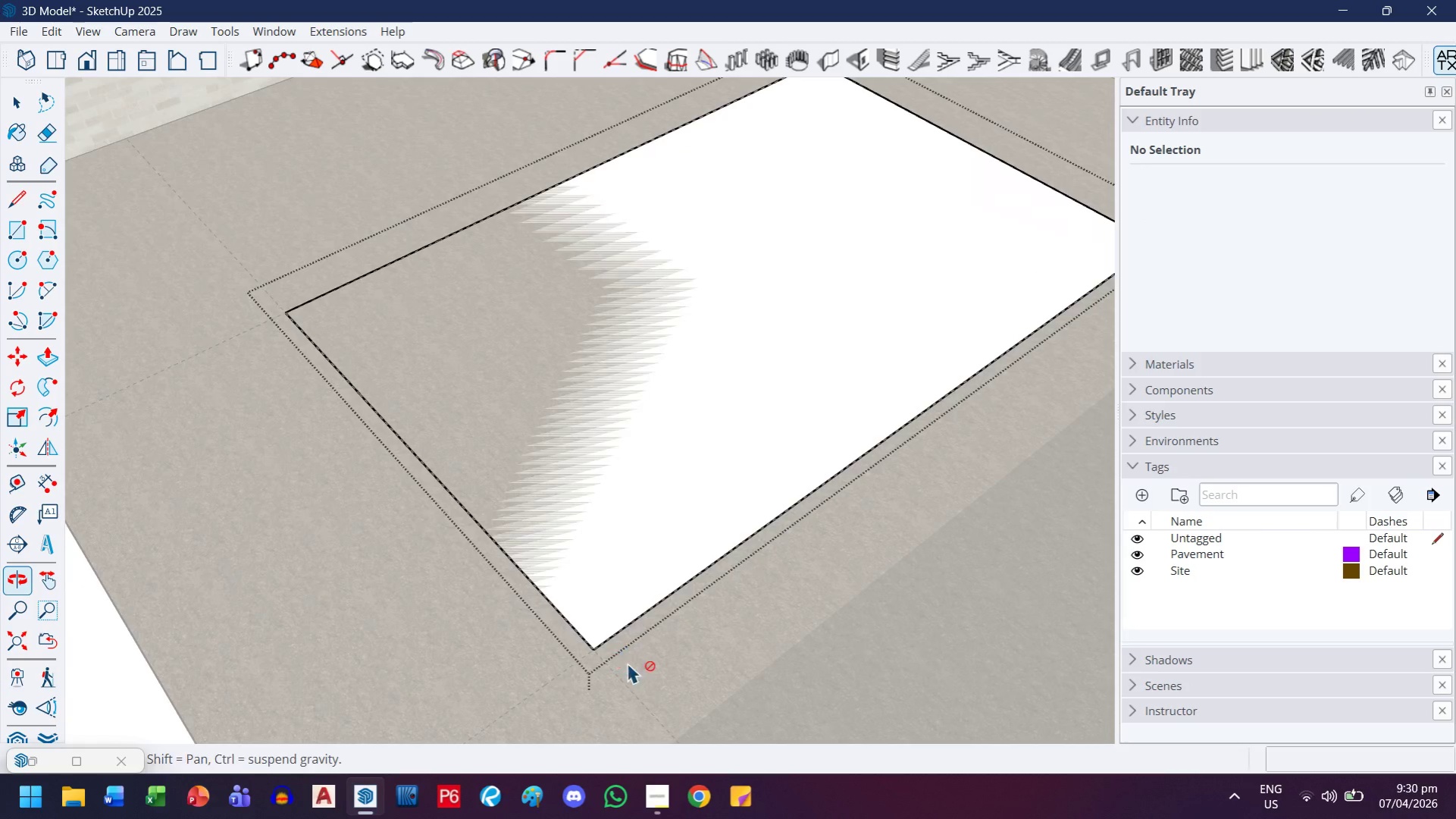 
key(Control+ControlLeft)
 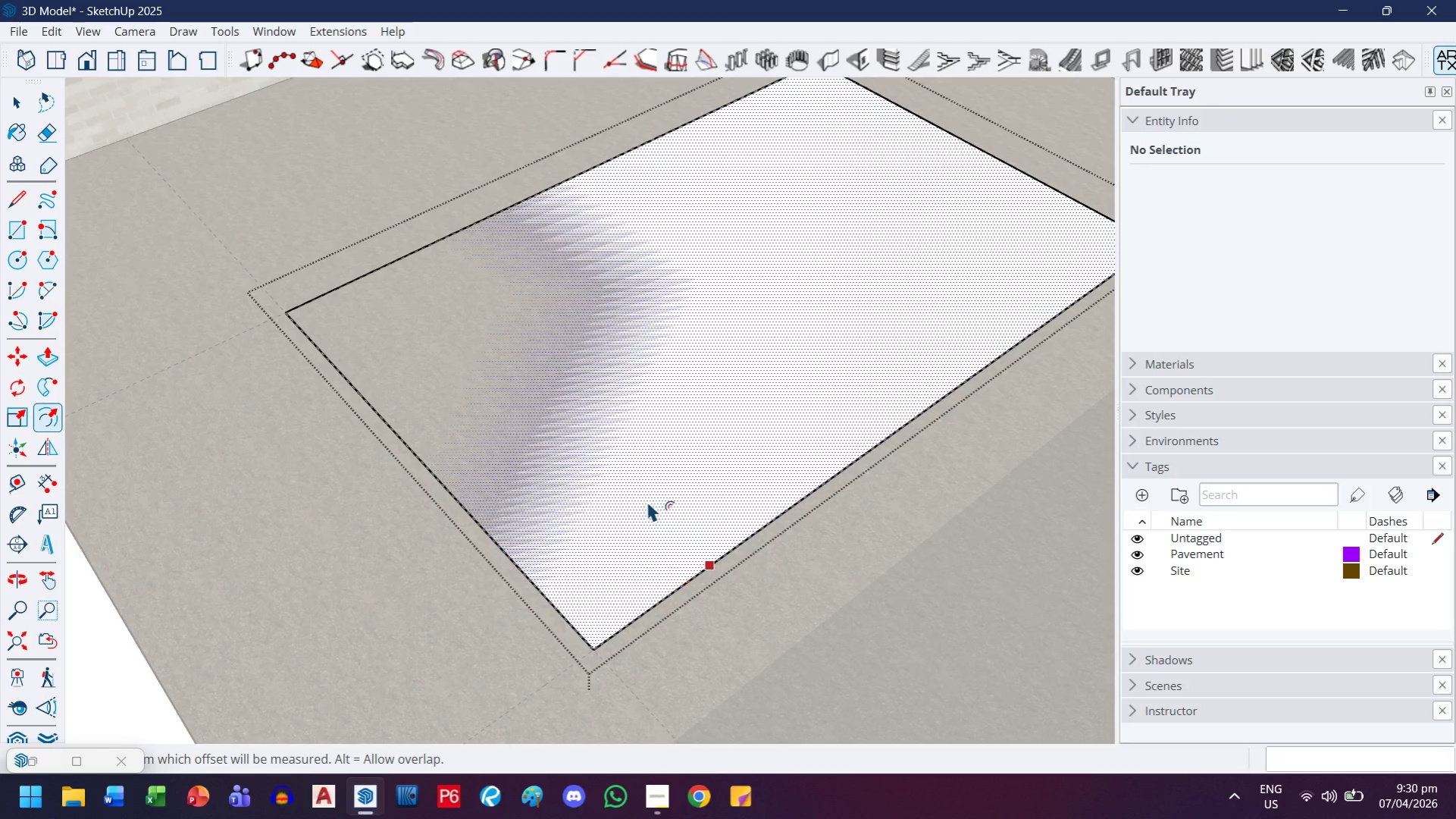 
key(Control+Z)
 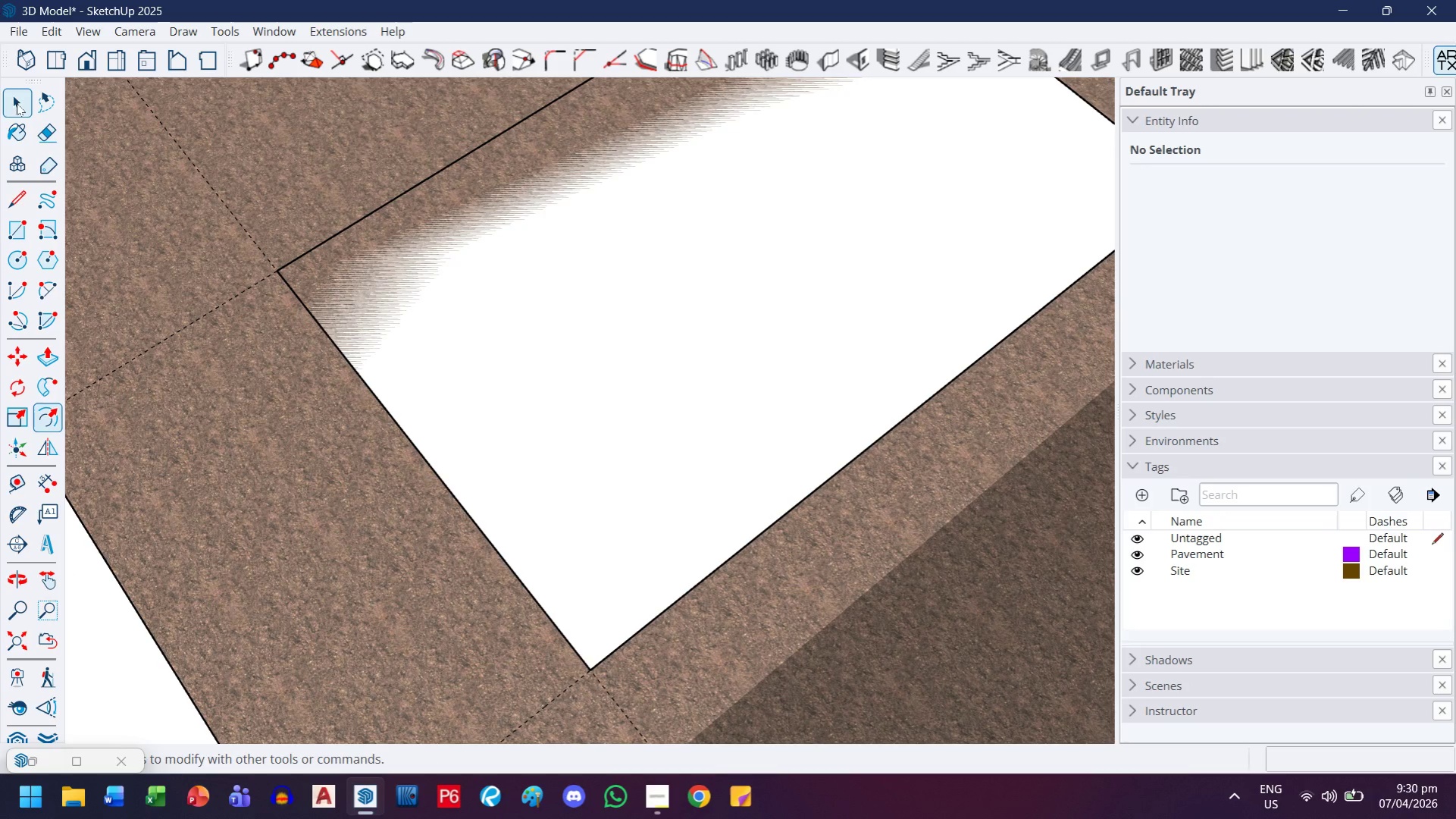 
key(Control+ControlLeft)
 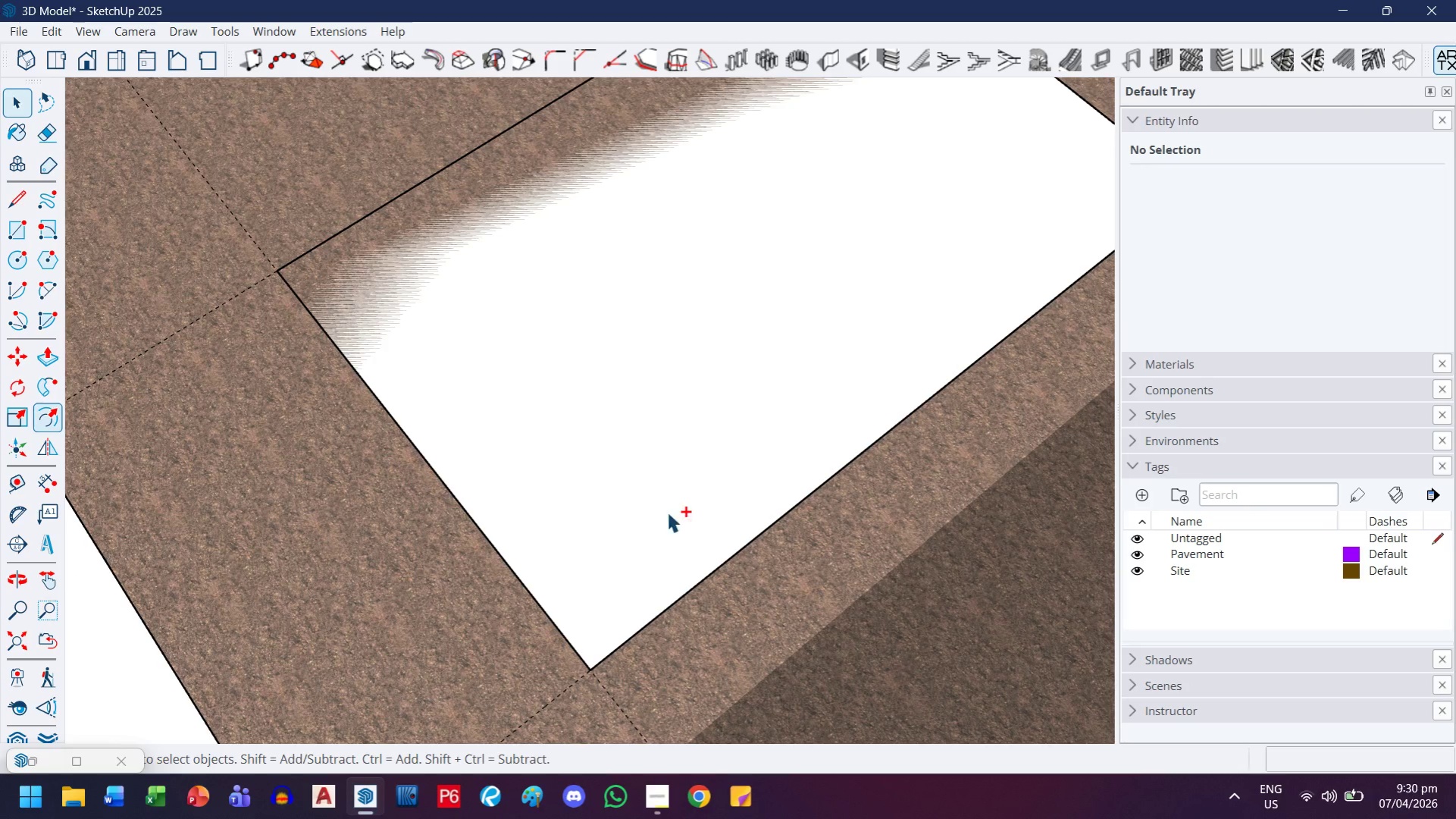 
key(Control+Z)
 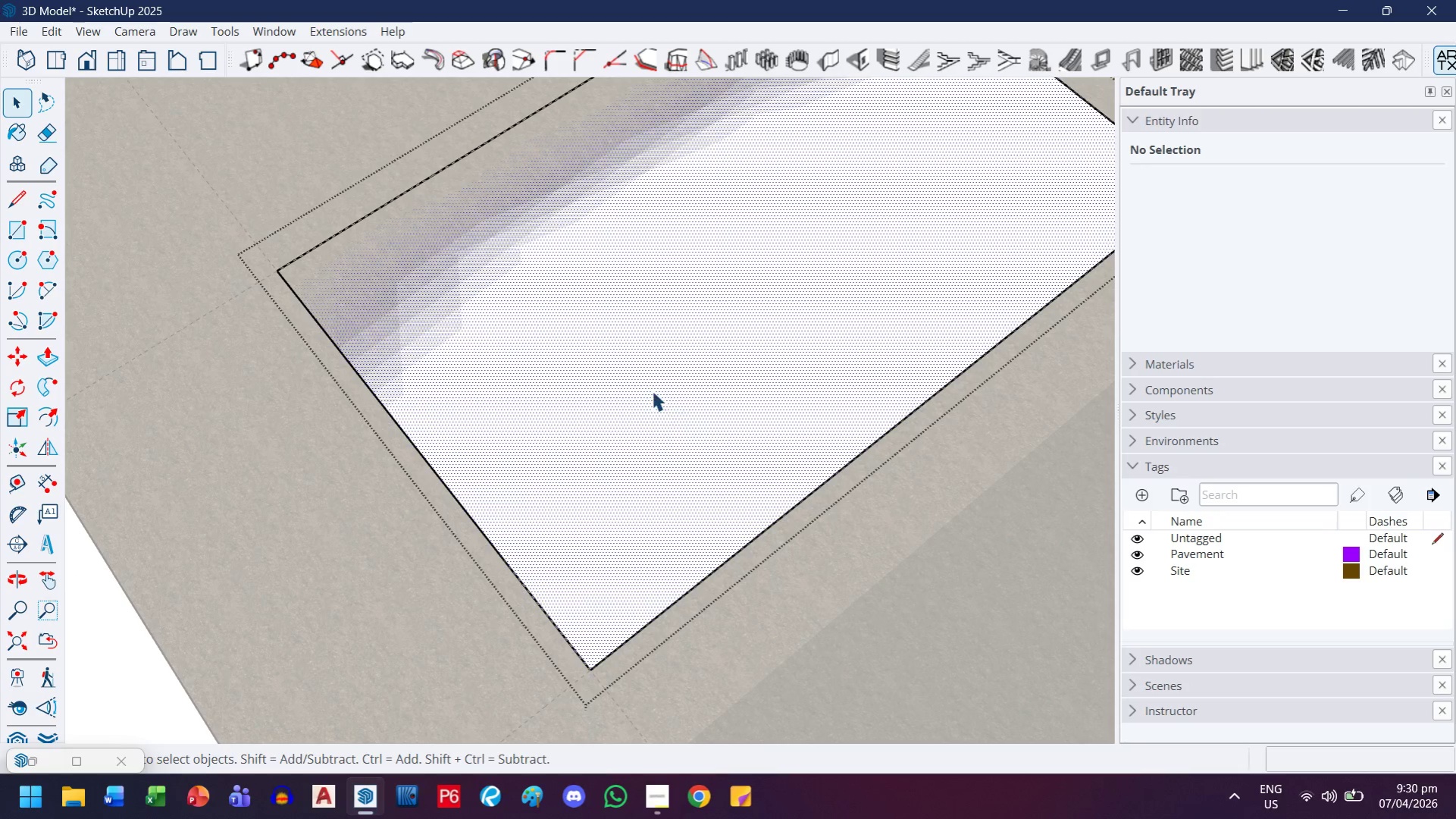 
triple_click([649, 385])
 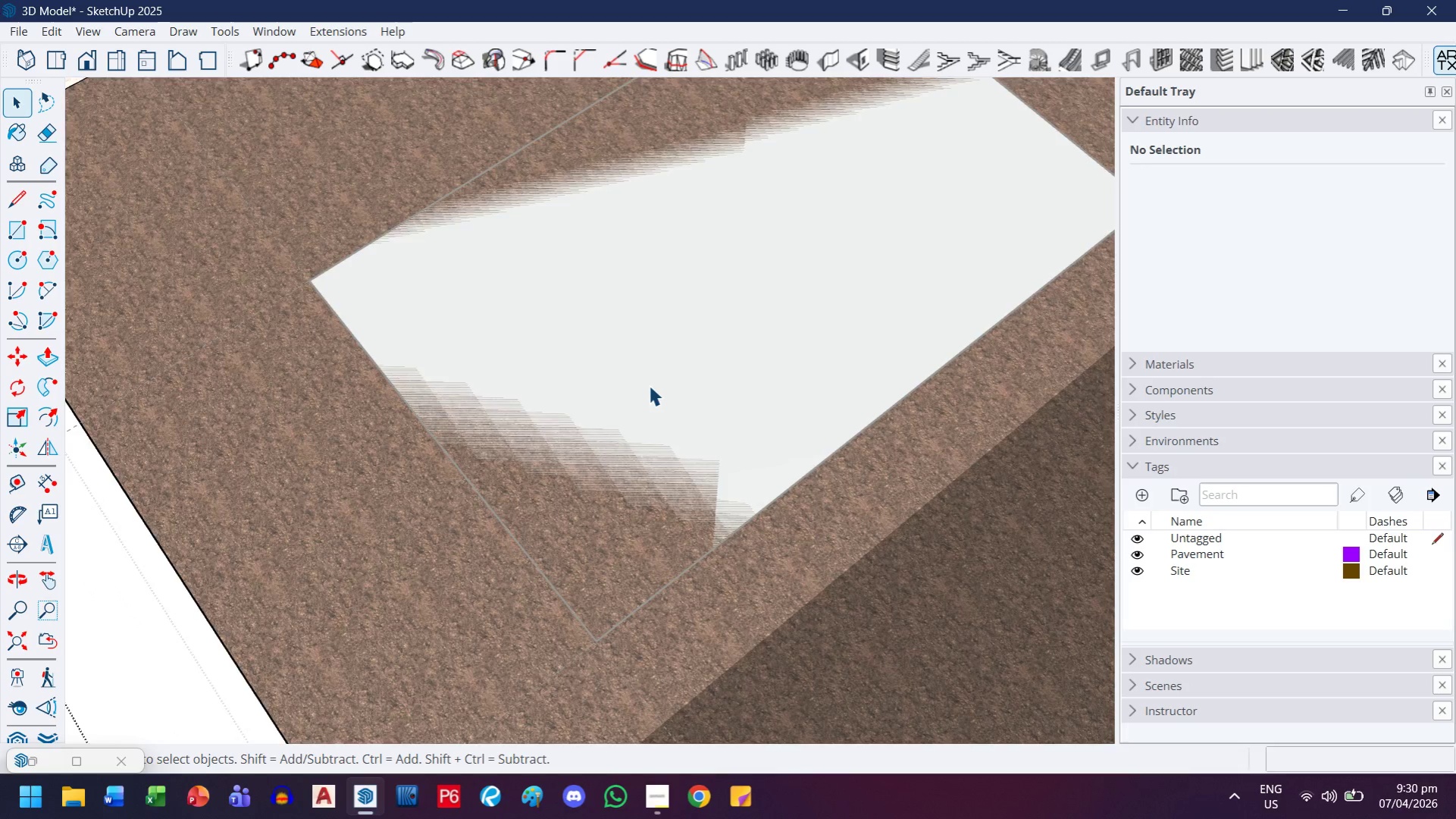 
scroll: coordinate [649, 385], scroll_direction: down, amount: 3.0
 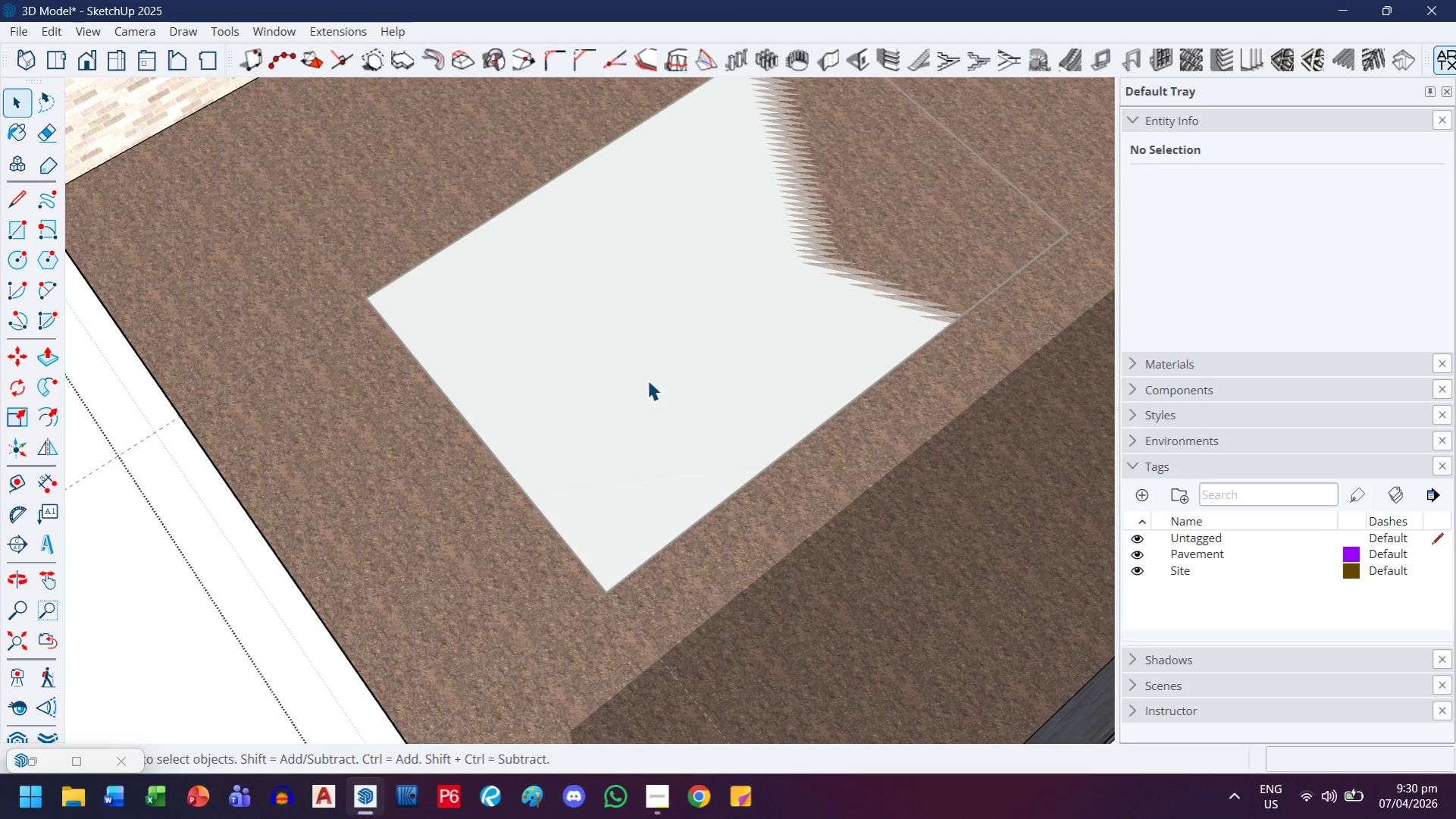 
key(T)
 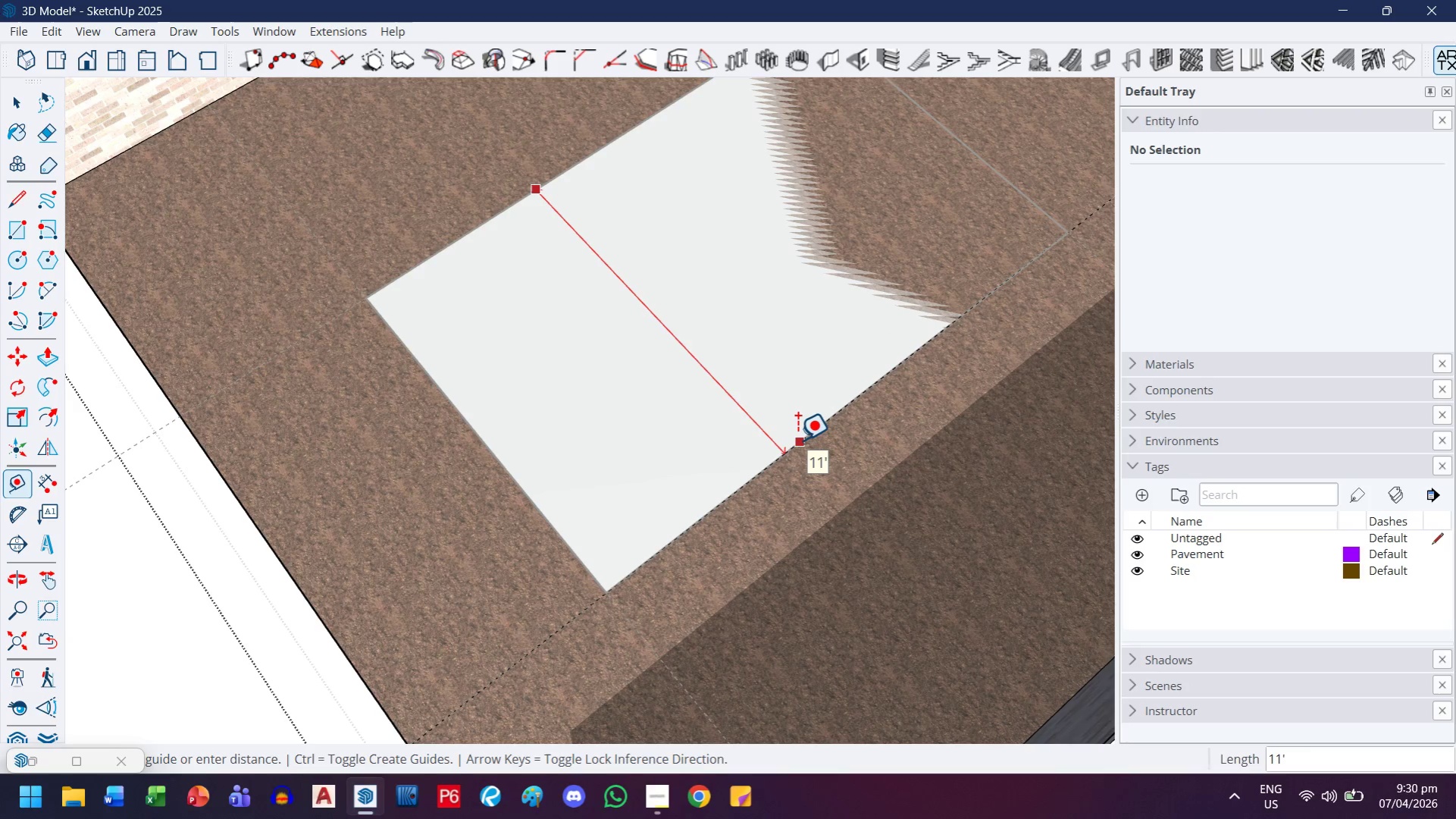 
key(Escape)
 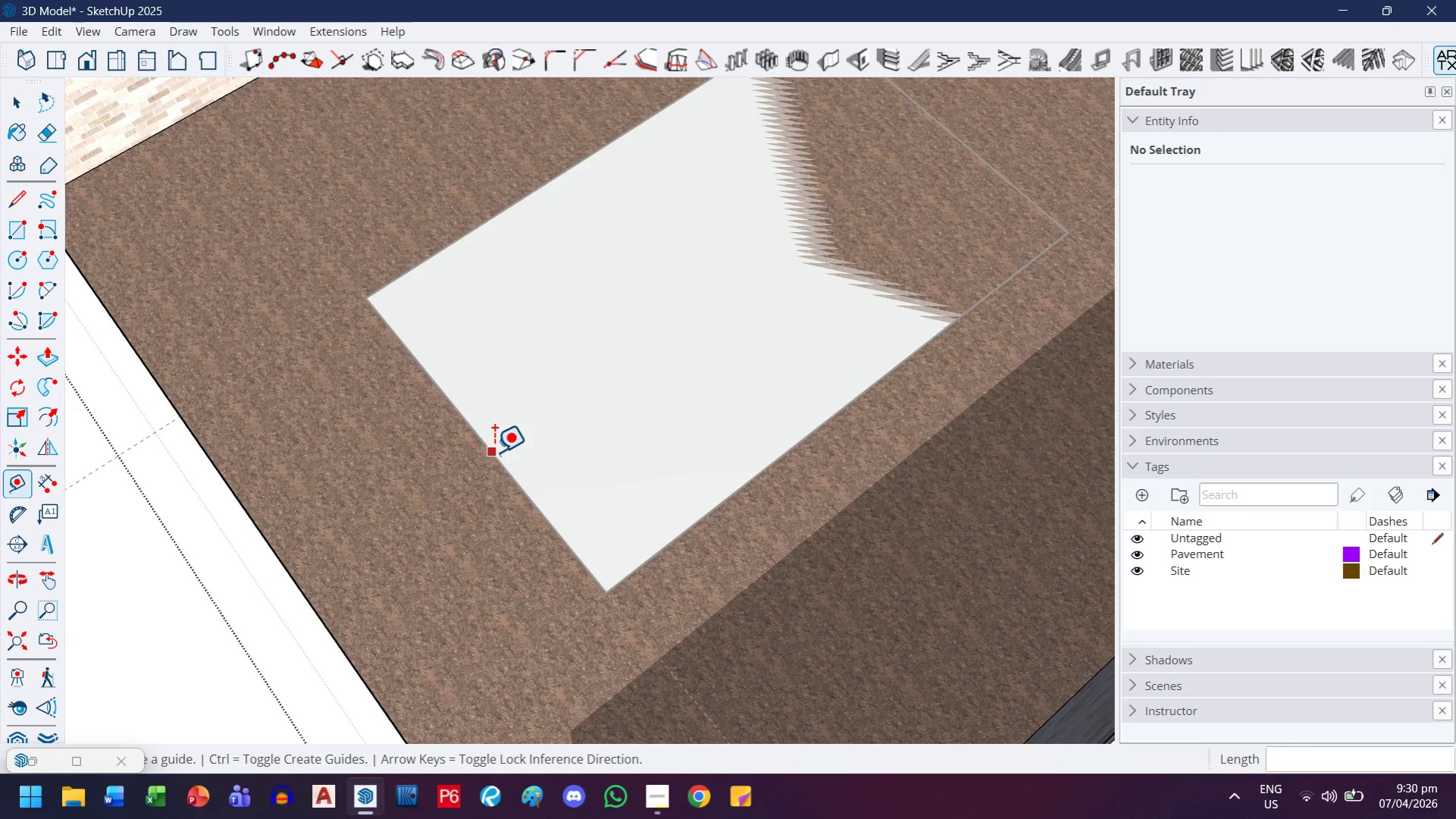 
key(Escape)
 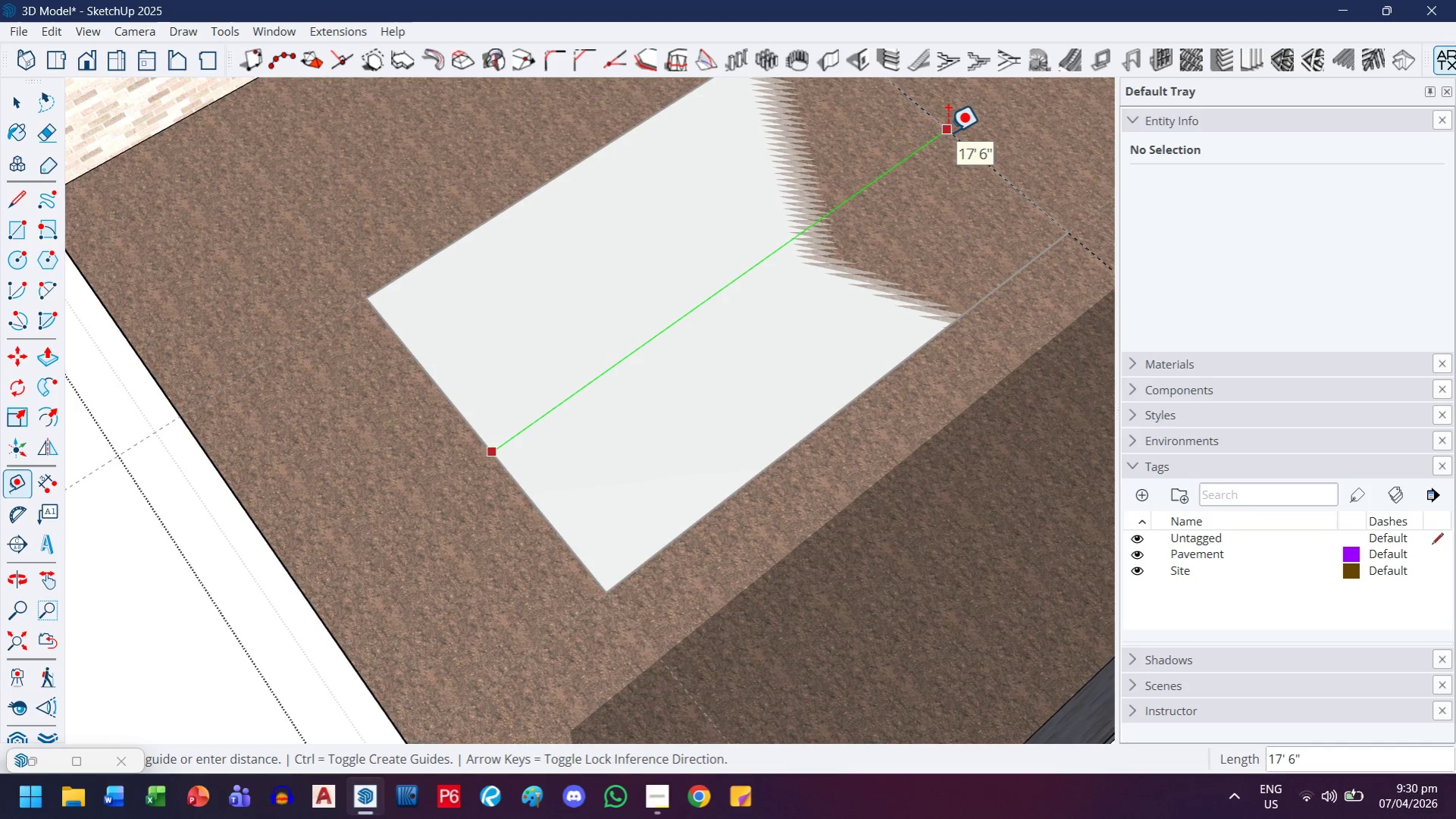 
key(Escape)
 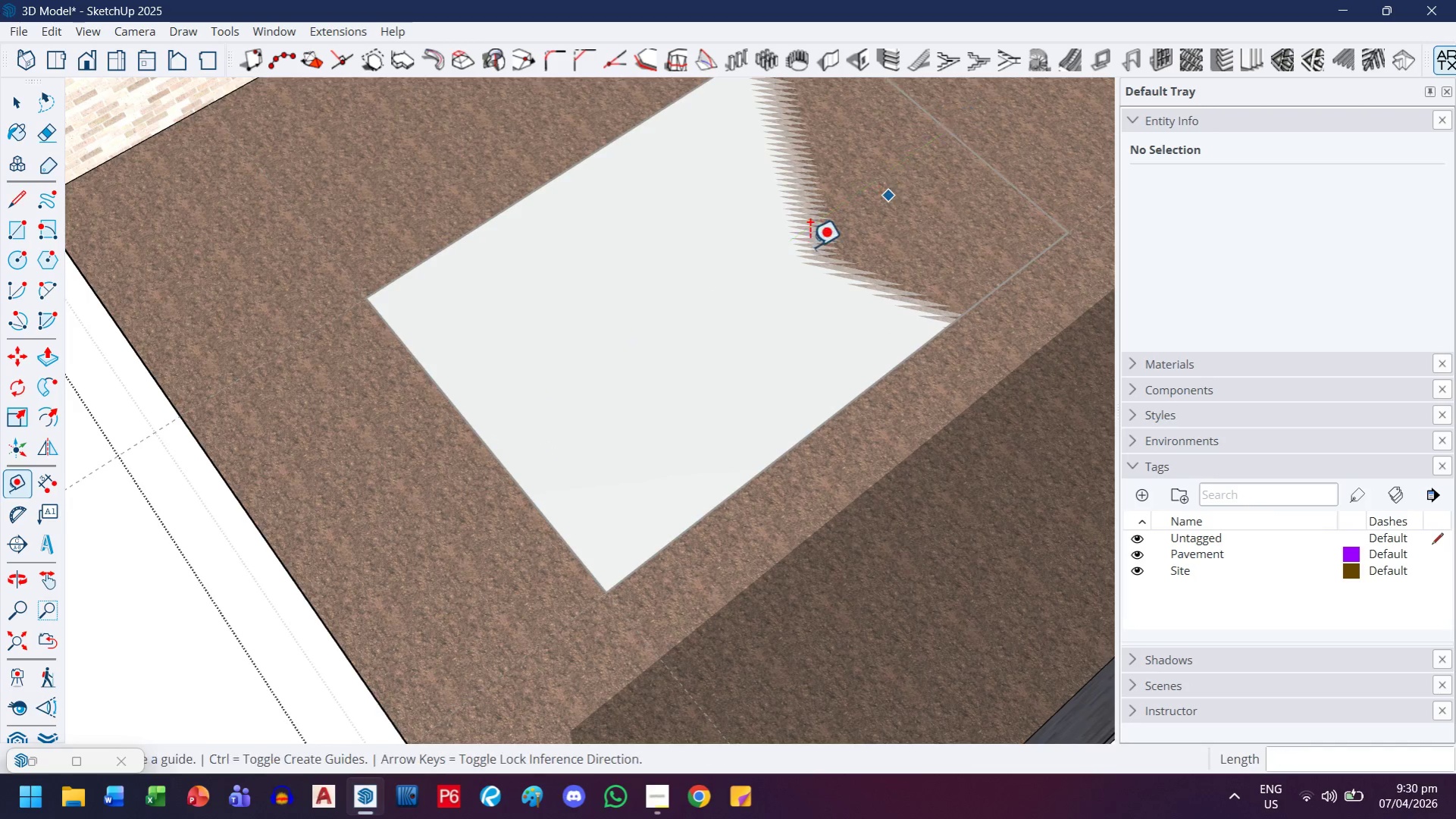 
scroll: coordinate [717, 309], scroll_direction: down, amount: 8.0
 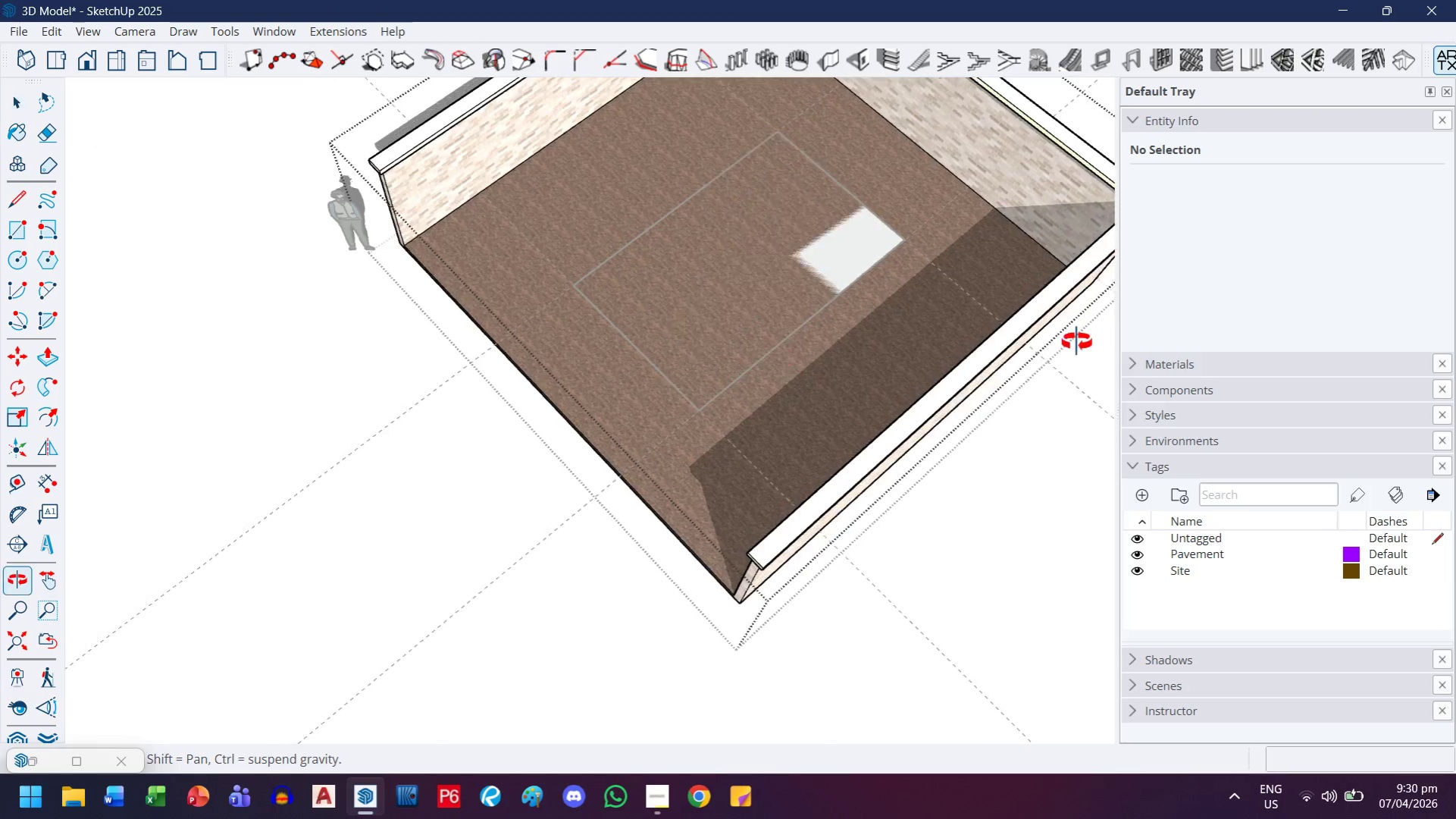 
scroll: coordinate [502, 209], scroll_direction: up, amount: 2.0
 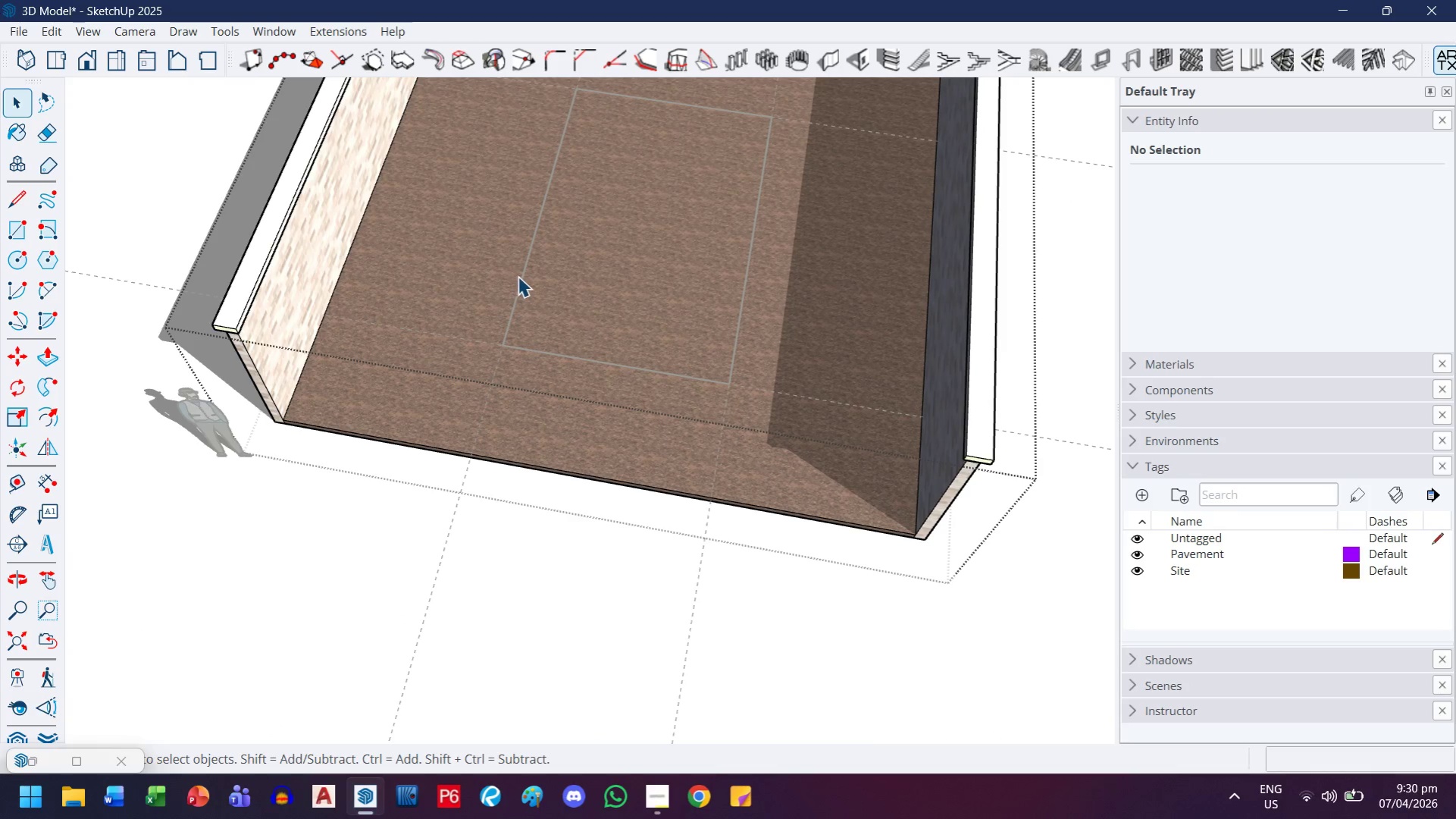 
left_click([541, 276])
 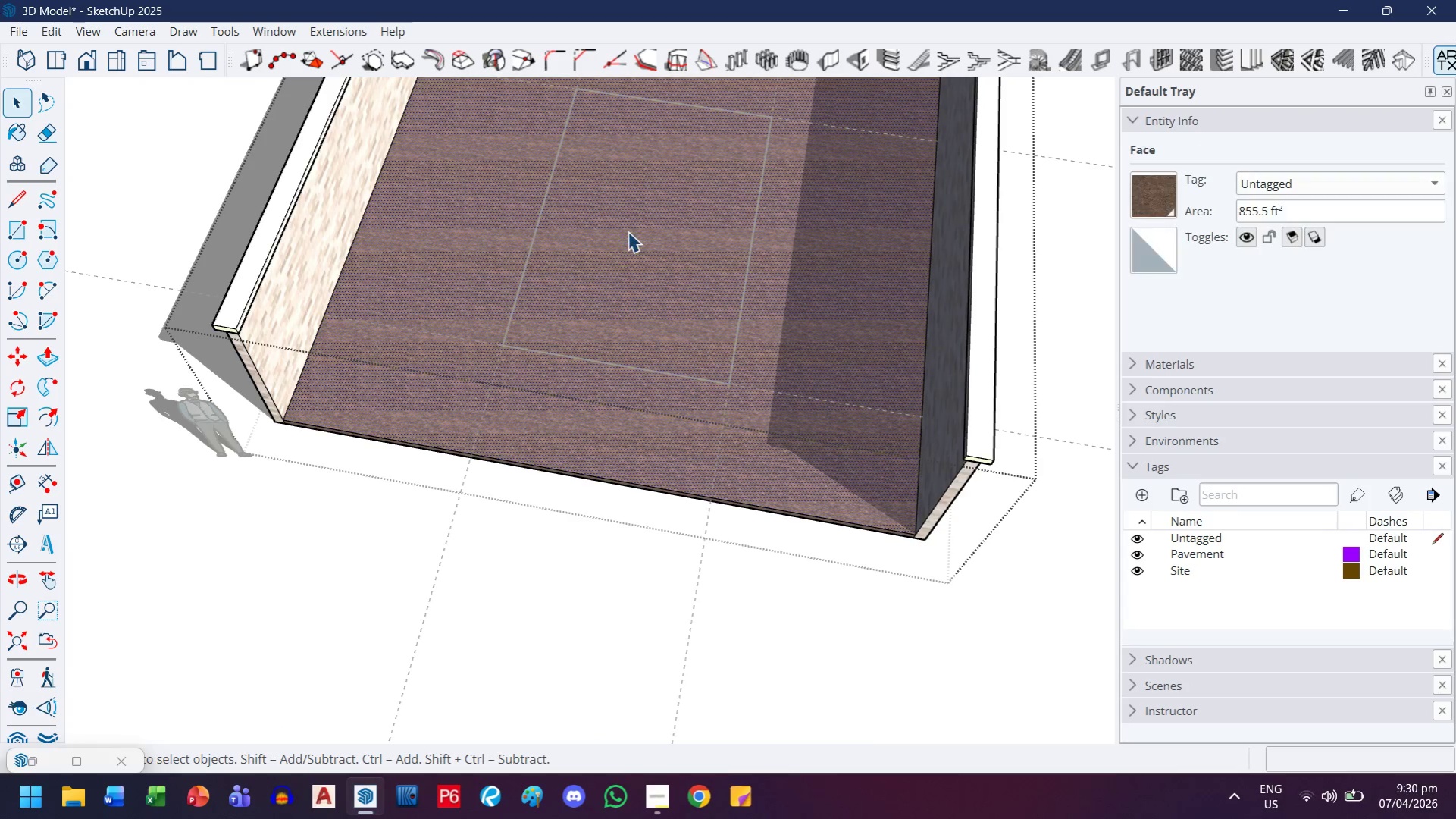 
key(Escape)
 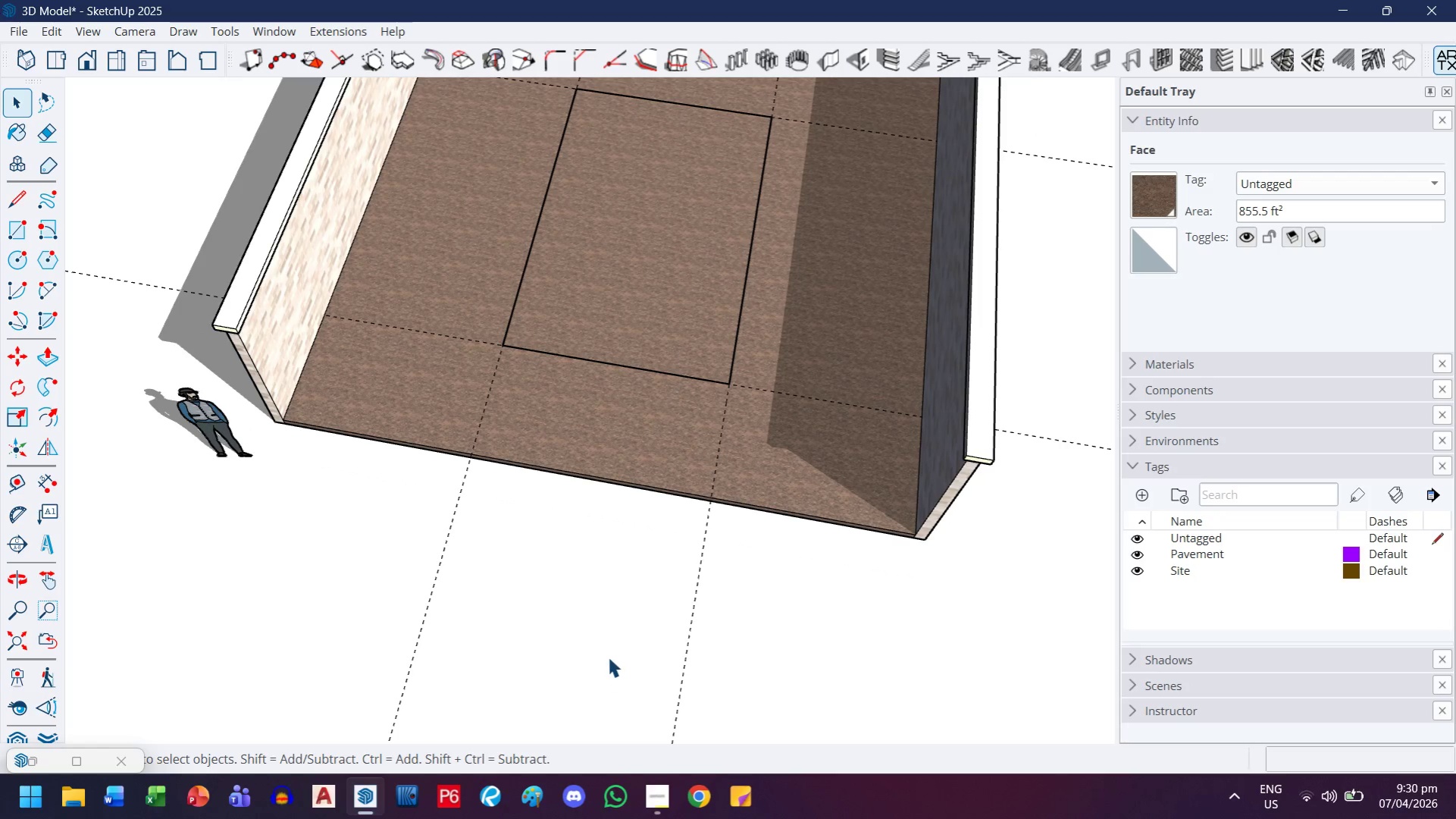 
key(Escape)
 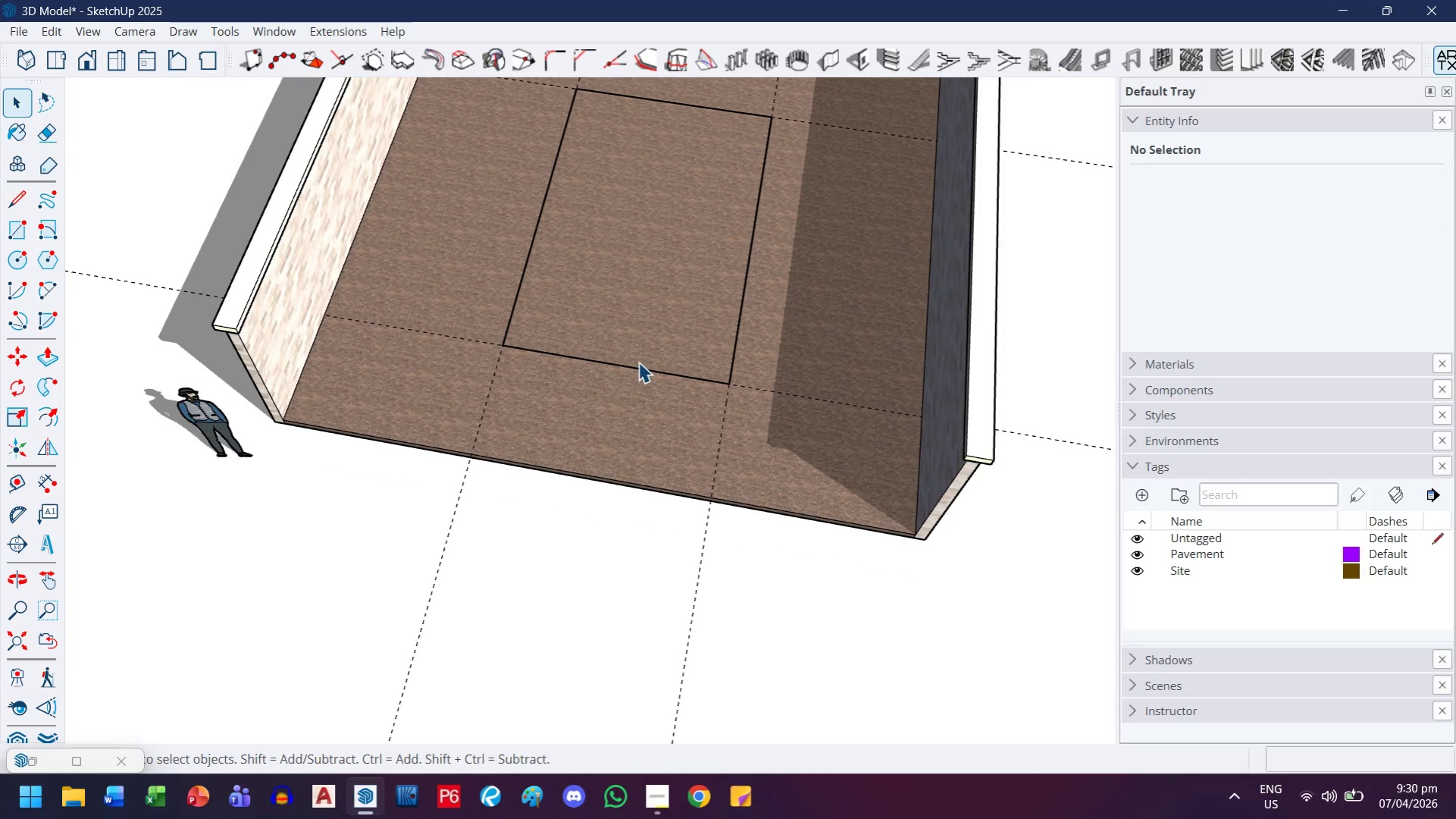 
left_click([638, 367])
 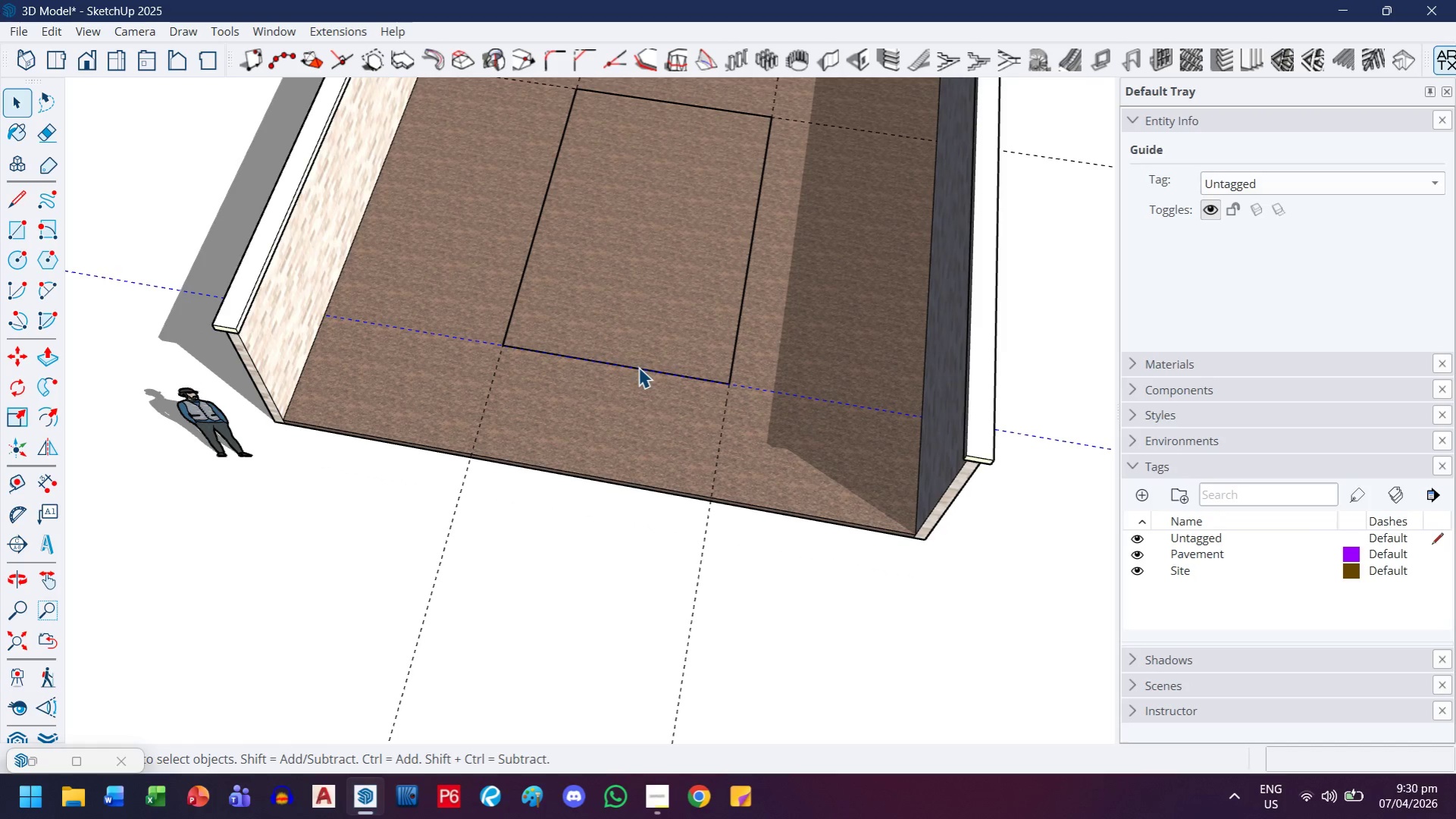 
key(Escape)
 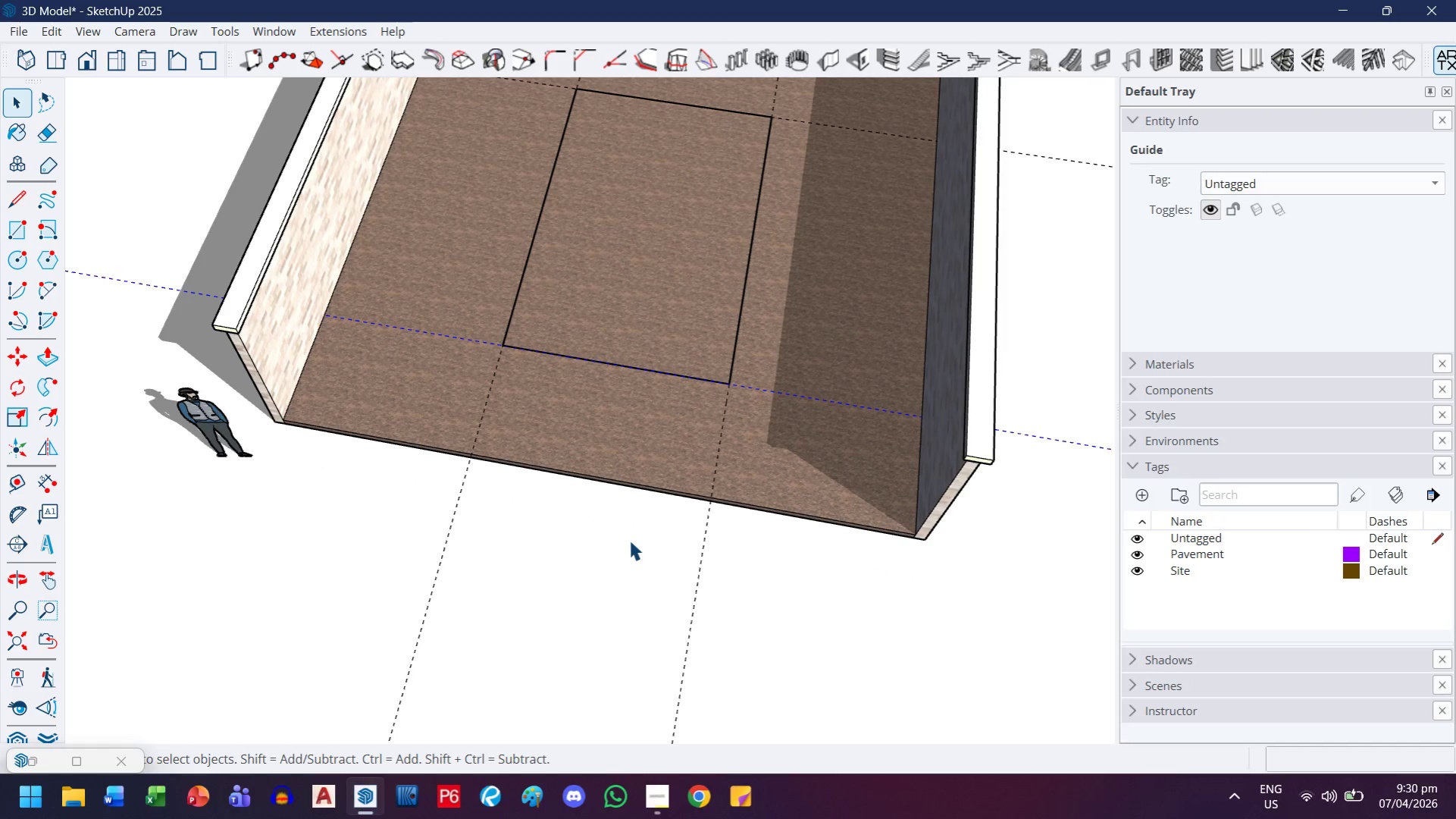 
key(Control+ControlLeft)
 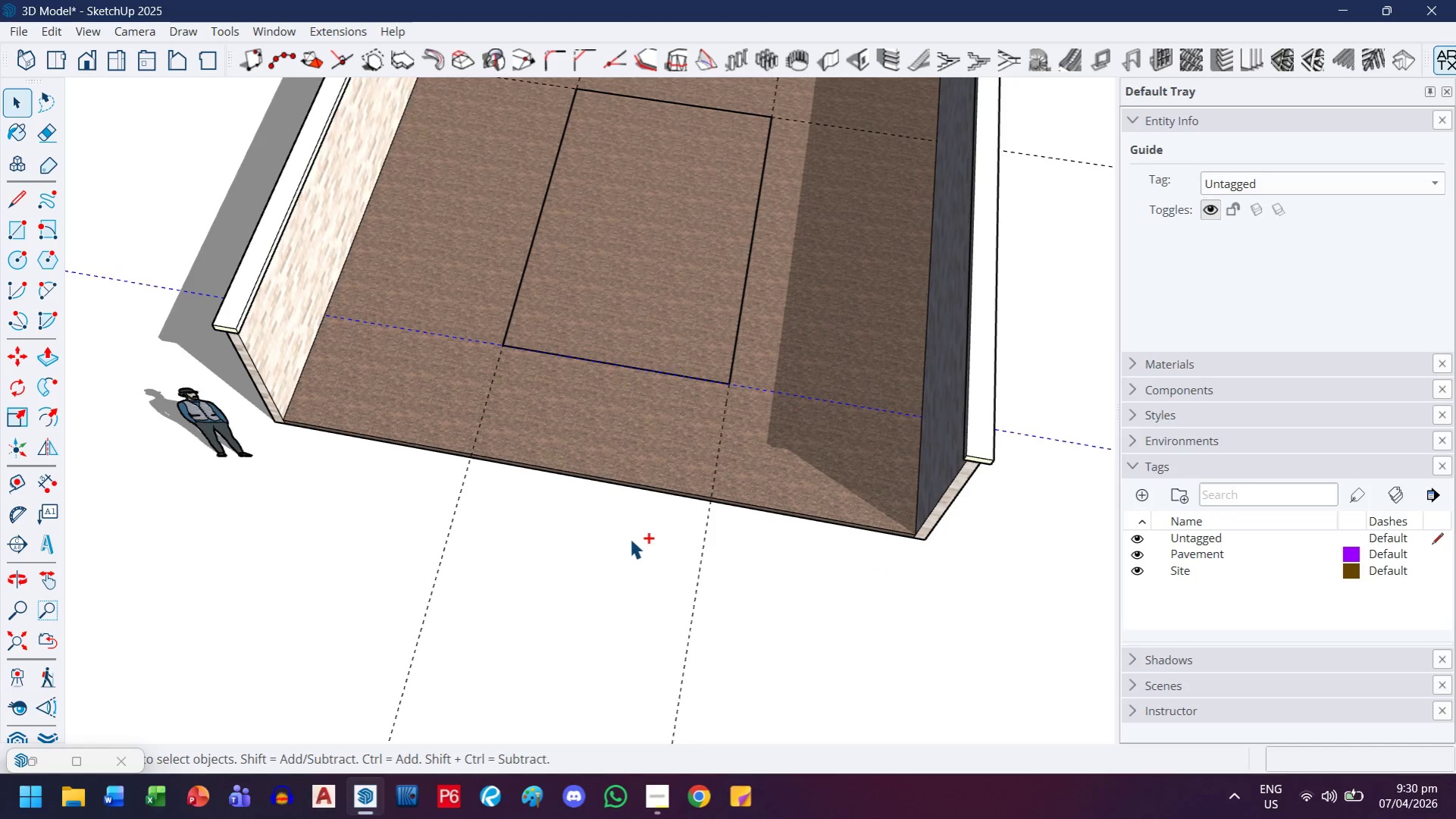 
key(Control+Z)
 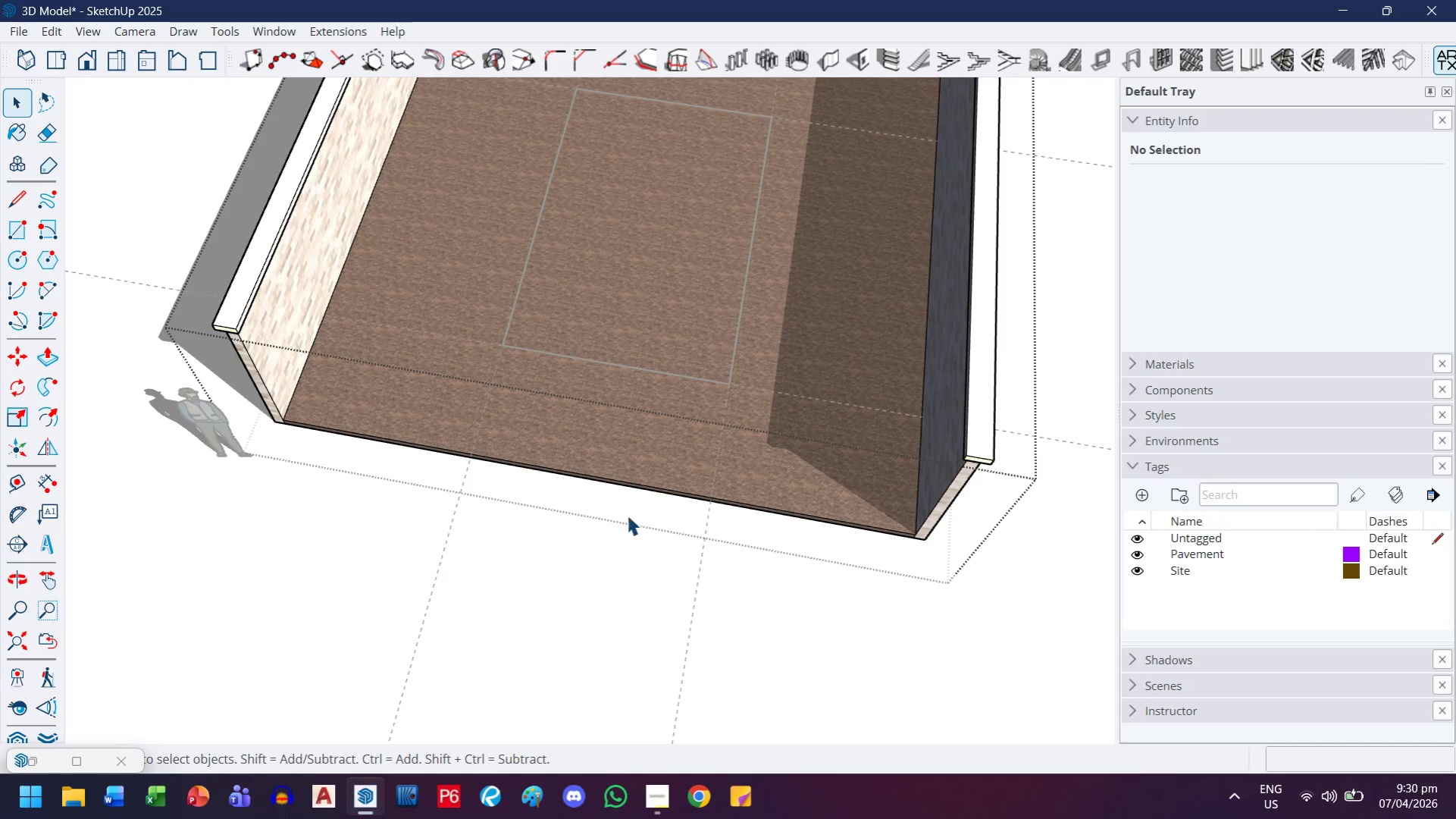 
key(Control+ControlLeft)
 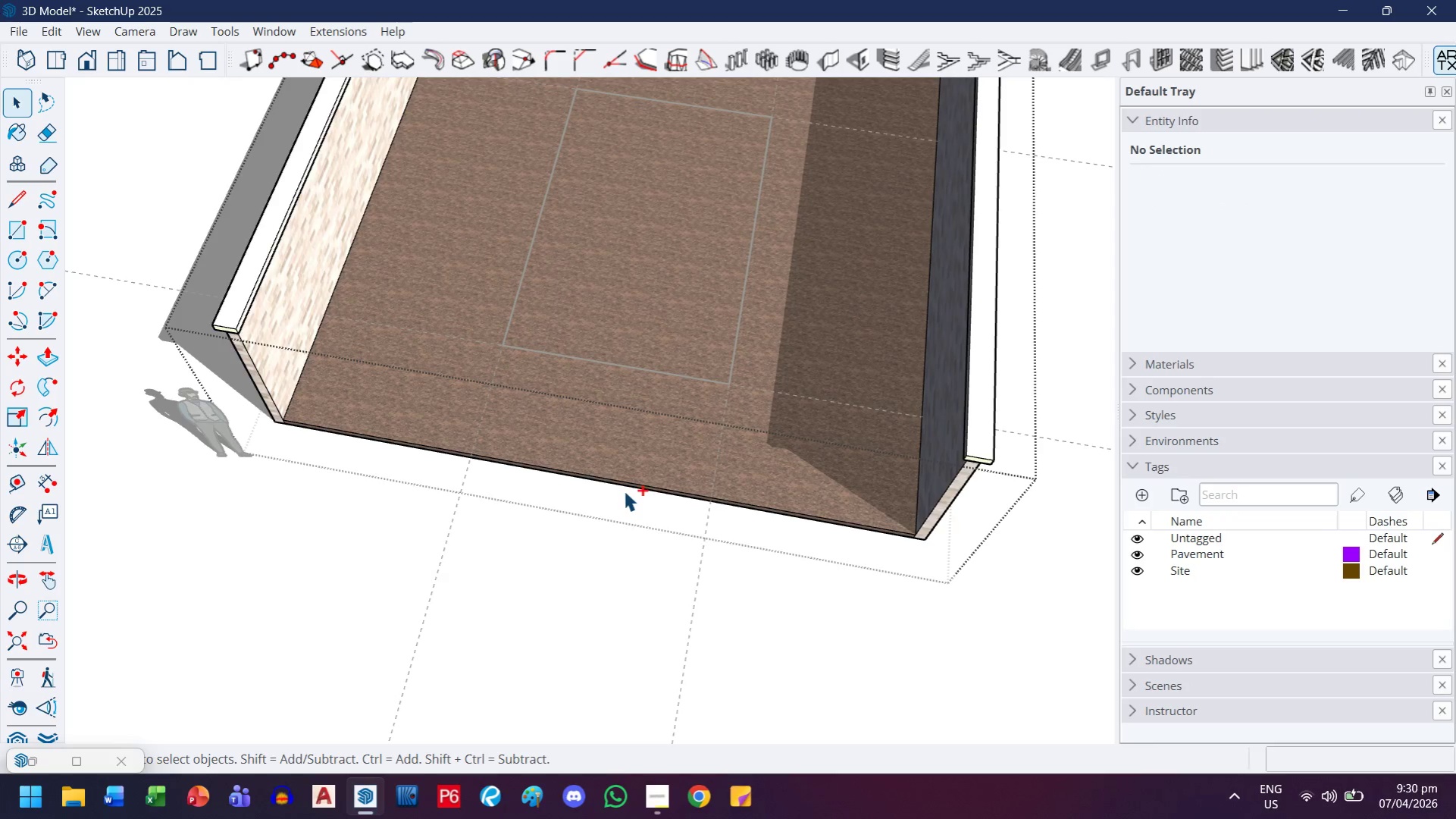 
key(Control+Z)
 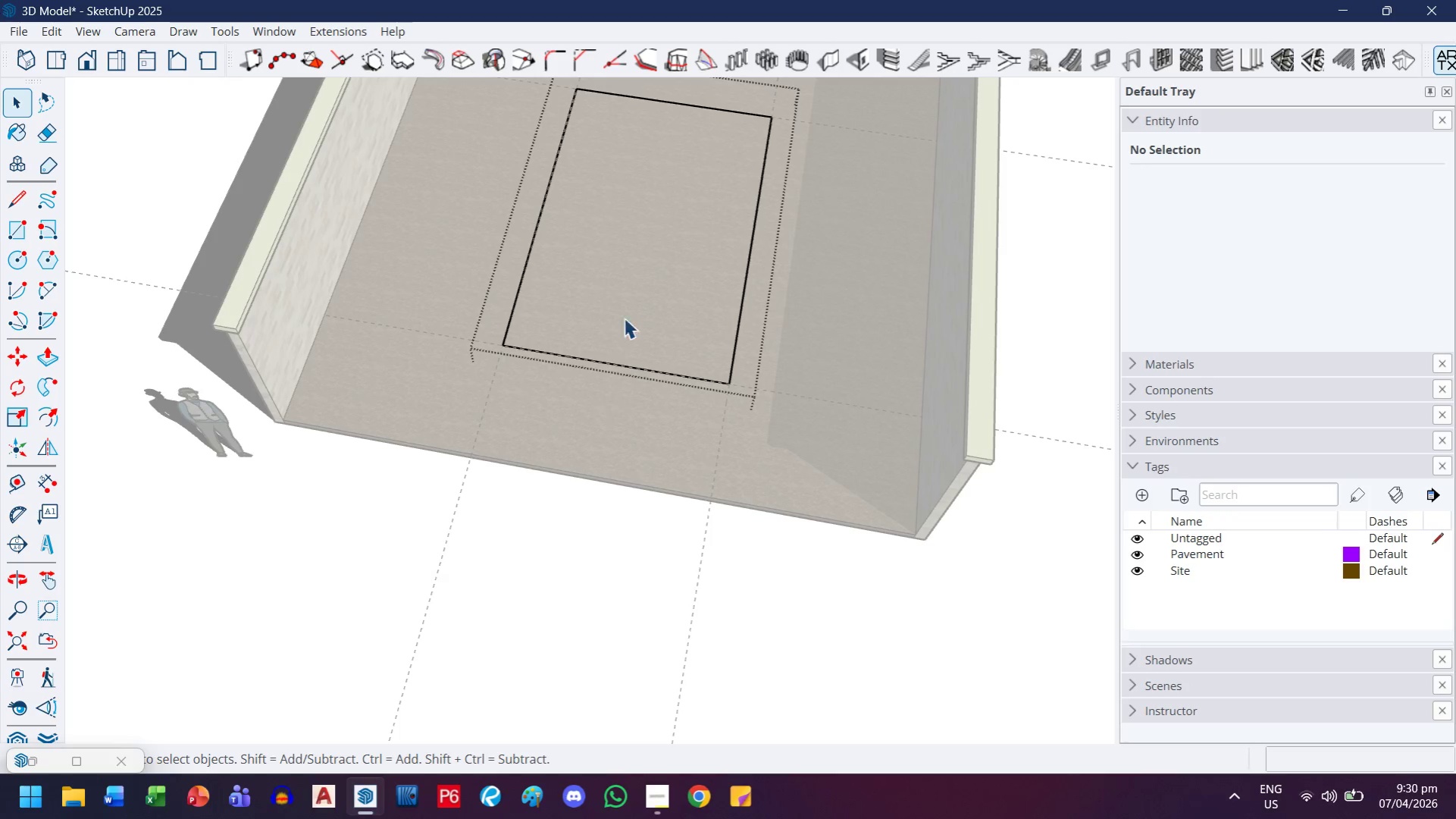 
left_click_drag(start_coordinate=[647, 228], to_coordinate=[641, 228])
 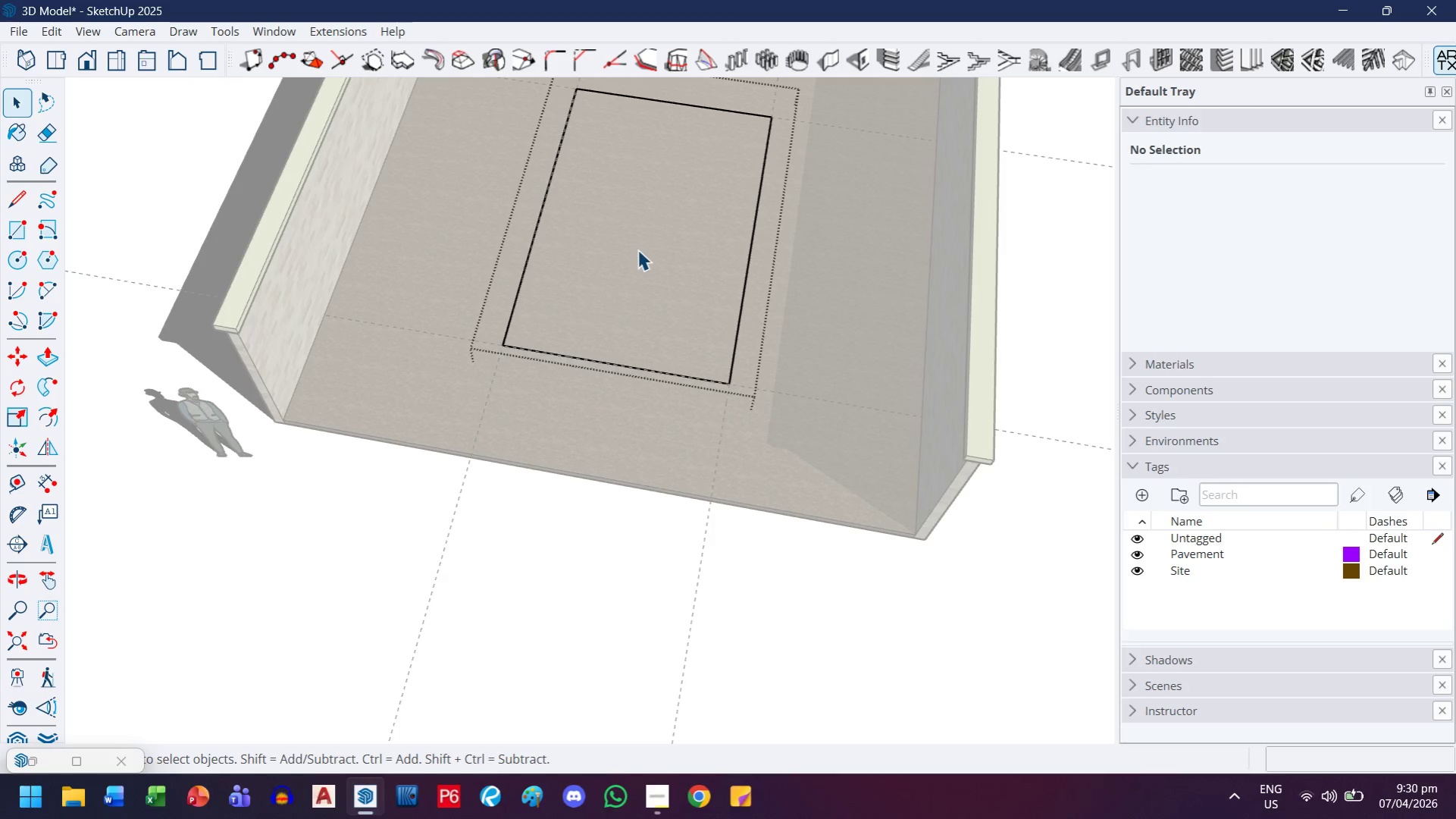 
key(Control+ControlLeft)
 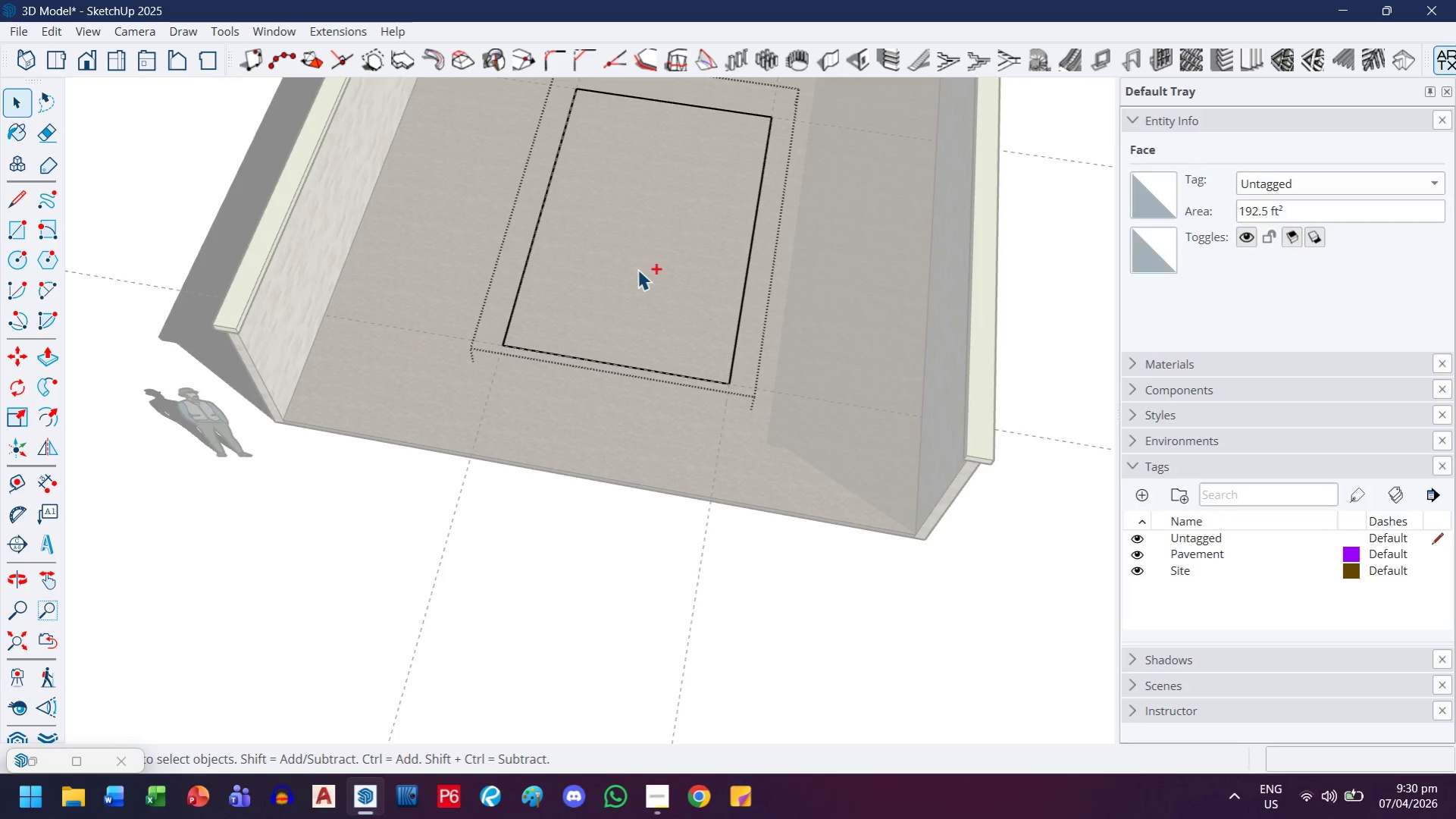 
key(Control+Z)
 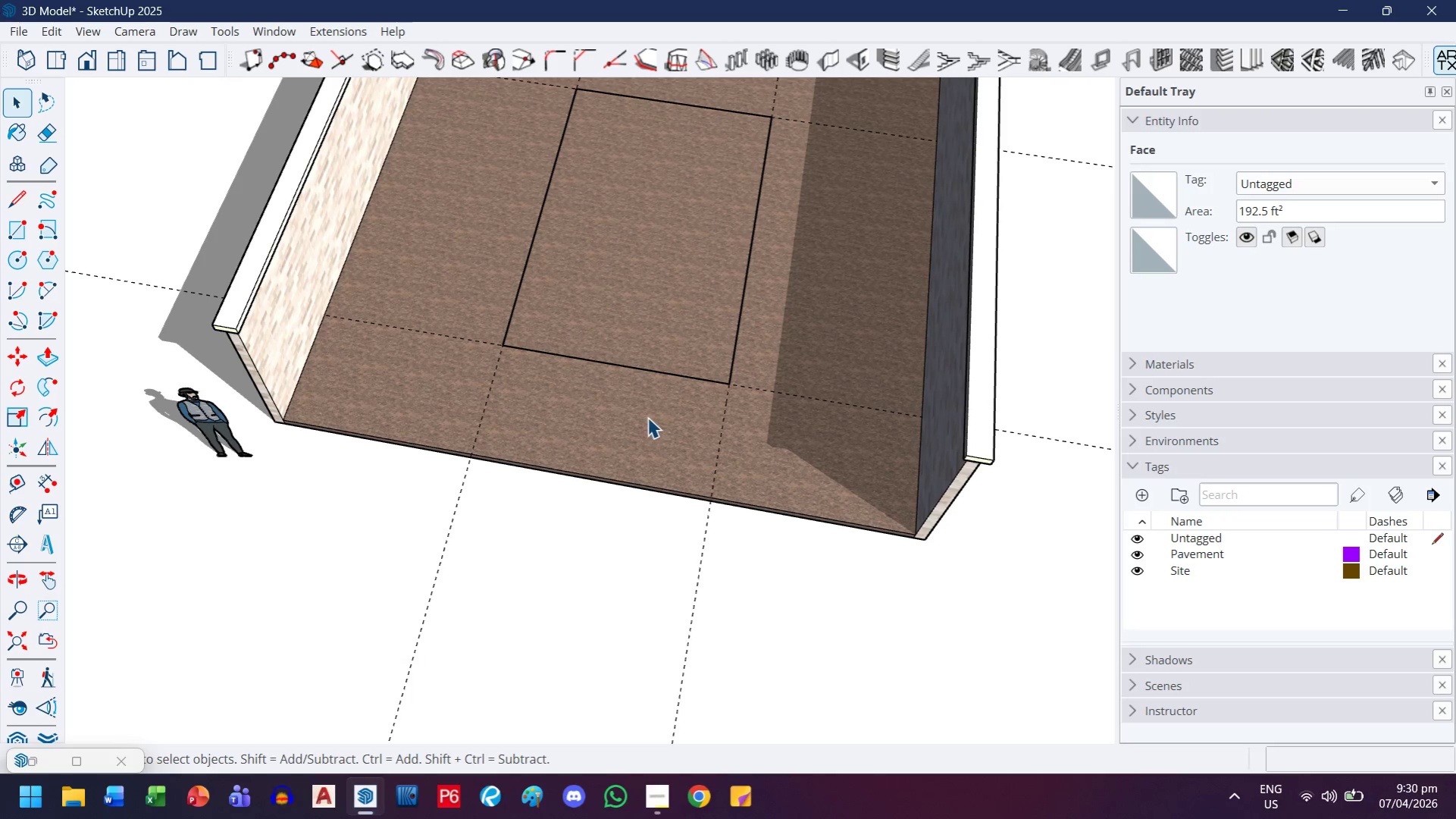 
key(Control+ControlLeft)
 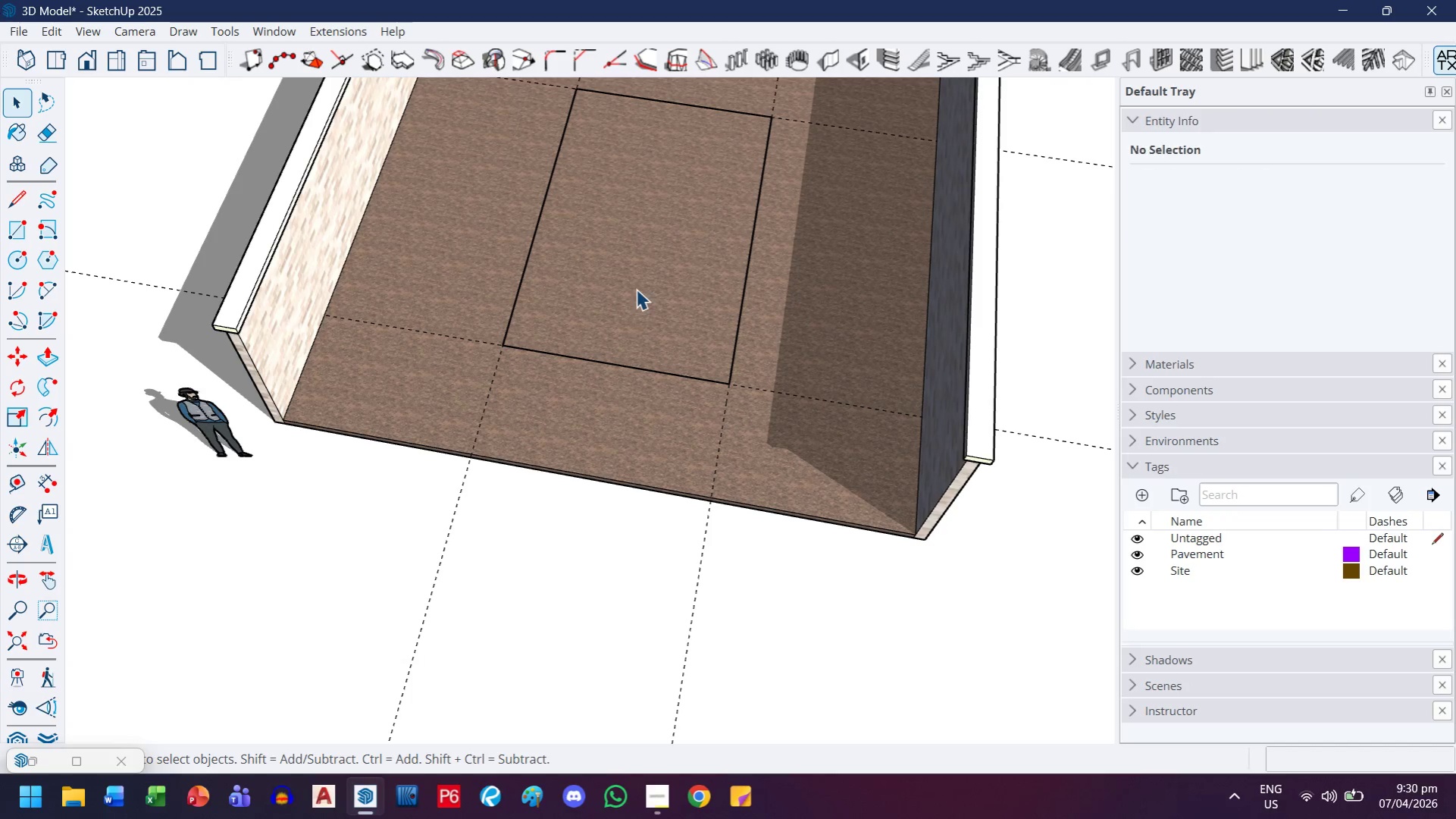 
key(Control+Z)
 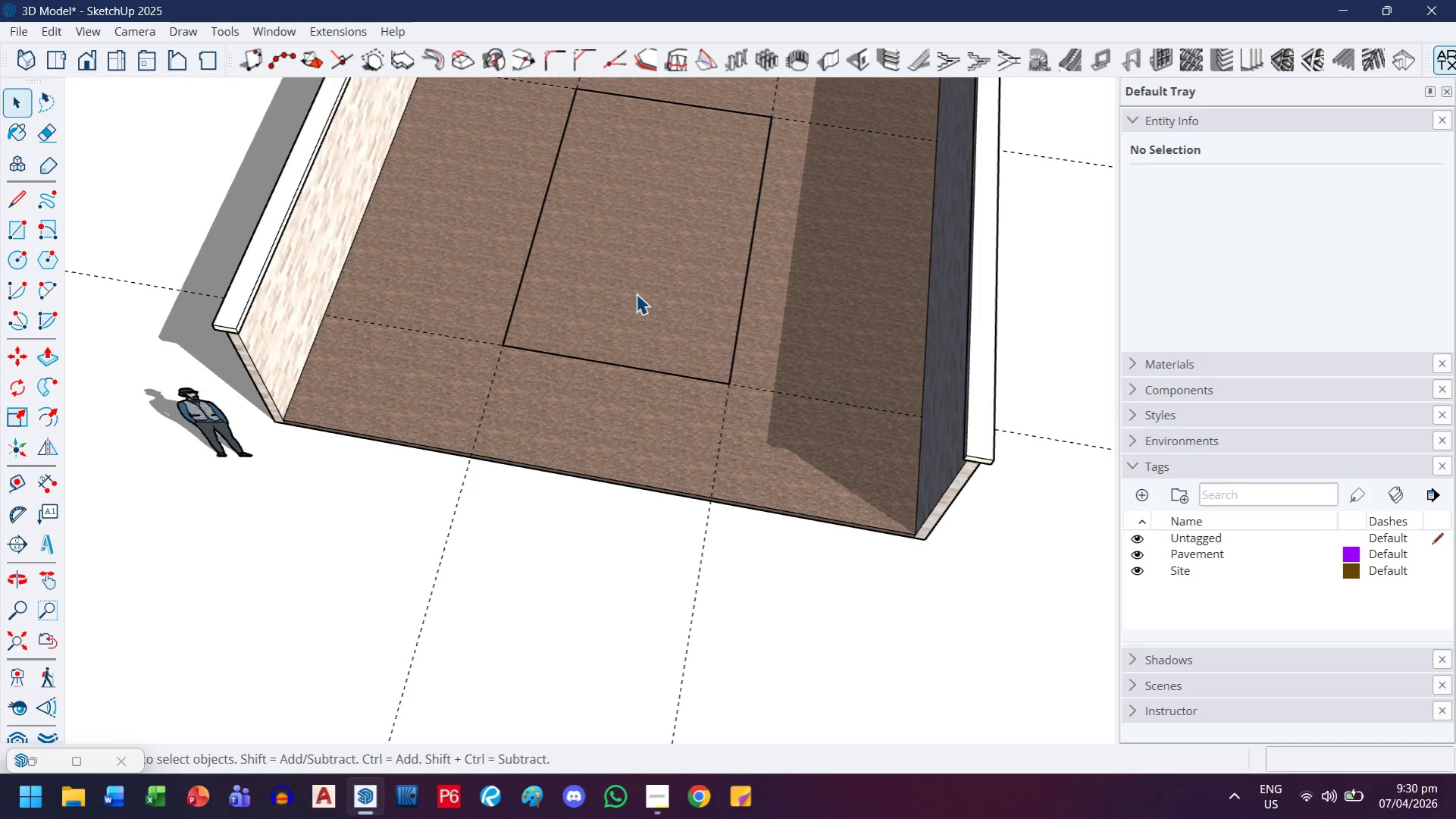 
key(Control+ControlLeft)
 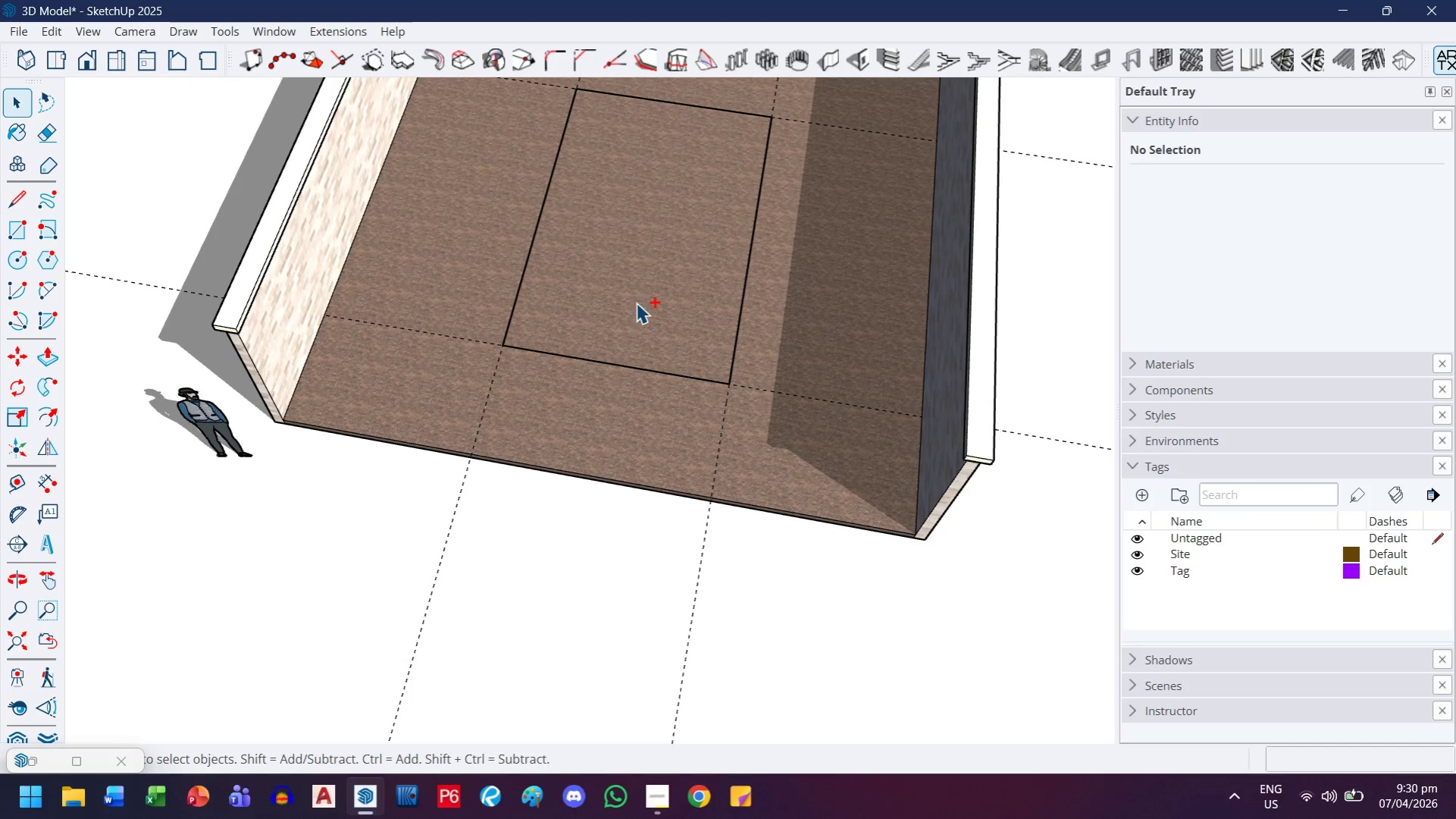 
key(Control+Z)
 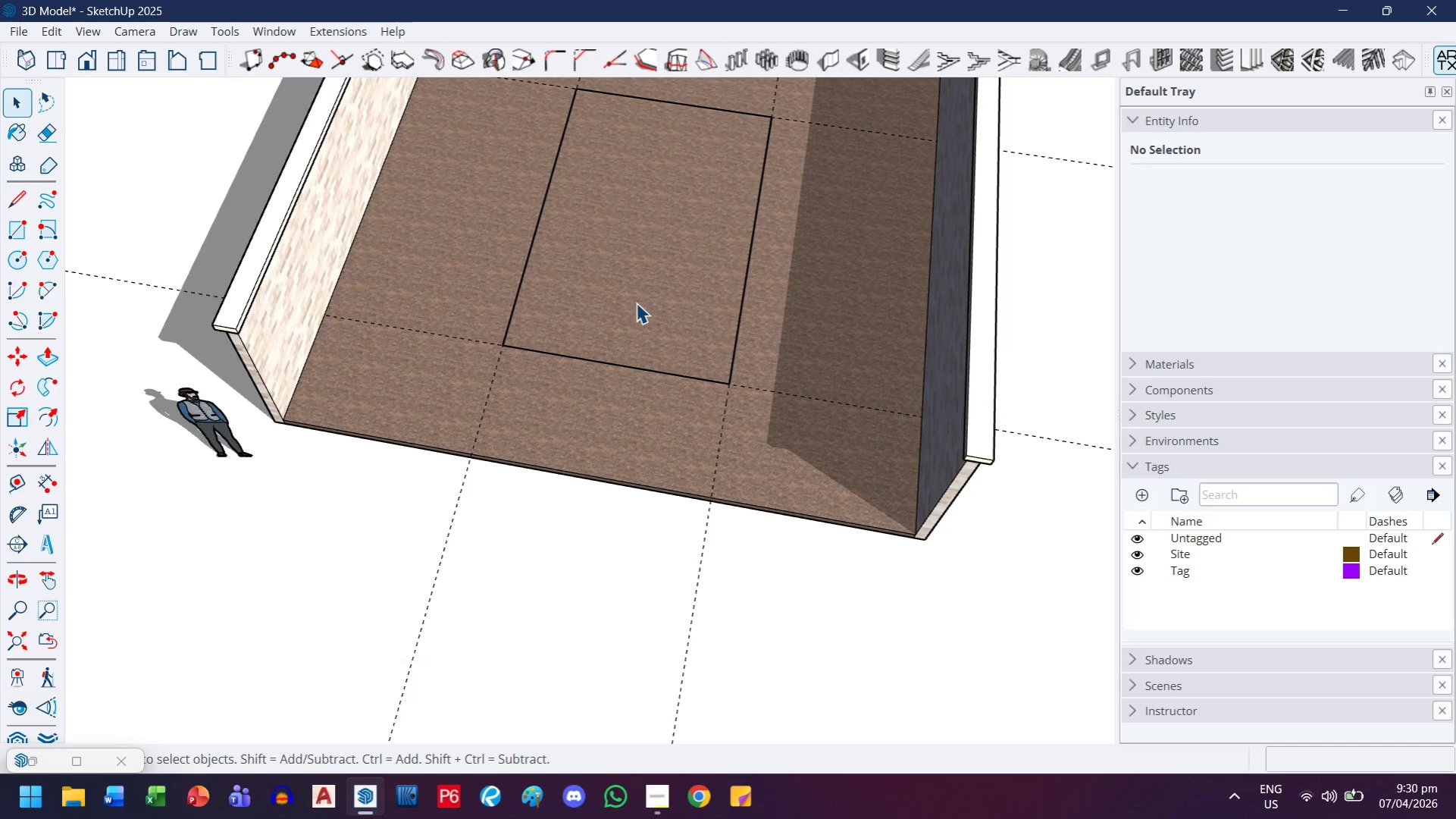 
key(Control+ControlLeft)
 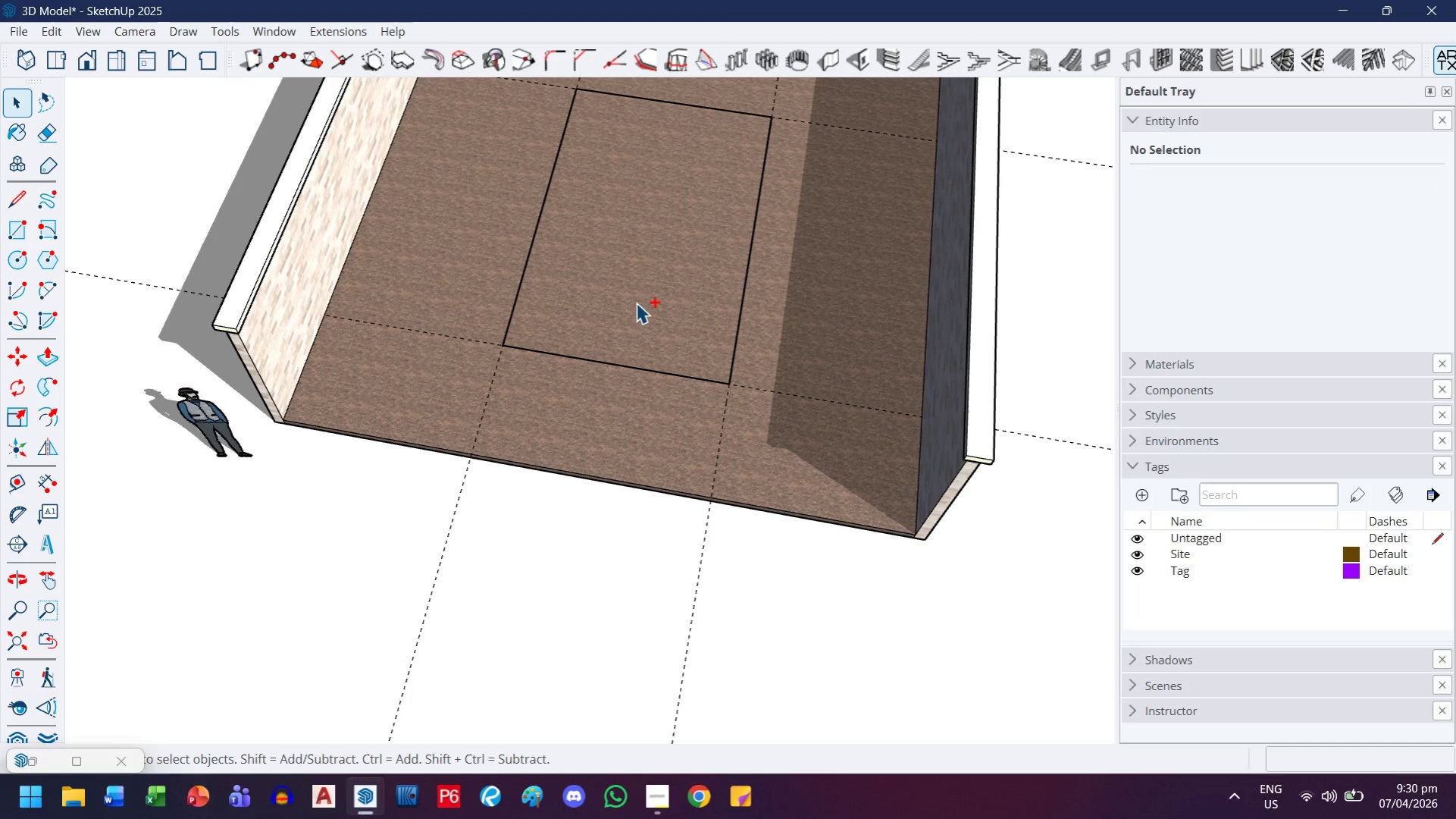 
key(Control+Z)
 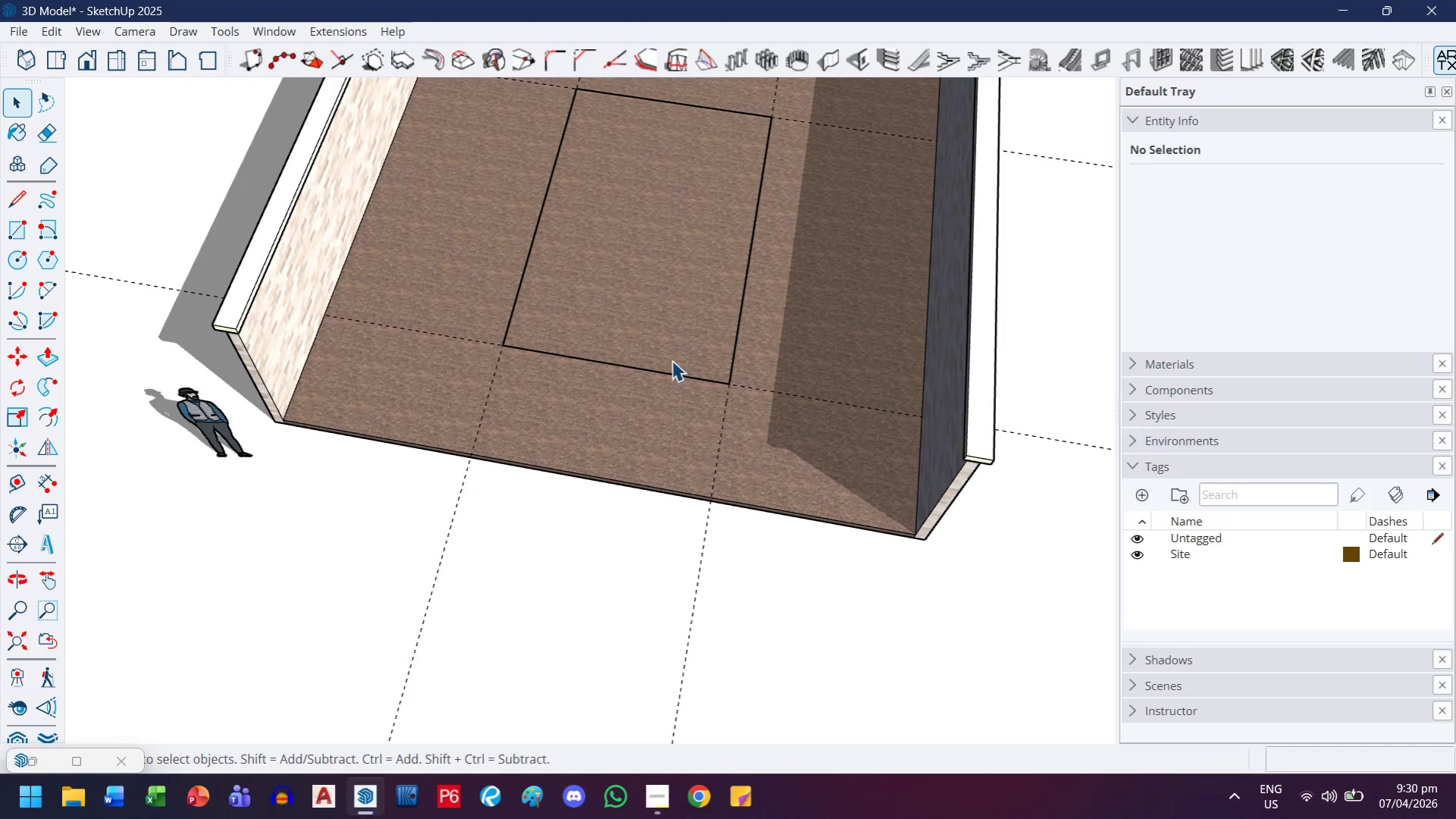 
key(Control+Z)
 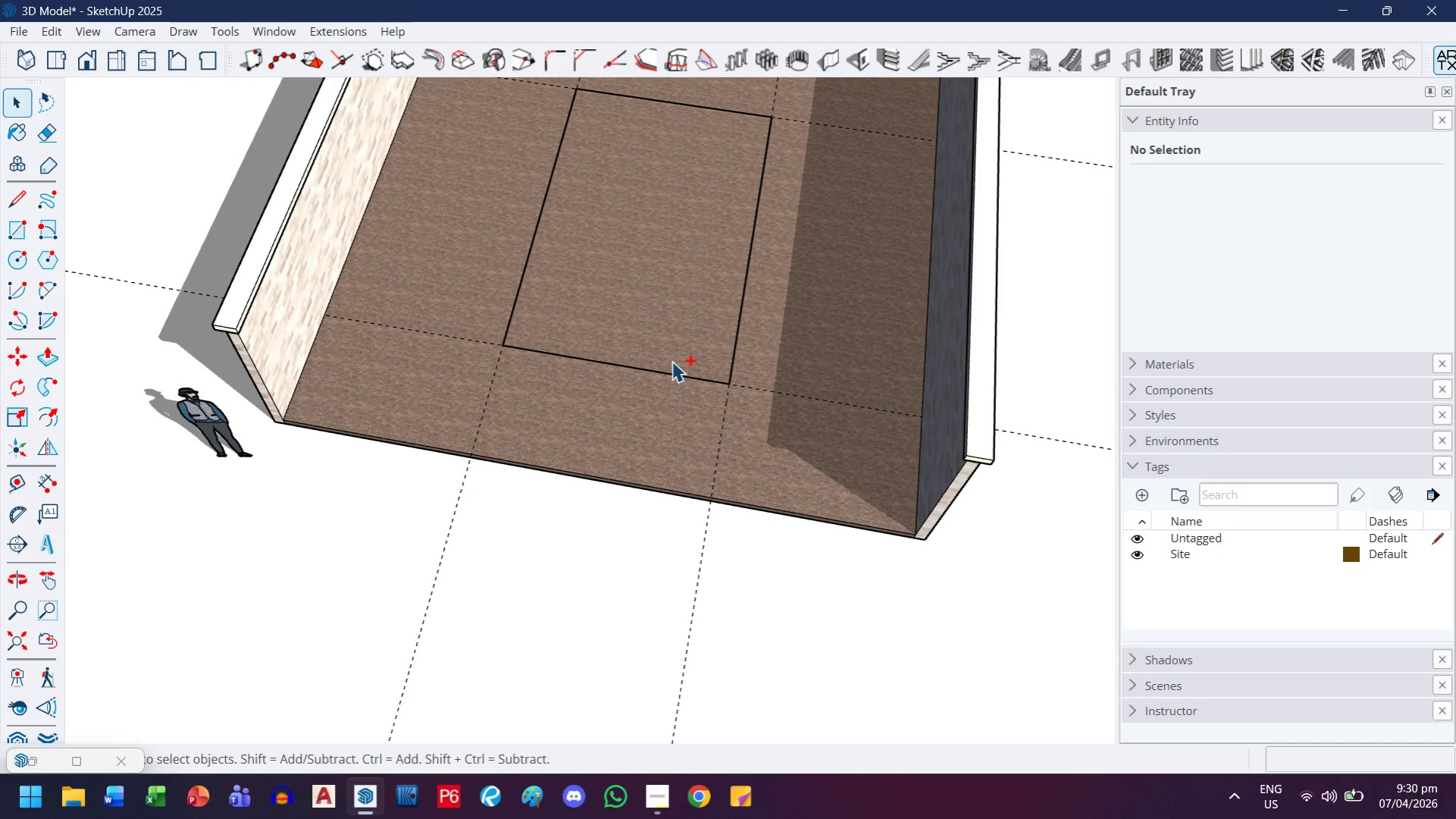 
key(Control+Z)
 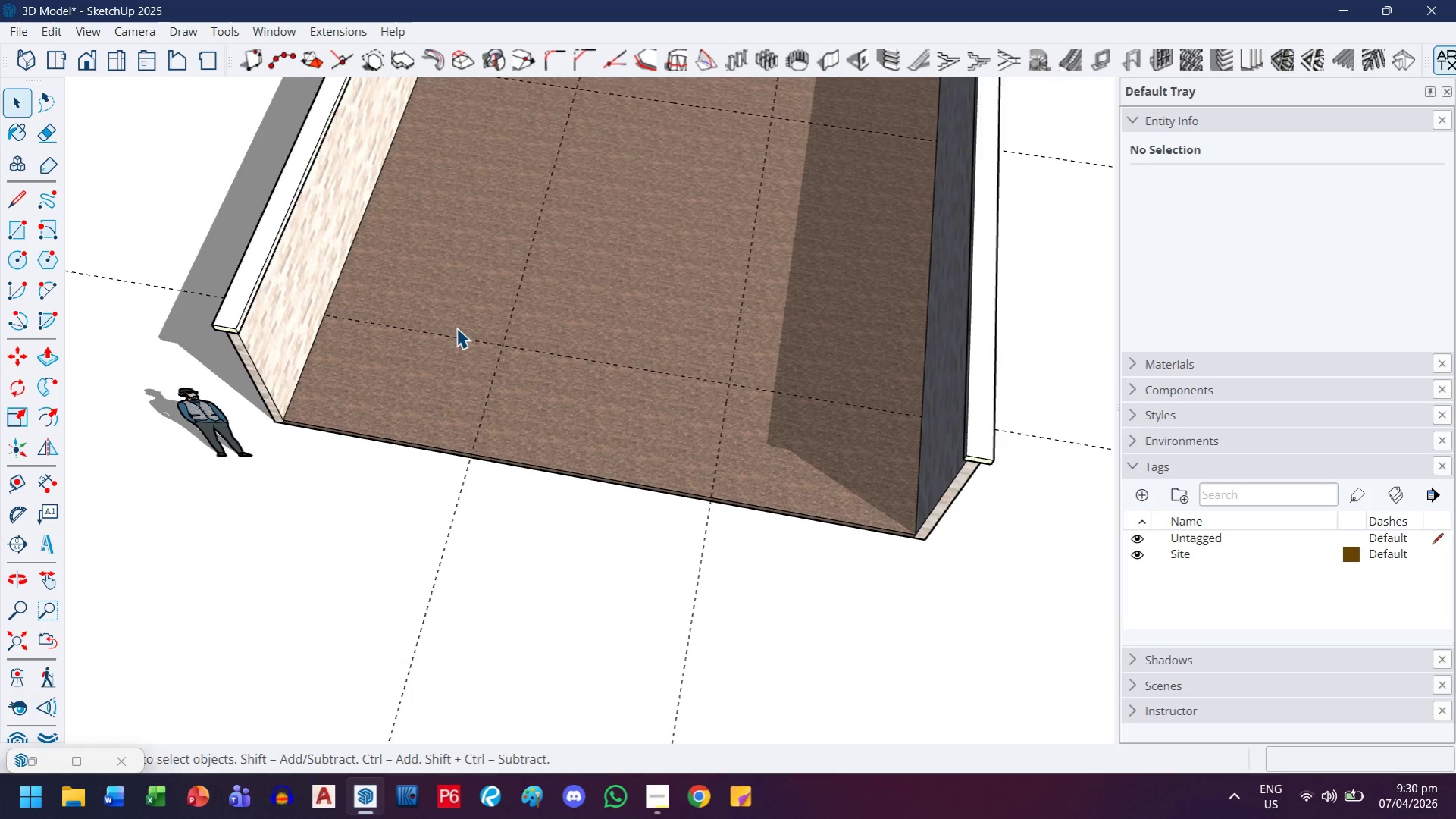 
key(H)
 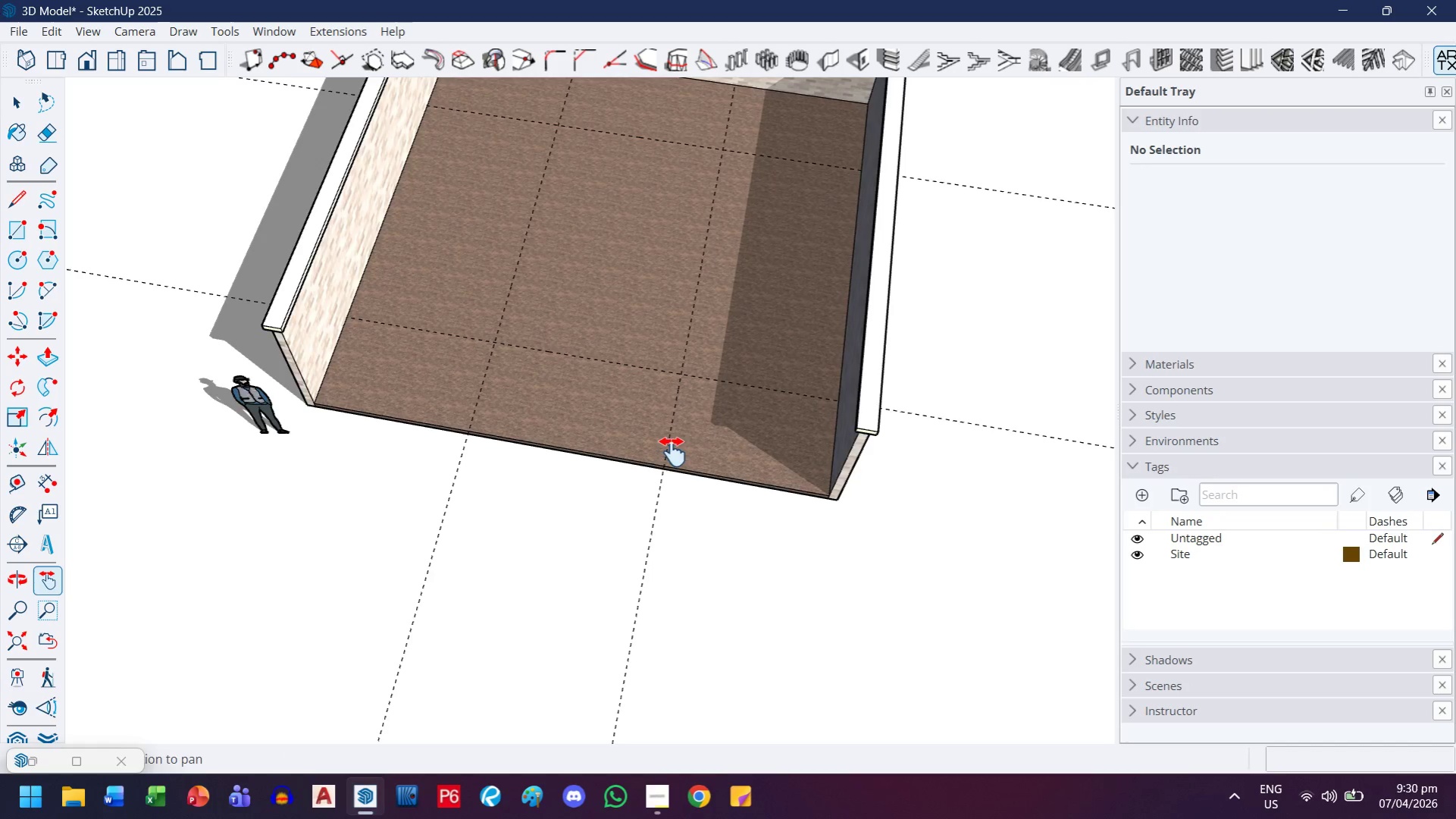 
left_click_drag(start_coordinate=[690, 441], to_coordinate=[633, 548])
 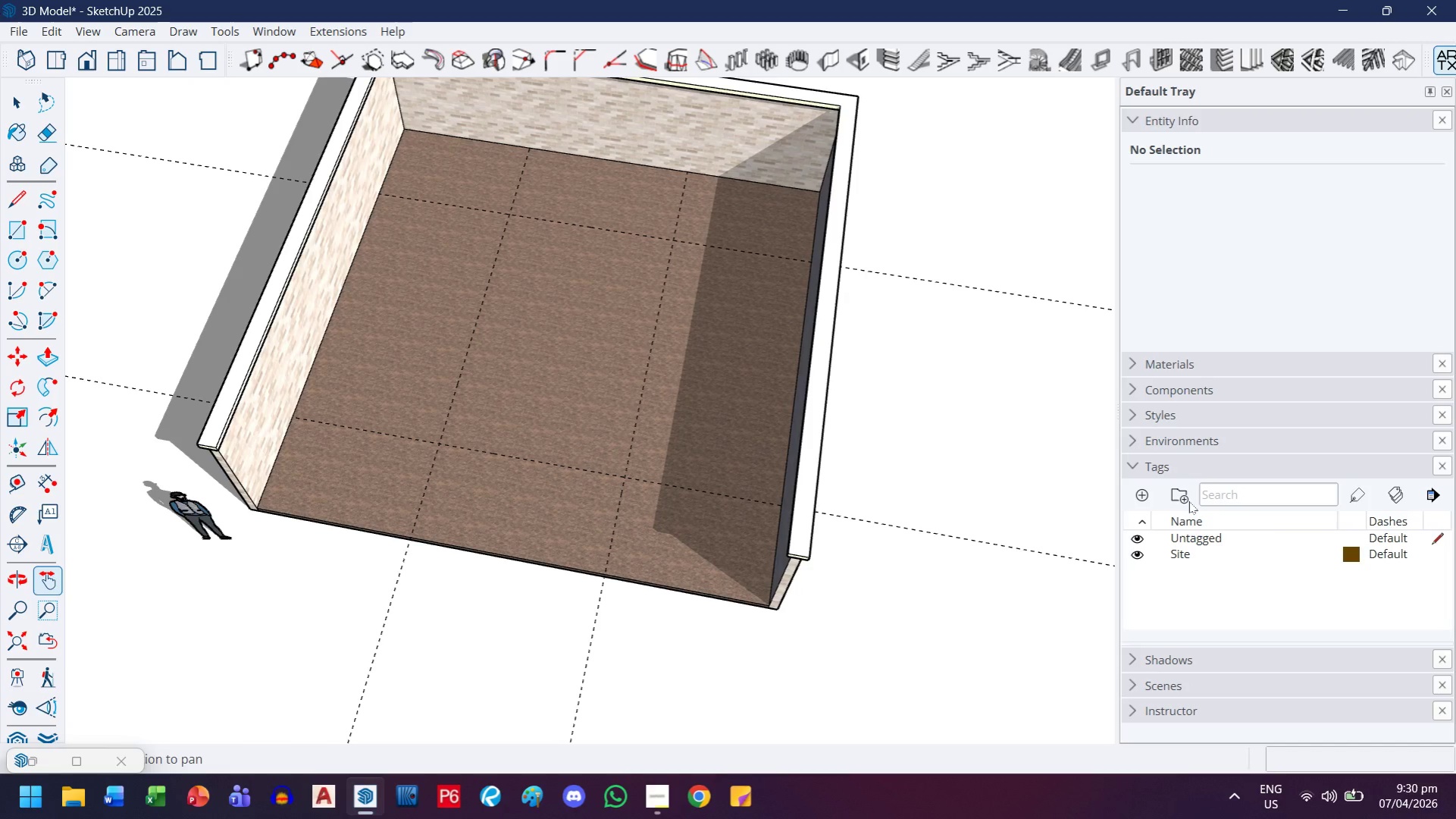 
scroll: coordinate [456, 328], scroll_direction: down, amount: 2.0
 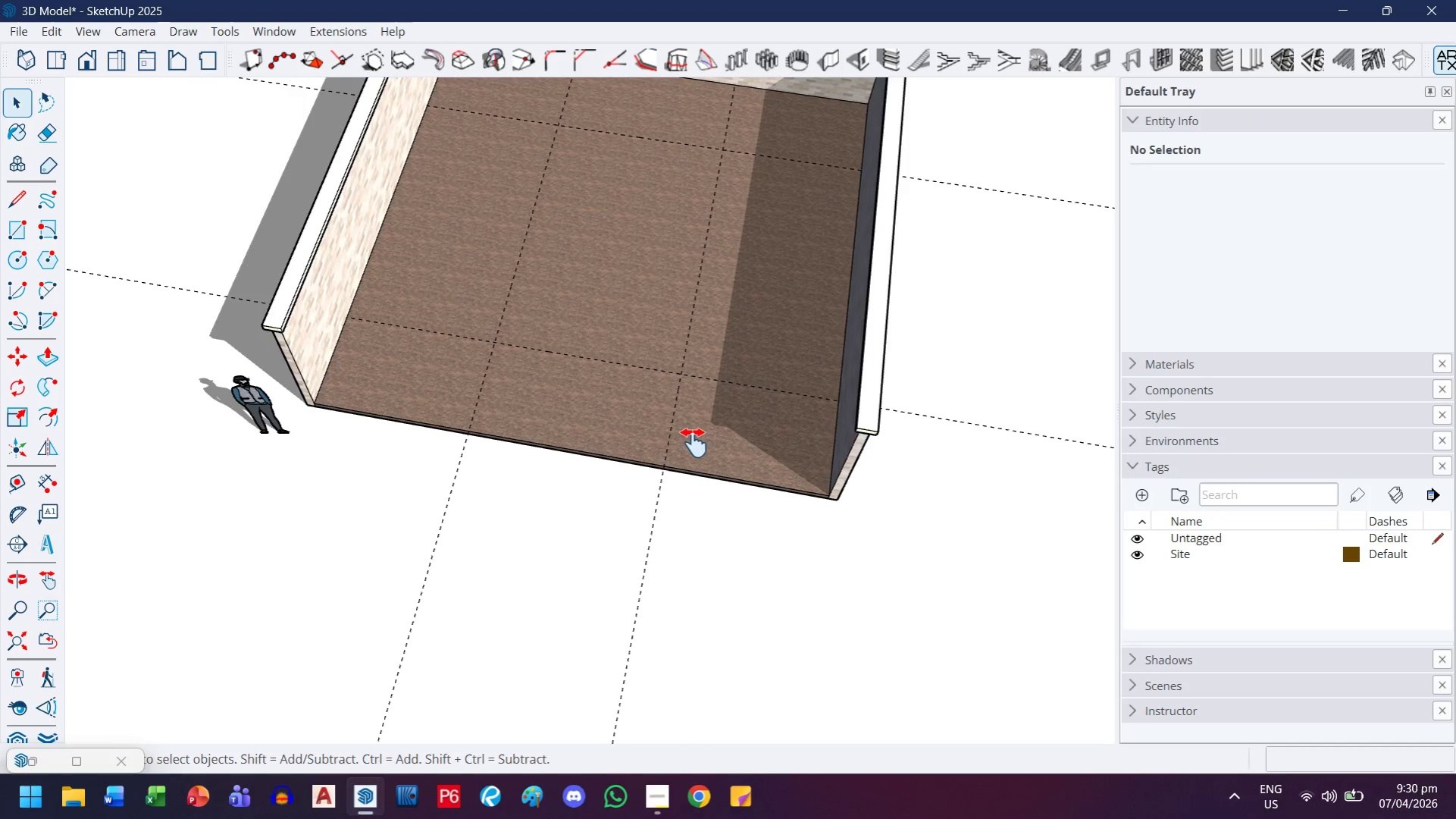 
left_click([1153, 494])
 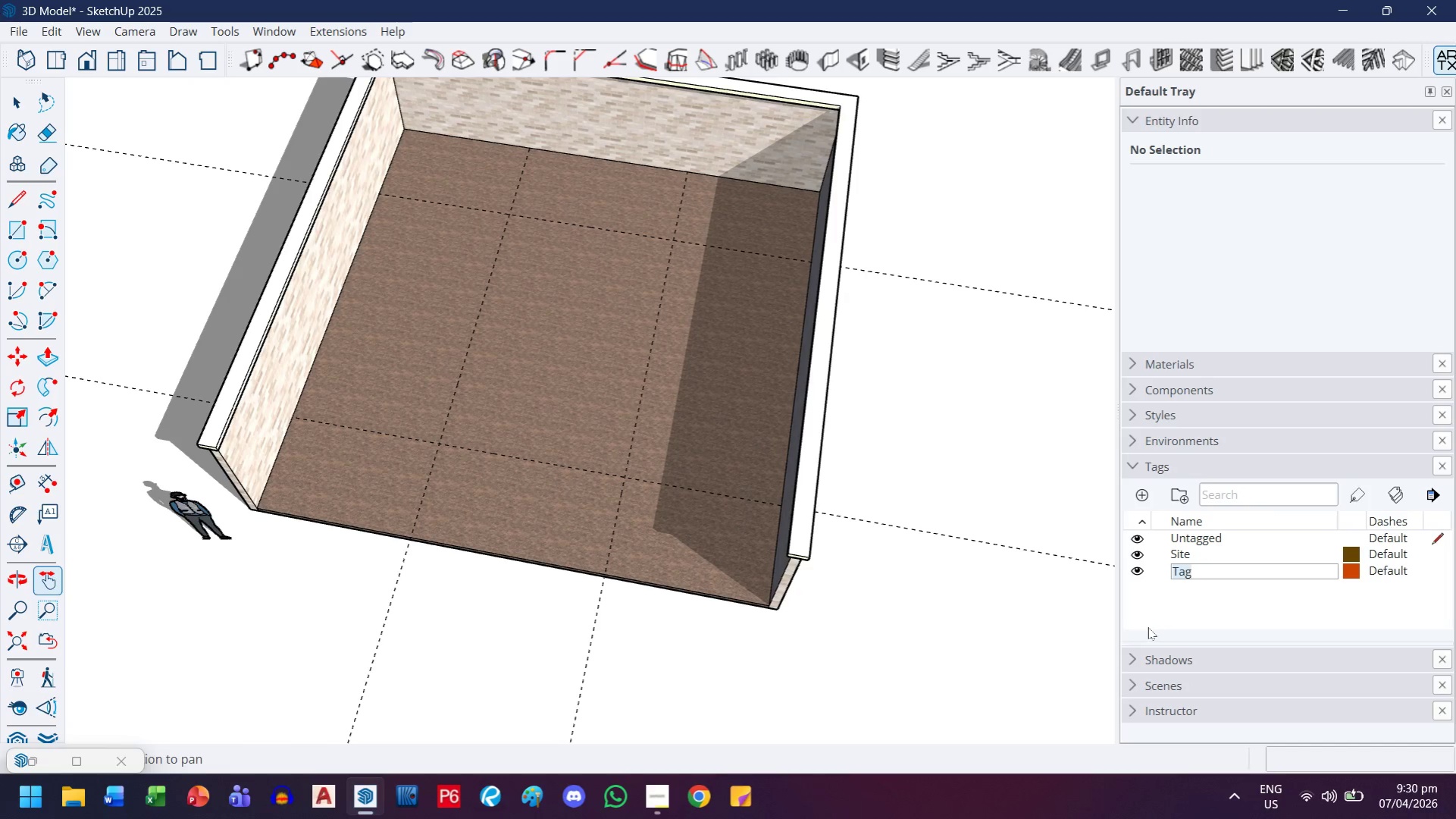 
type(Pavement)
 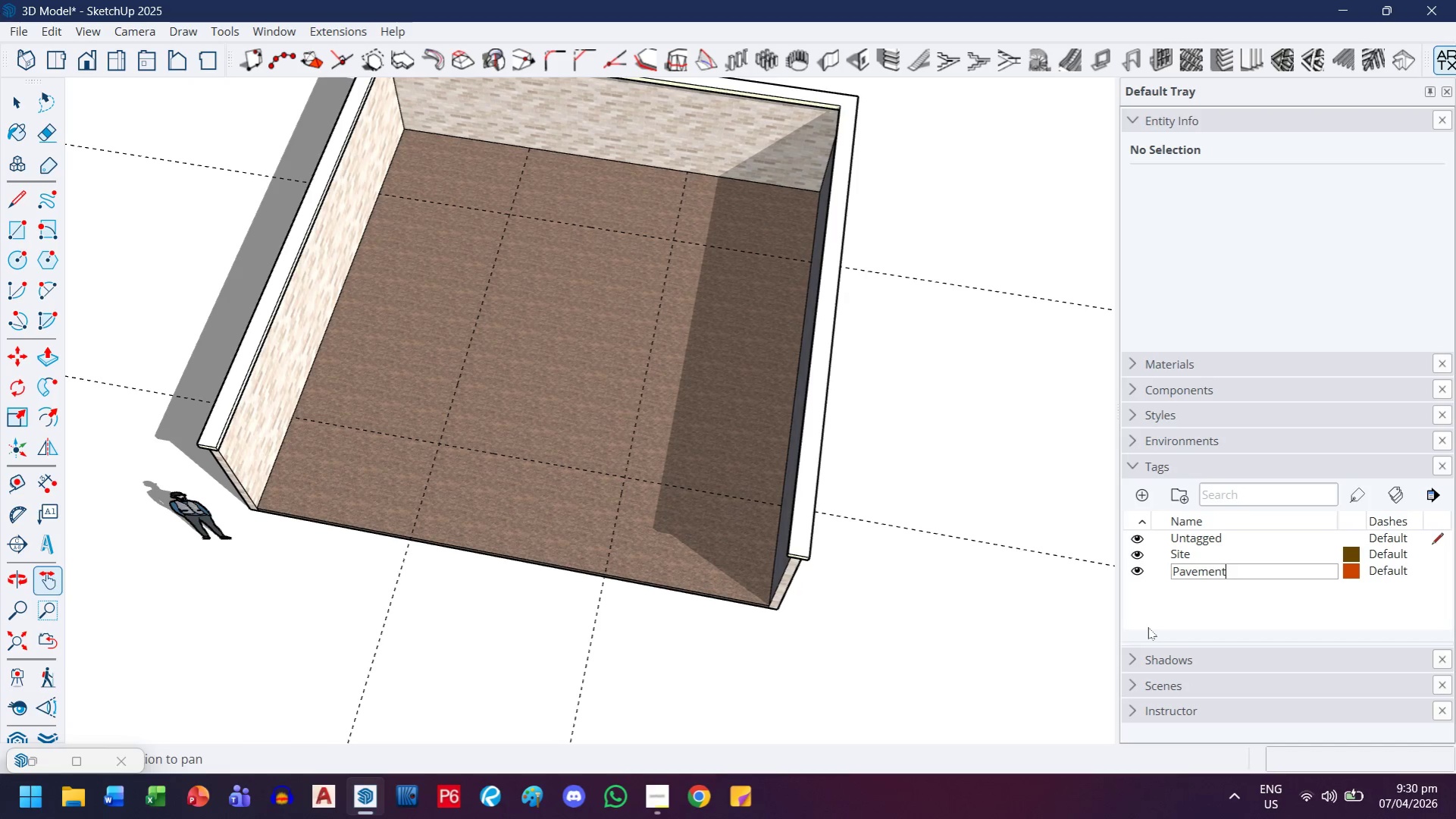 
key(Enter)
 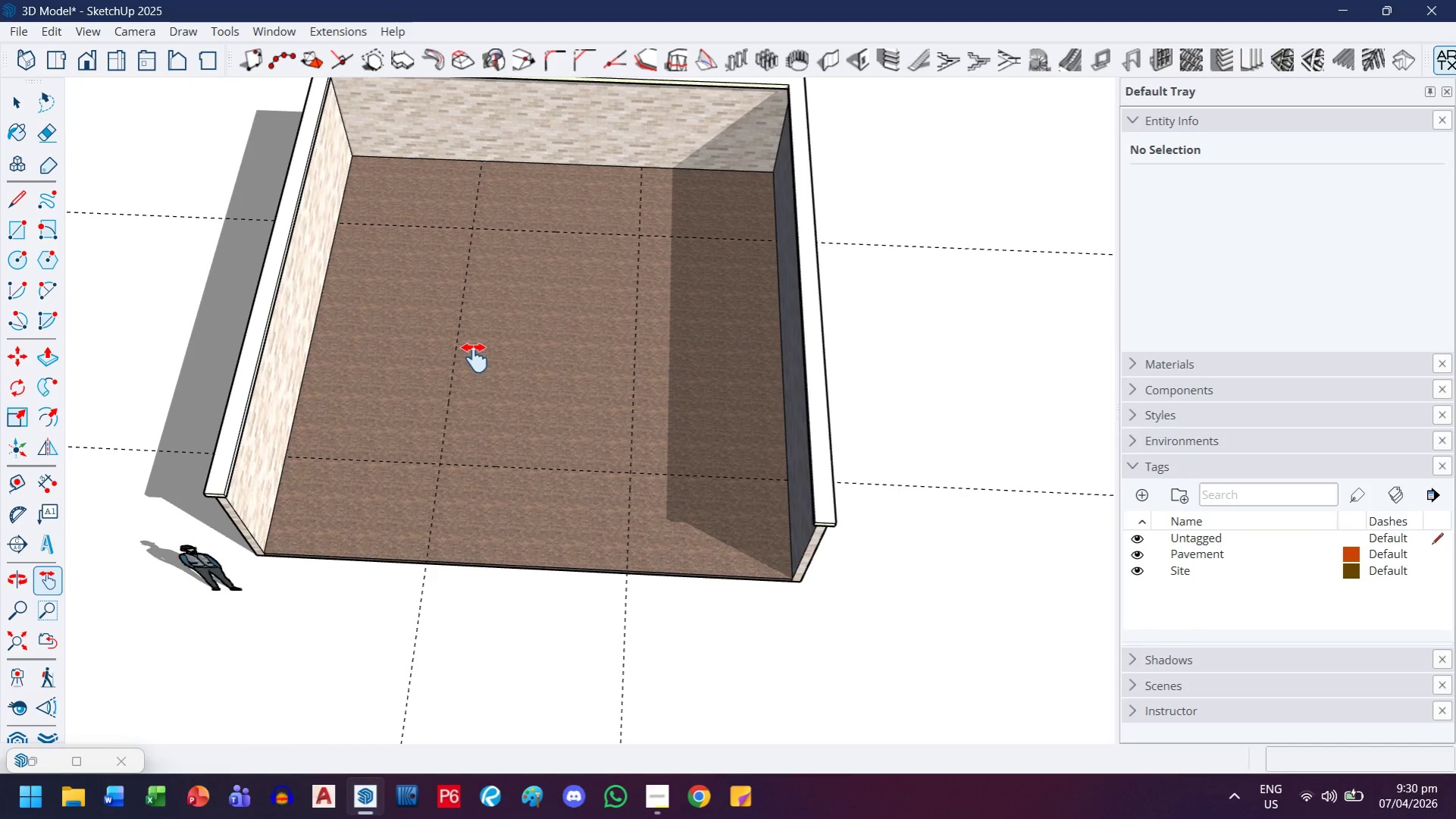 
wait(7.91)
 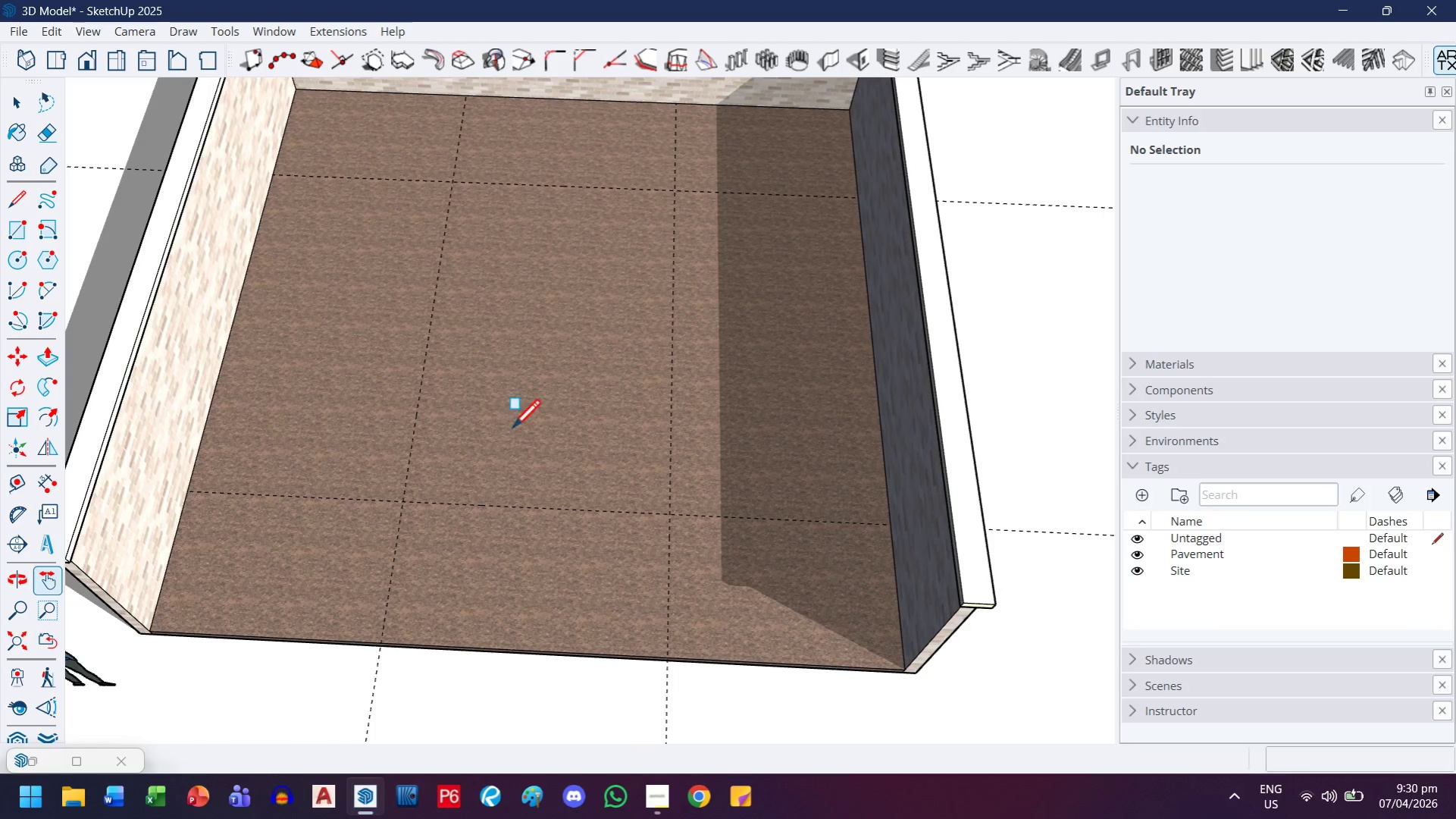 
key(R)
 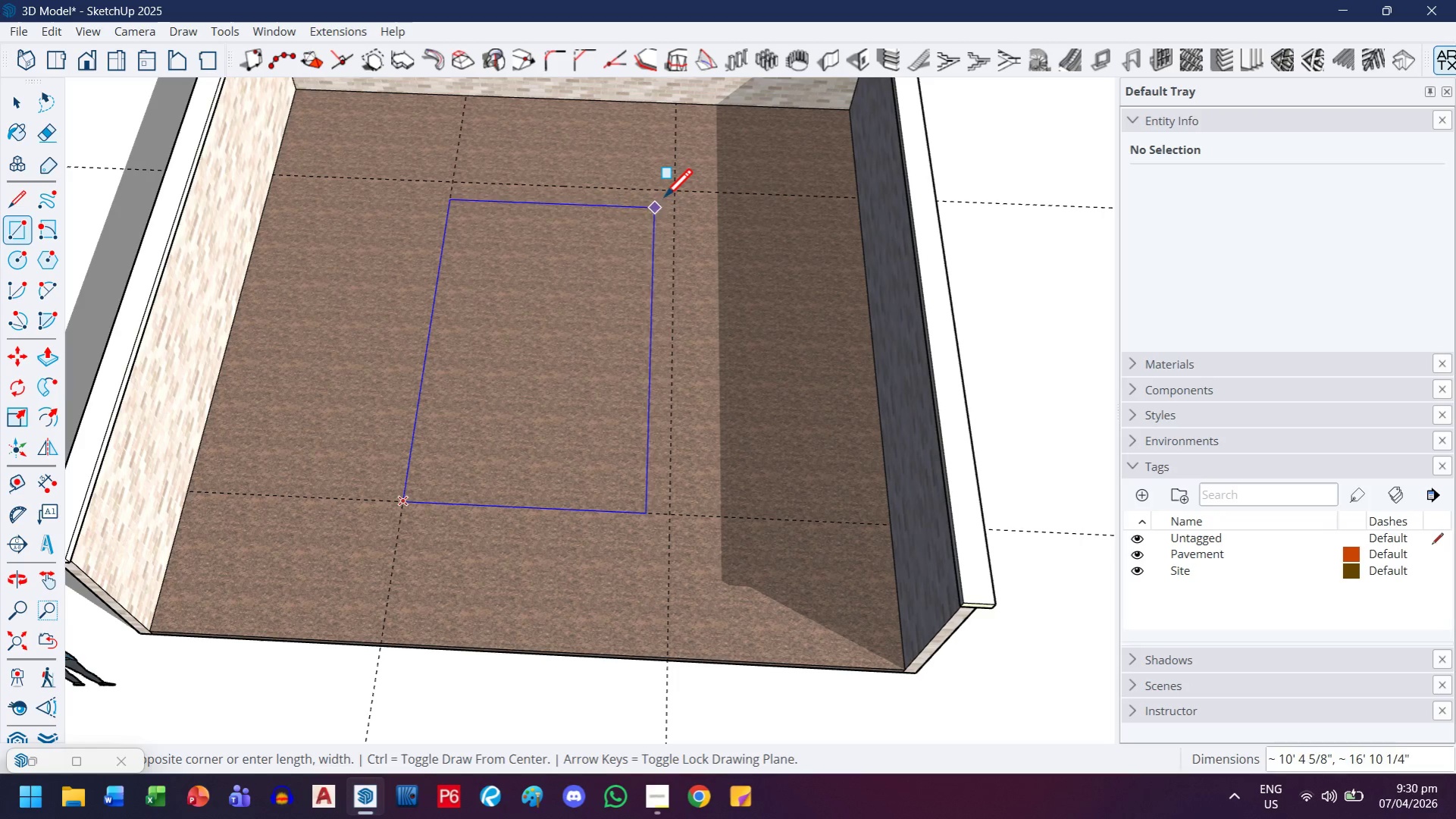 
scroll: coordinate [530, 400], scroll_direction: up, amount: 3.0
 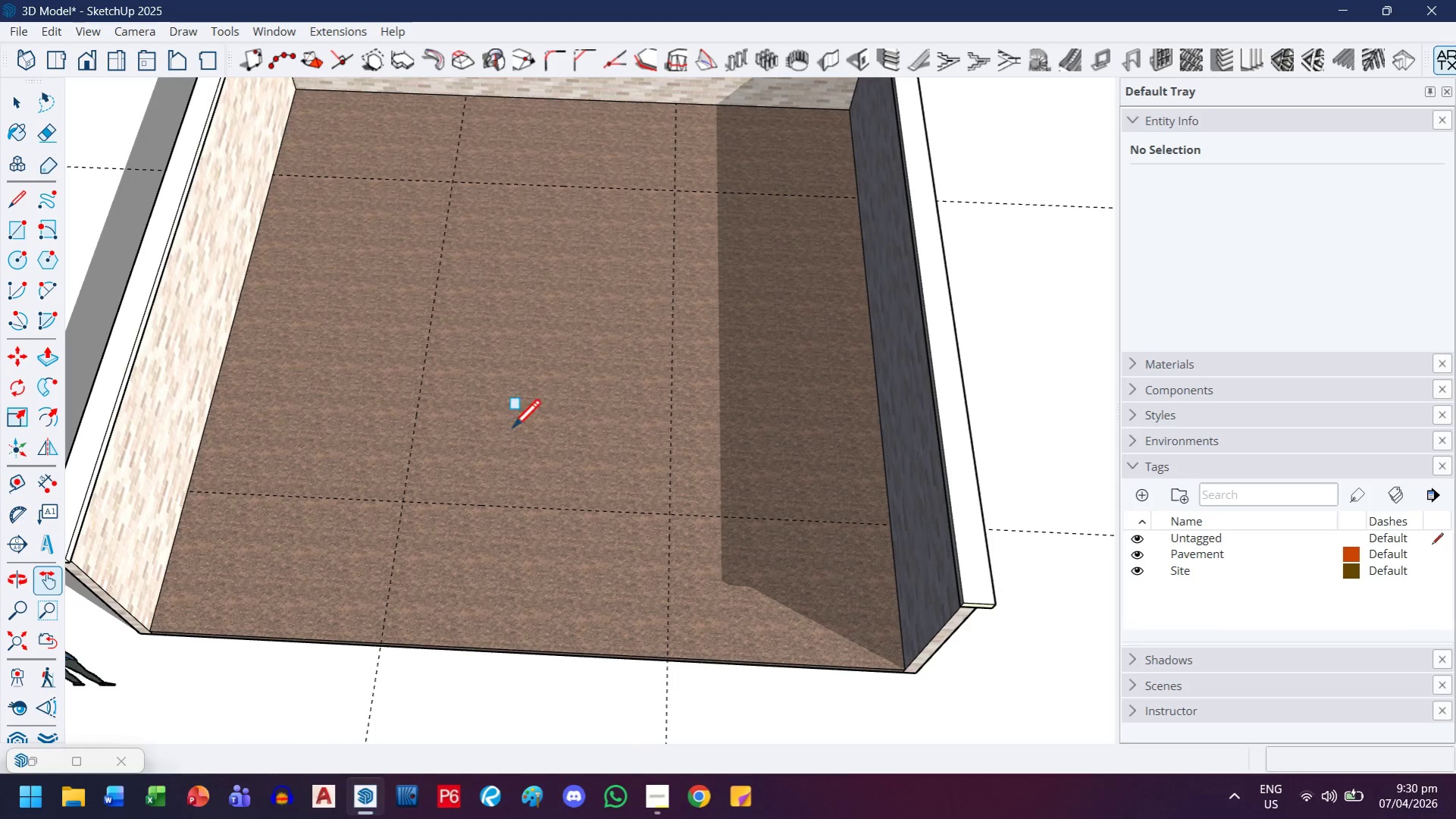 
left_click([672, 195])
 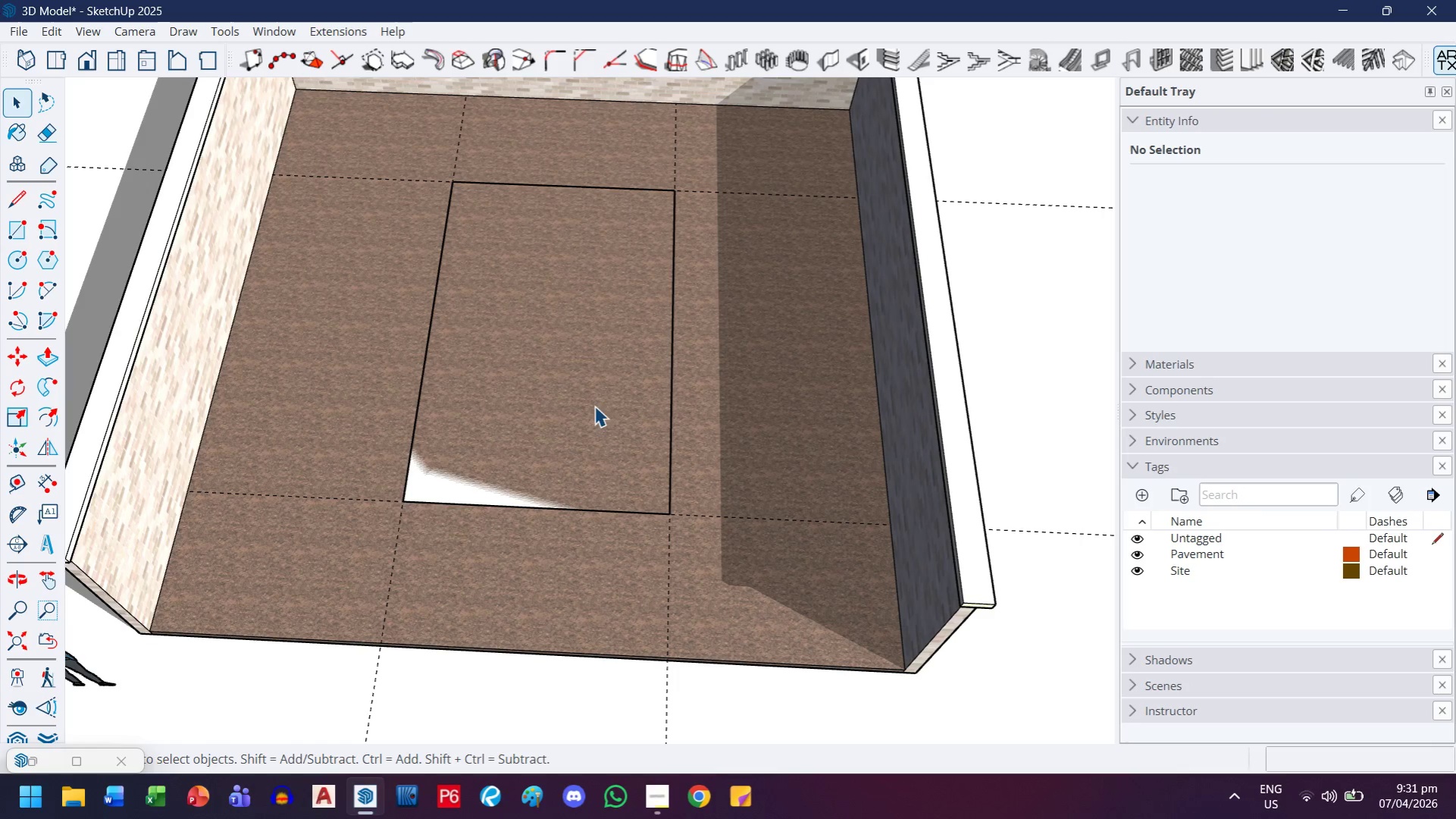 
double_click([584, 354])
 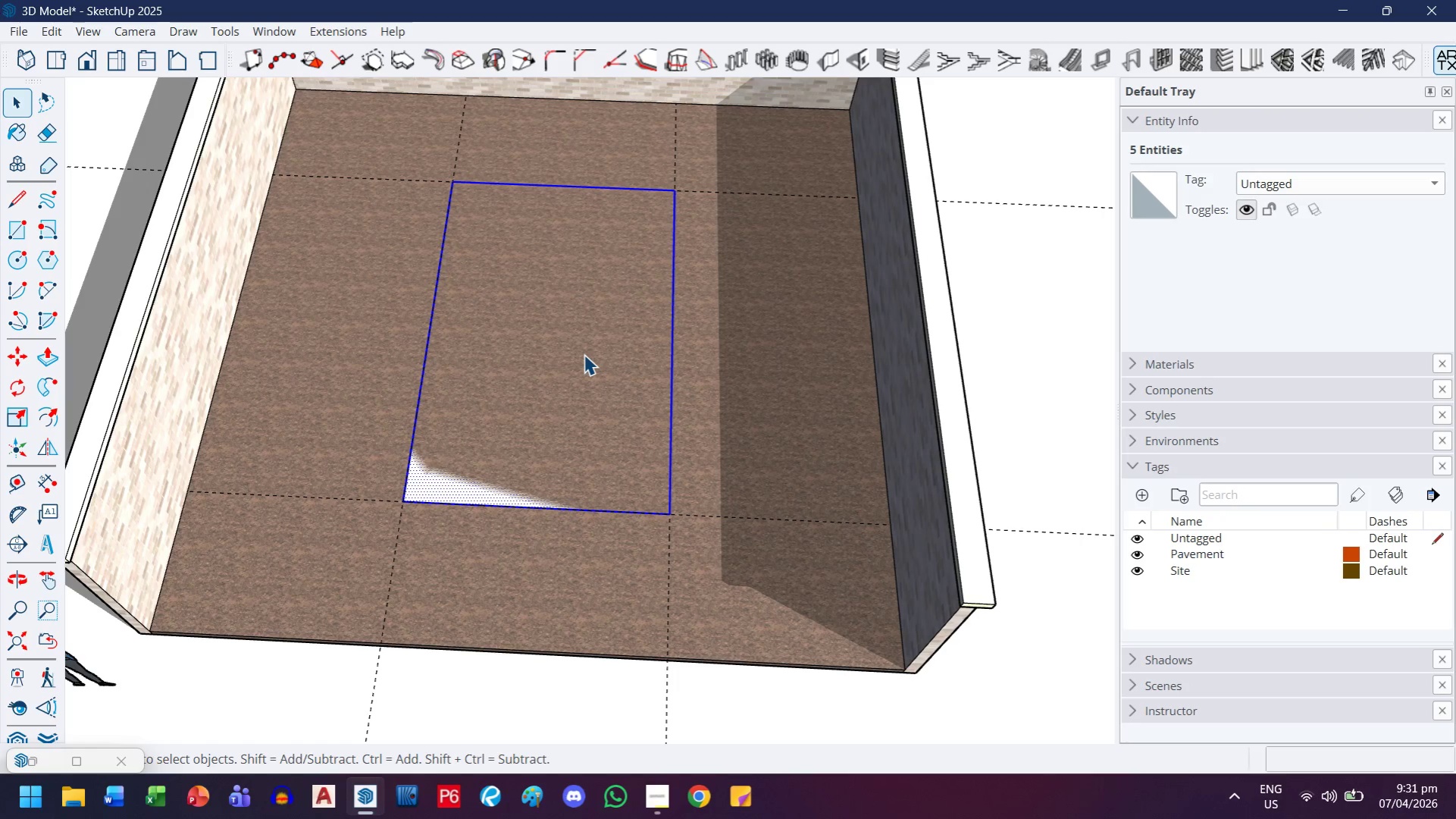 
right_click([584, 354])
 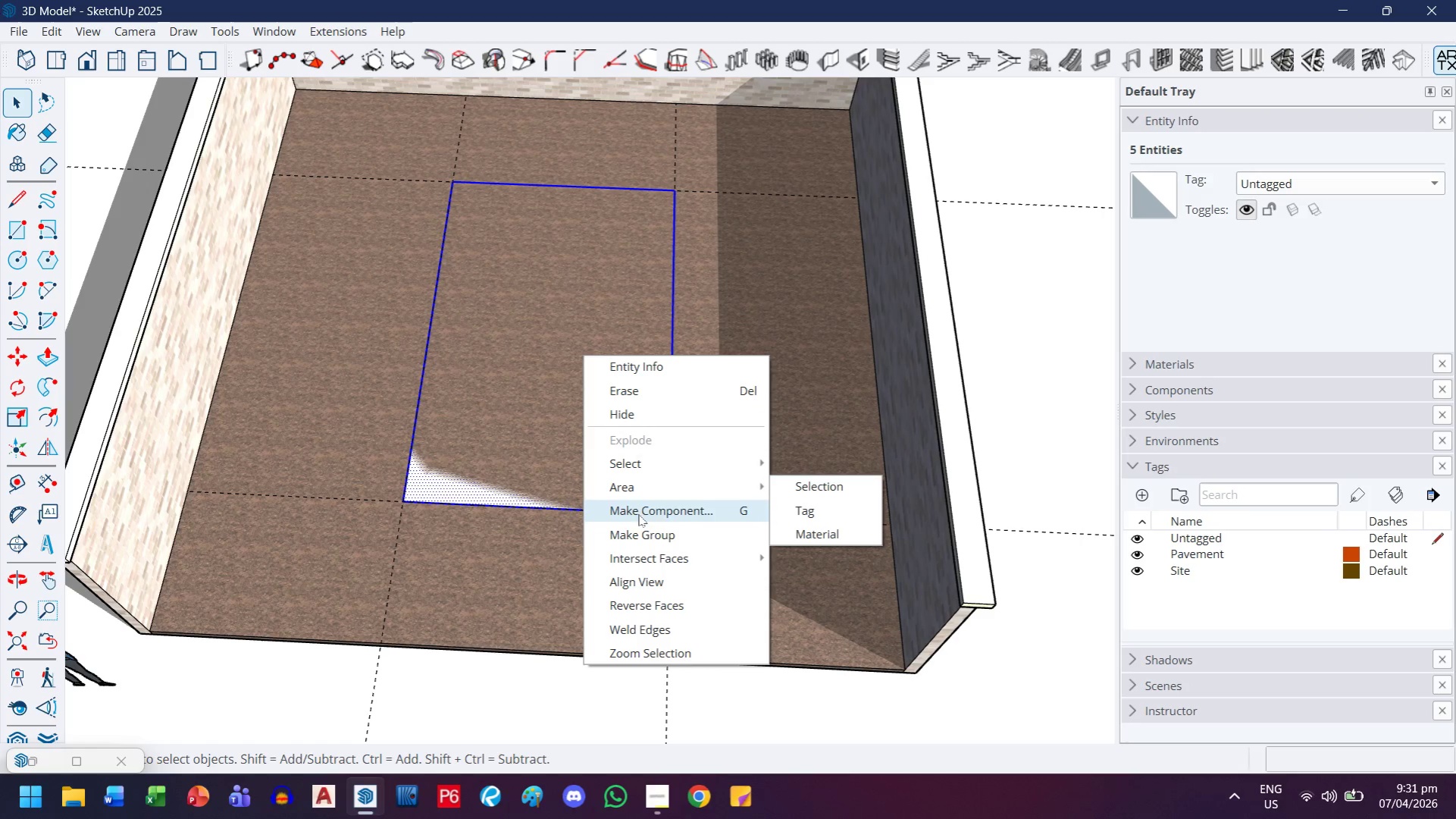 
left_click([637, 528])
 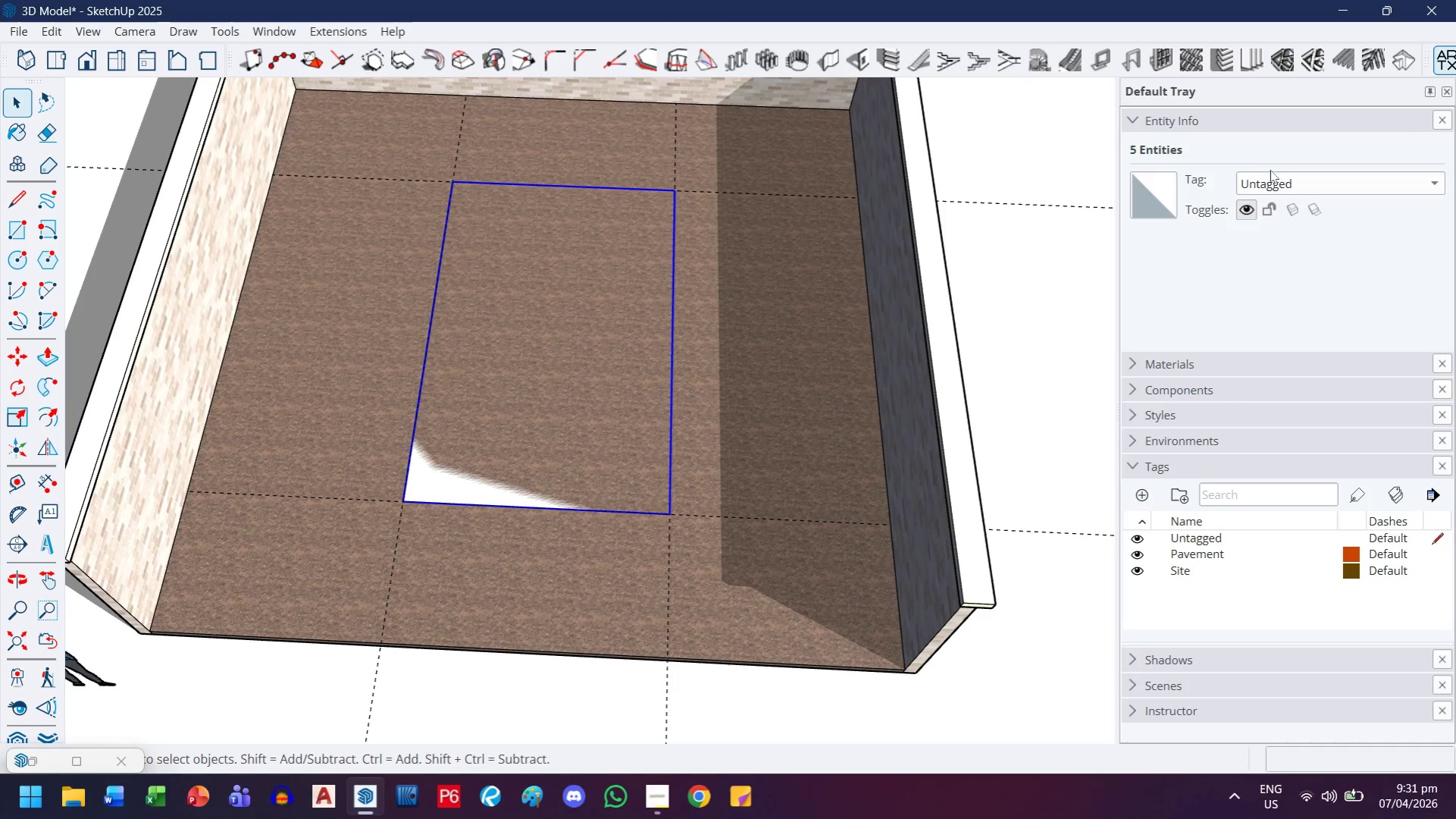 
left_click([1272, 177])
 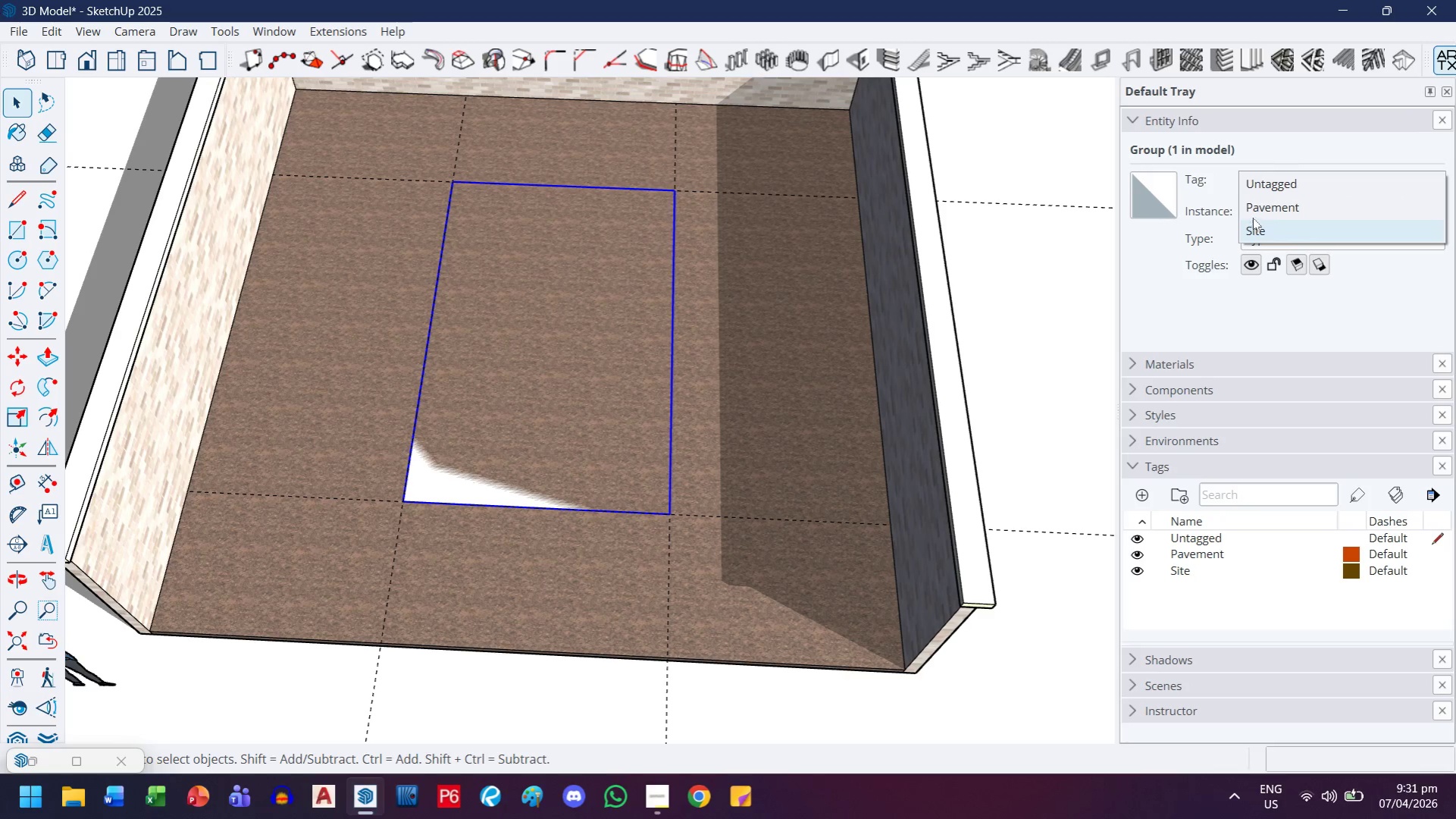 
left_click([1257, 206])
 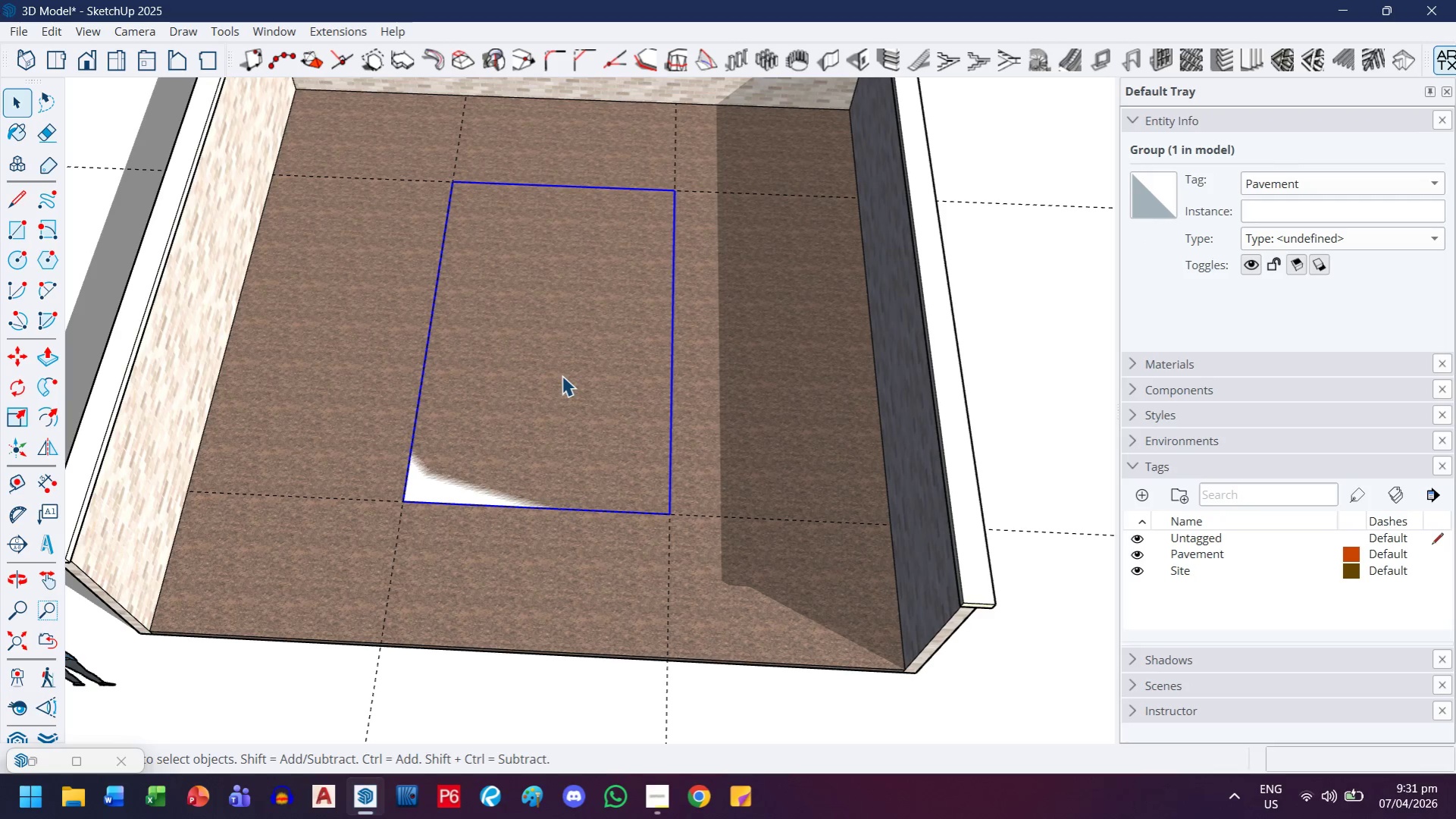 
double_click([562, 375])
 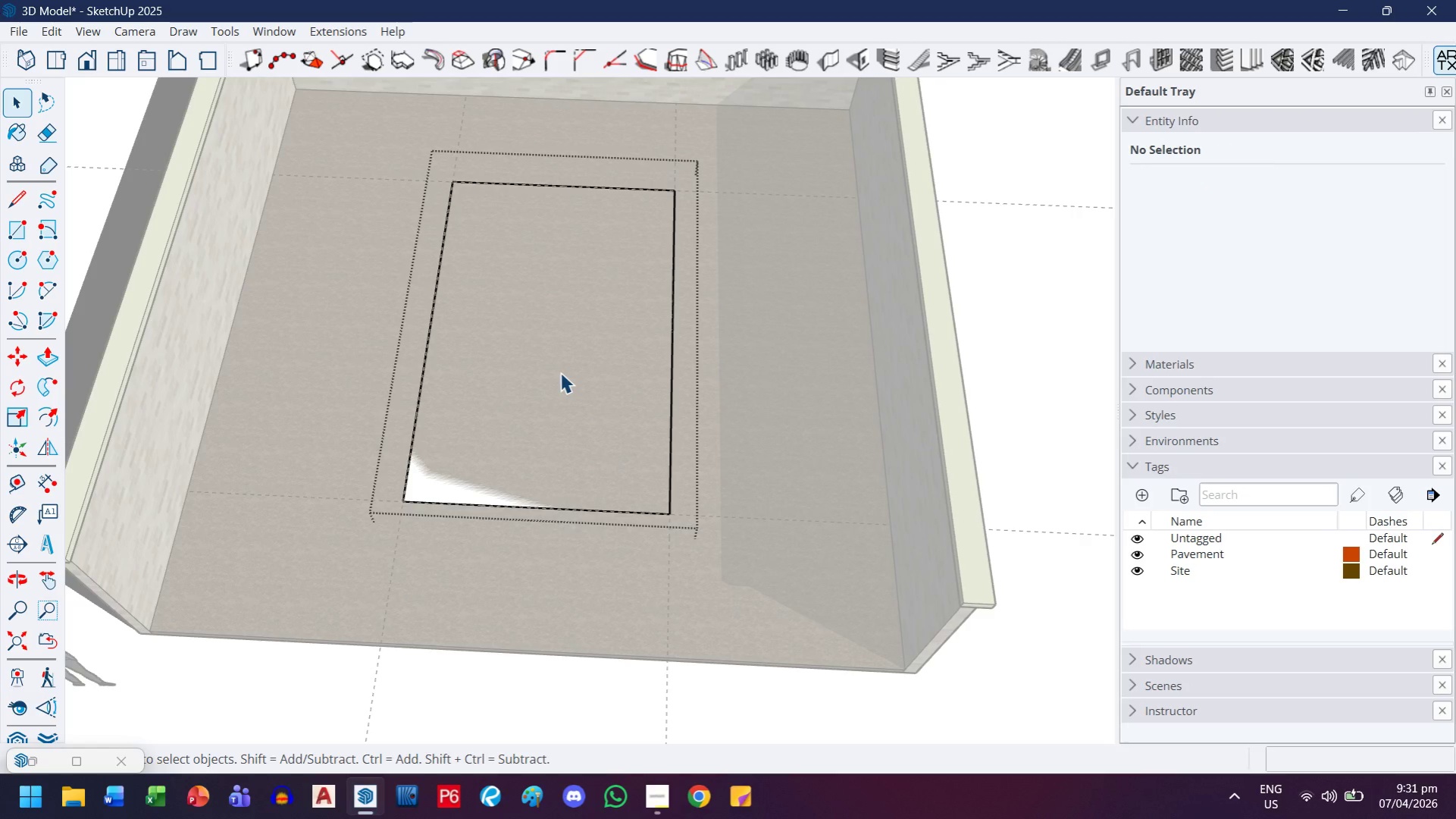 
key(F)
 